 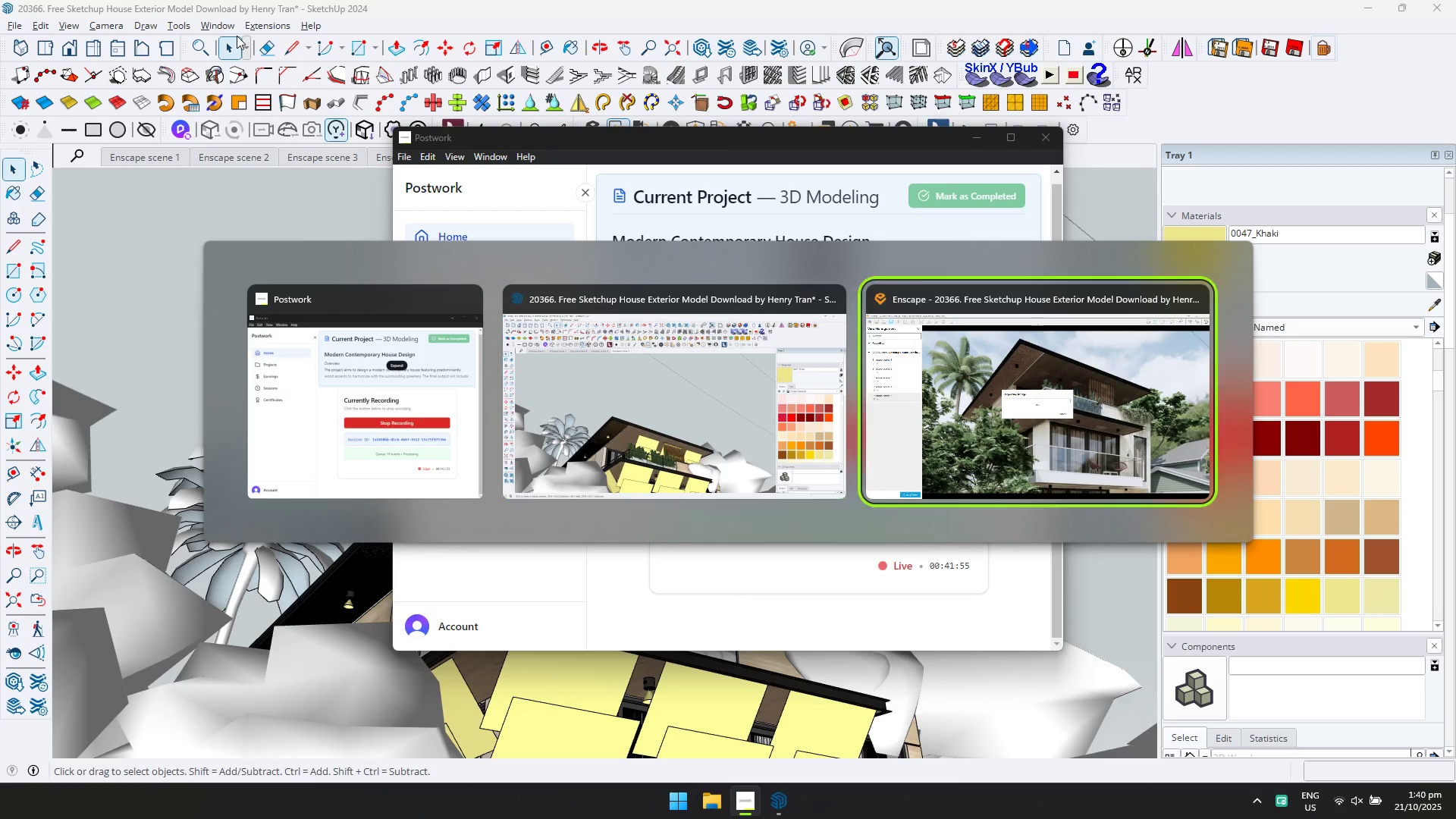 
key(Alt+Tab)
 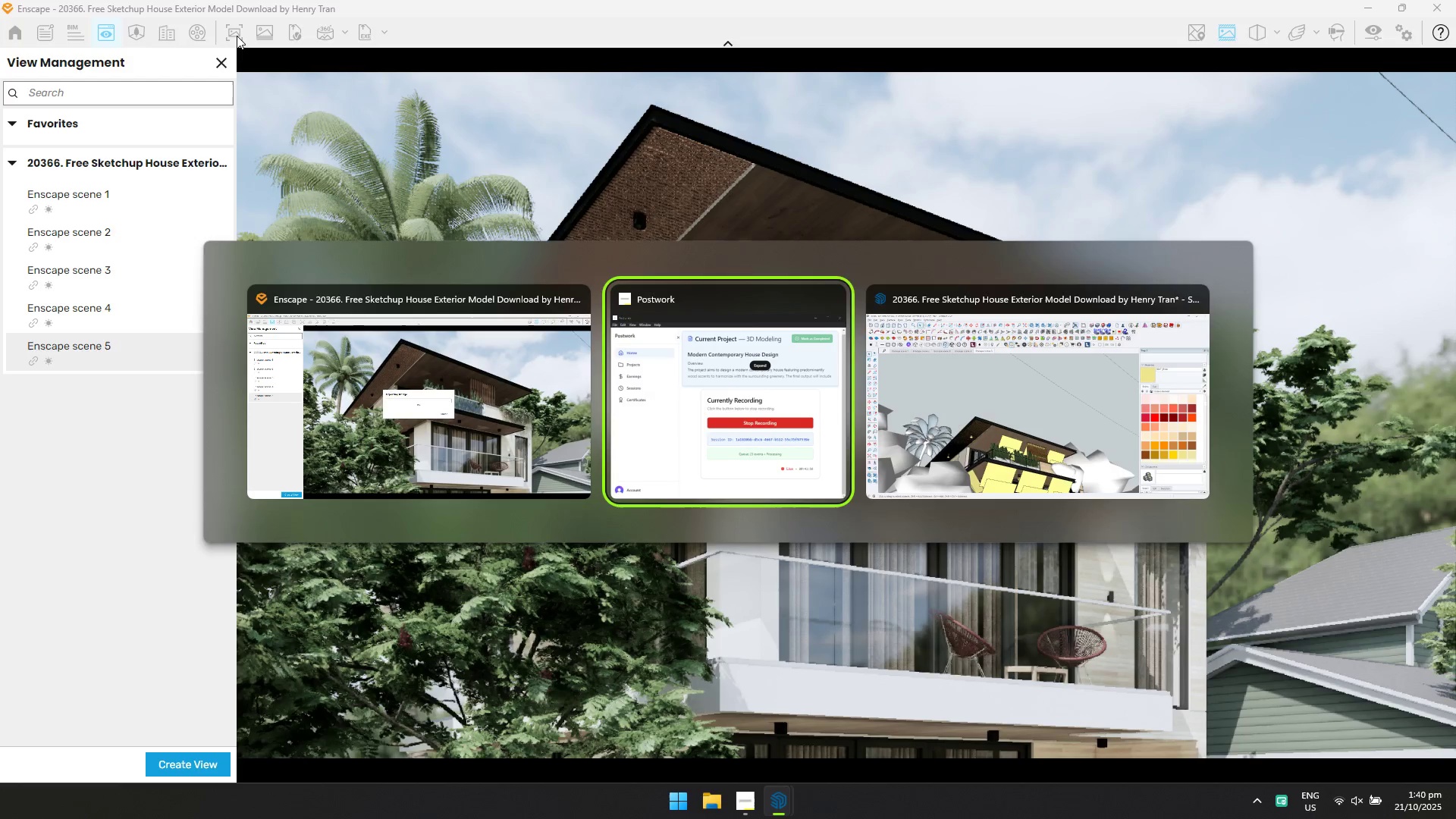 
key(Alt+Tab)
 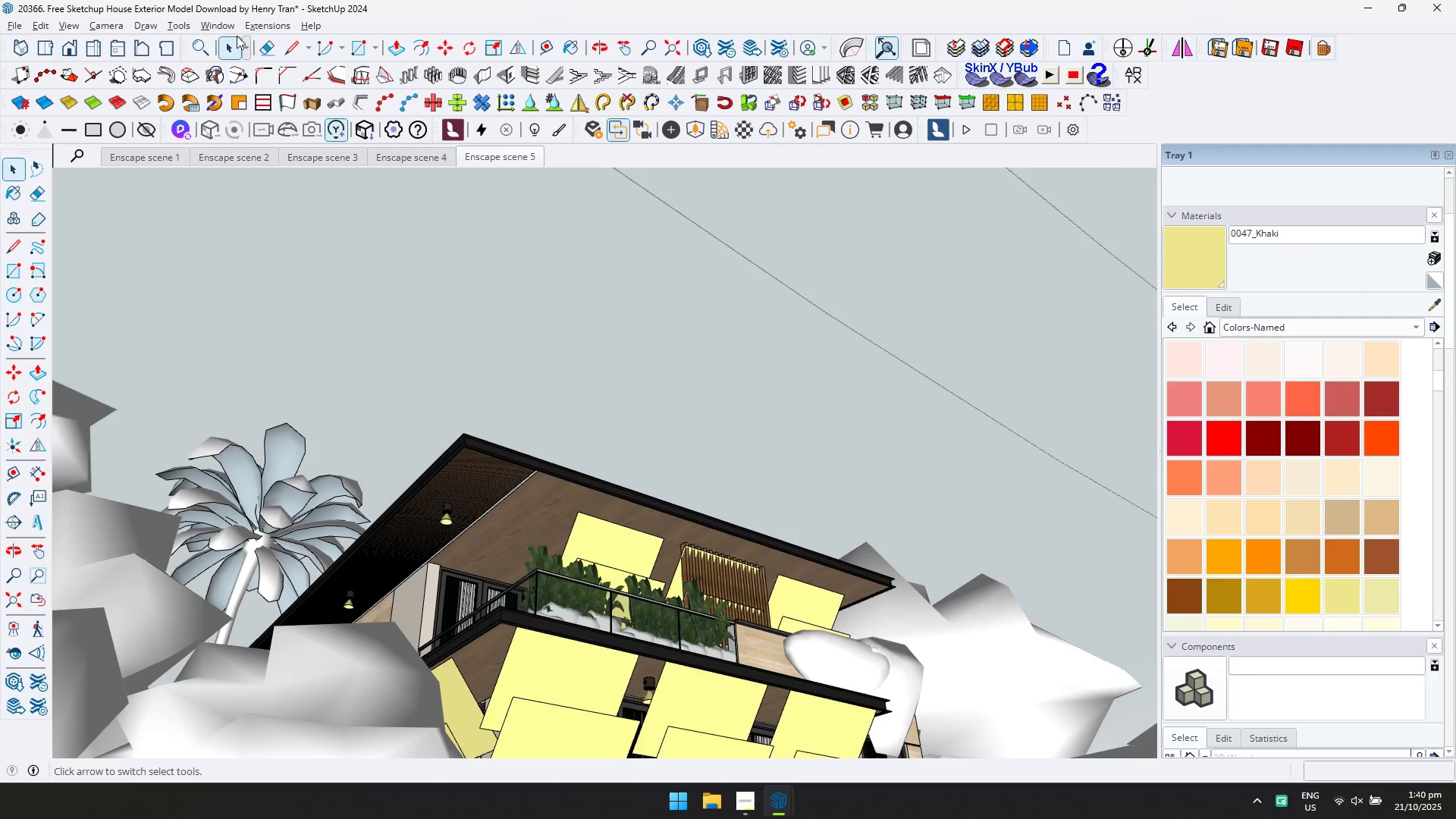 
wait(7.28)
 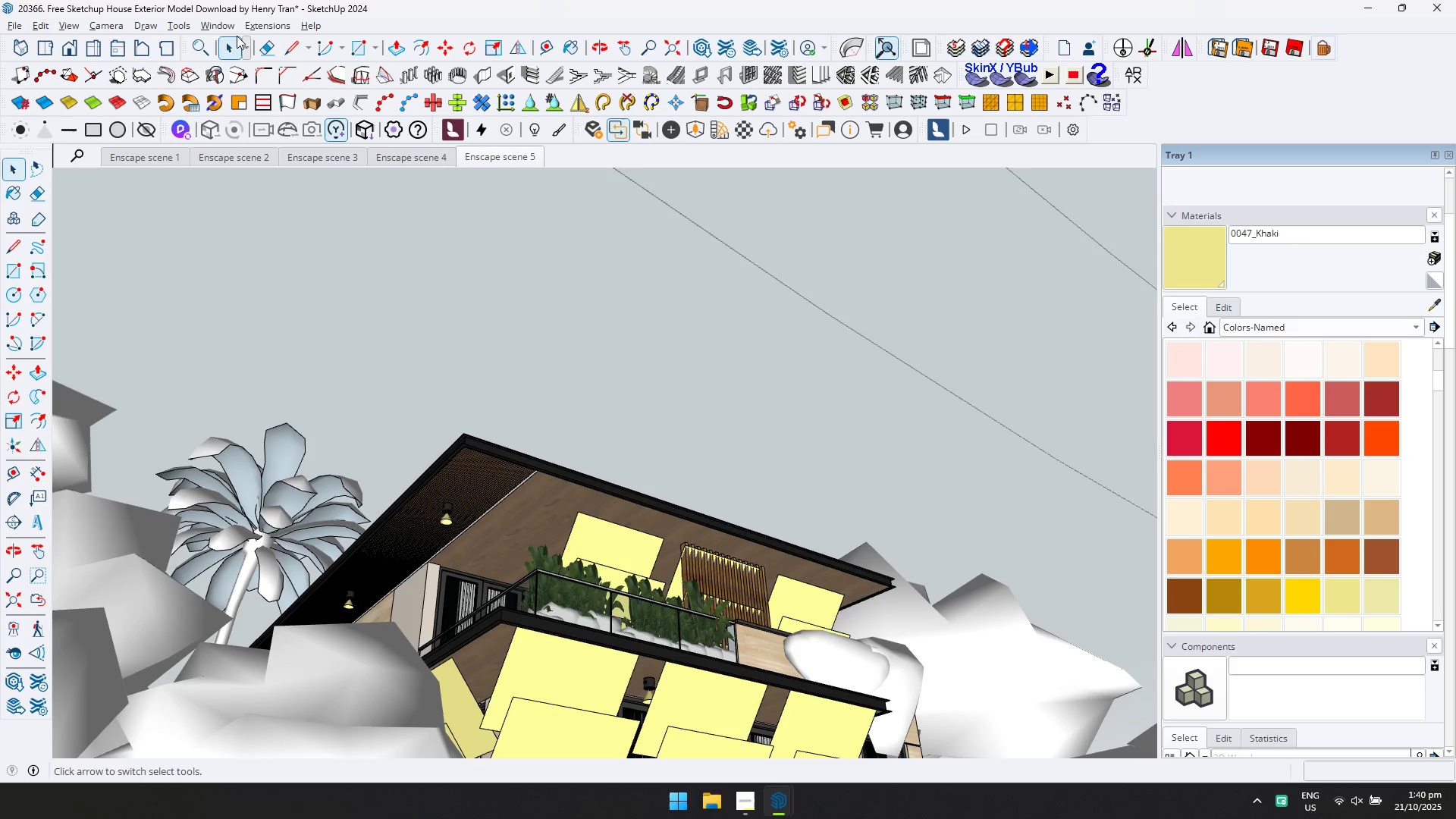 
key(Alt+AltLeft)
 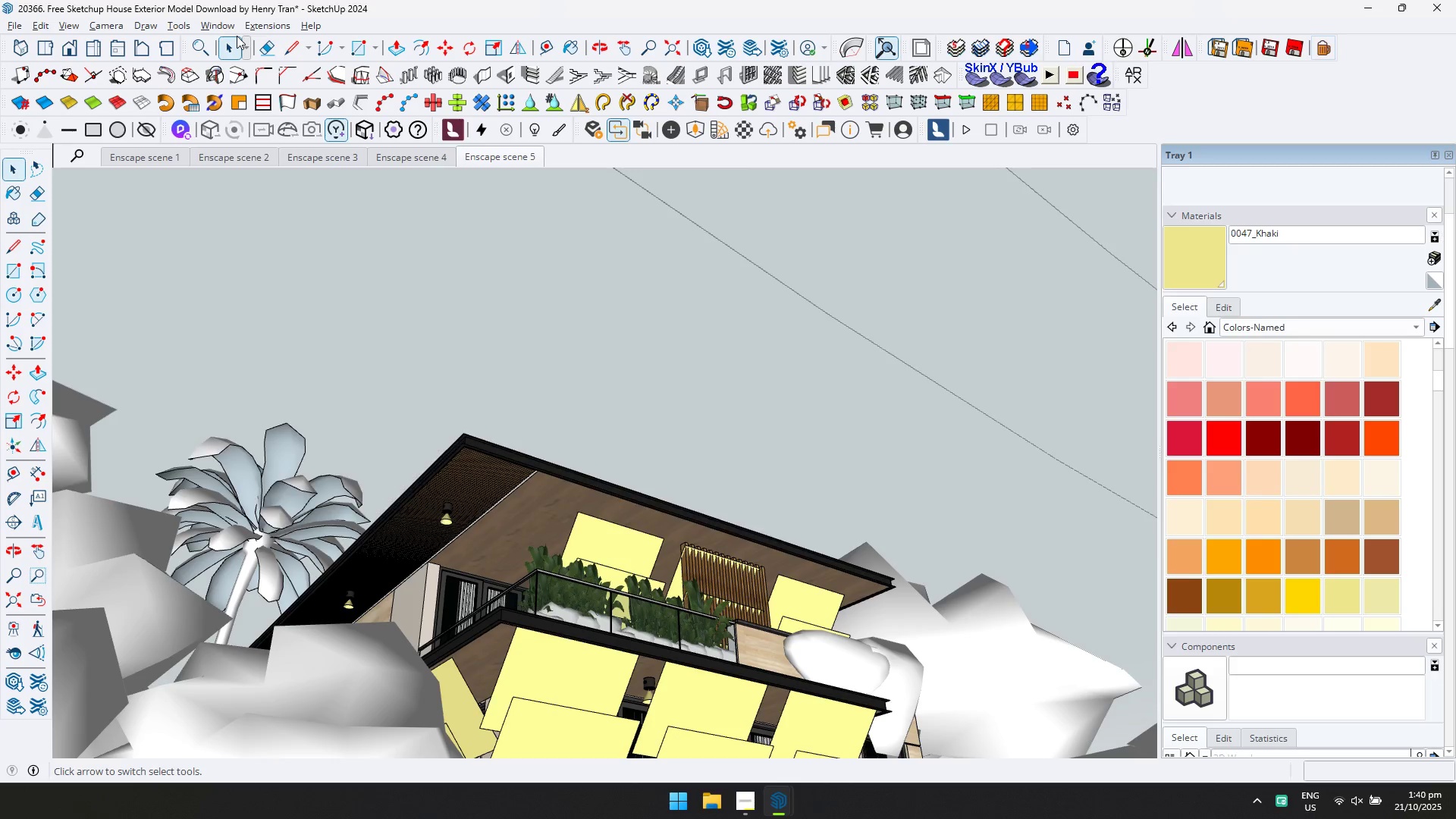 
key(Alt+Tab)
 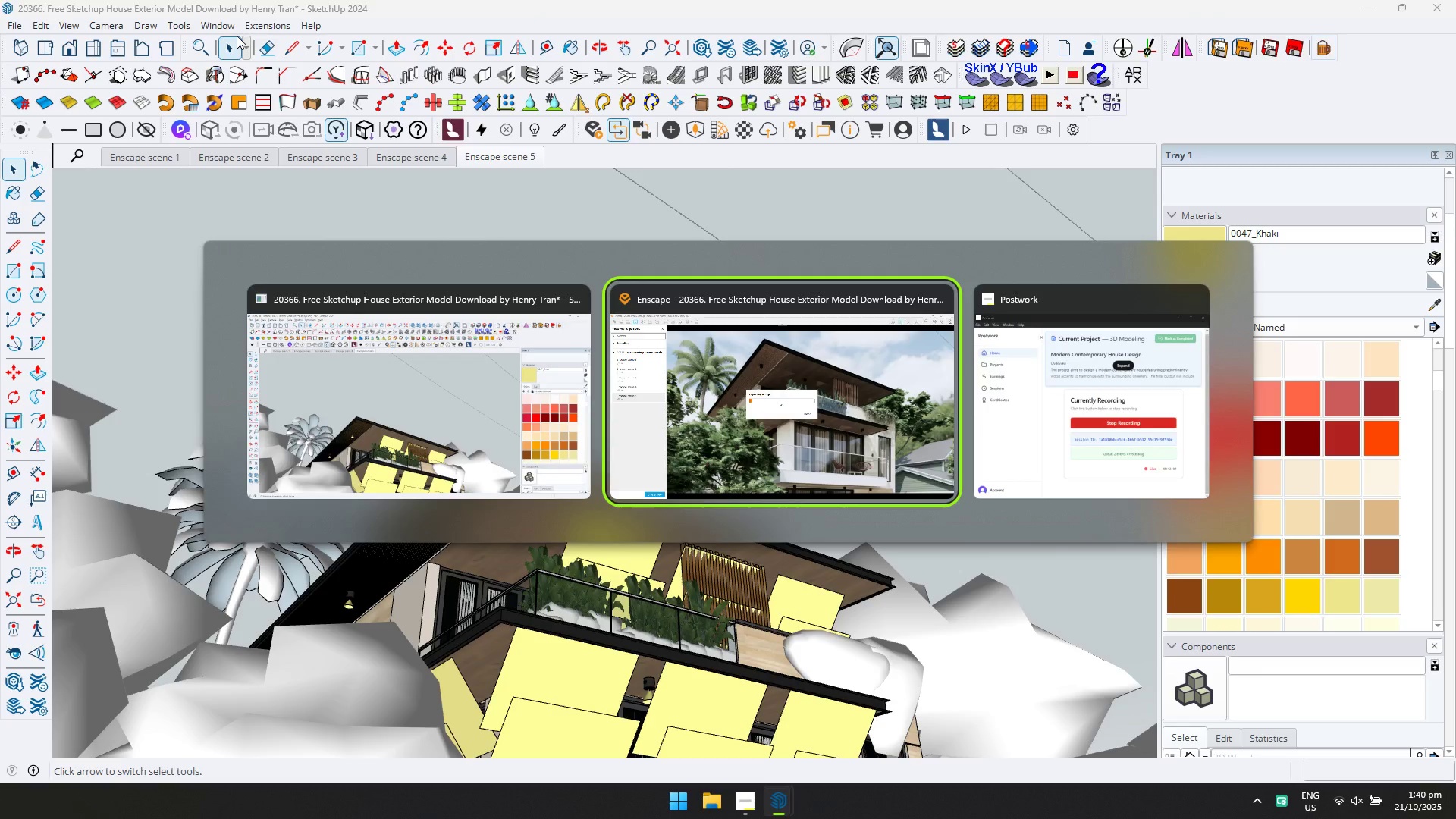 
key(Alt+AltLeft)
 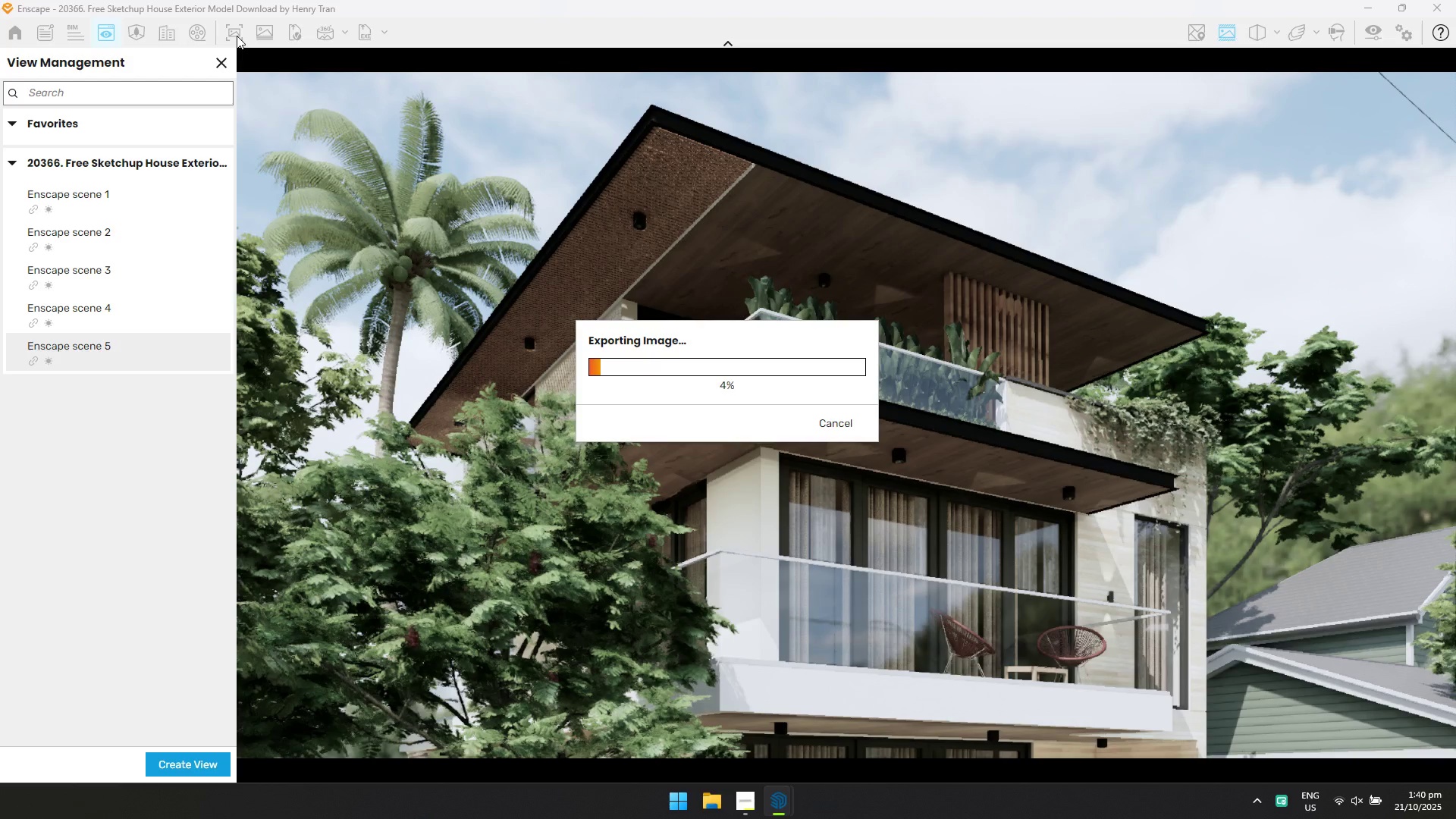 
key(Alt+Tab)
 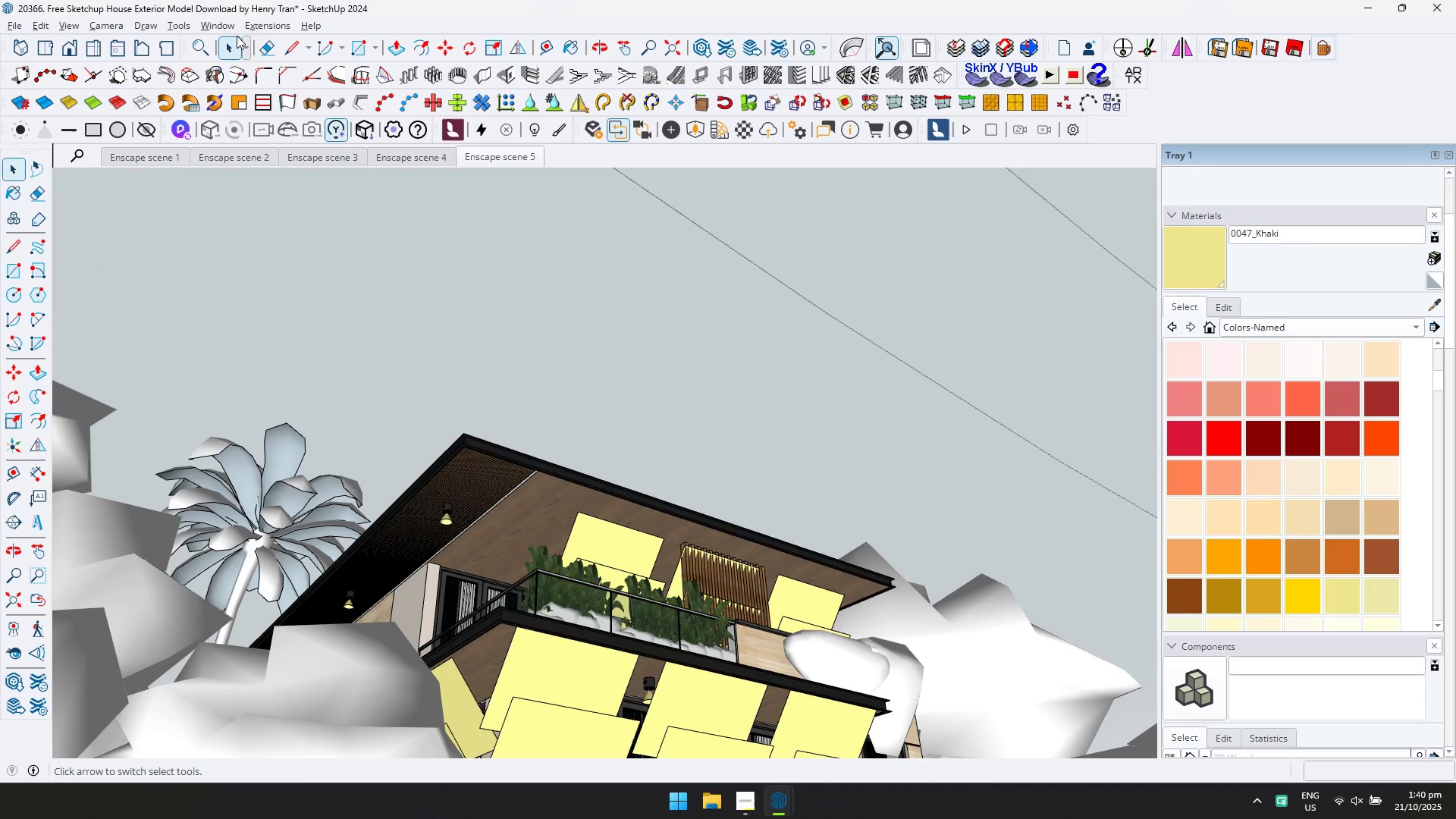 
wait(5.24)
 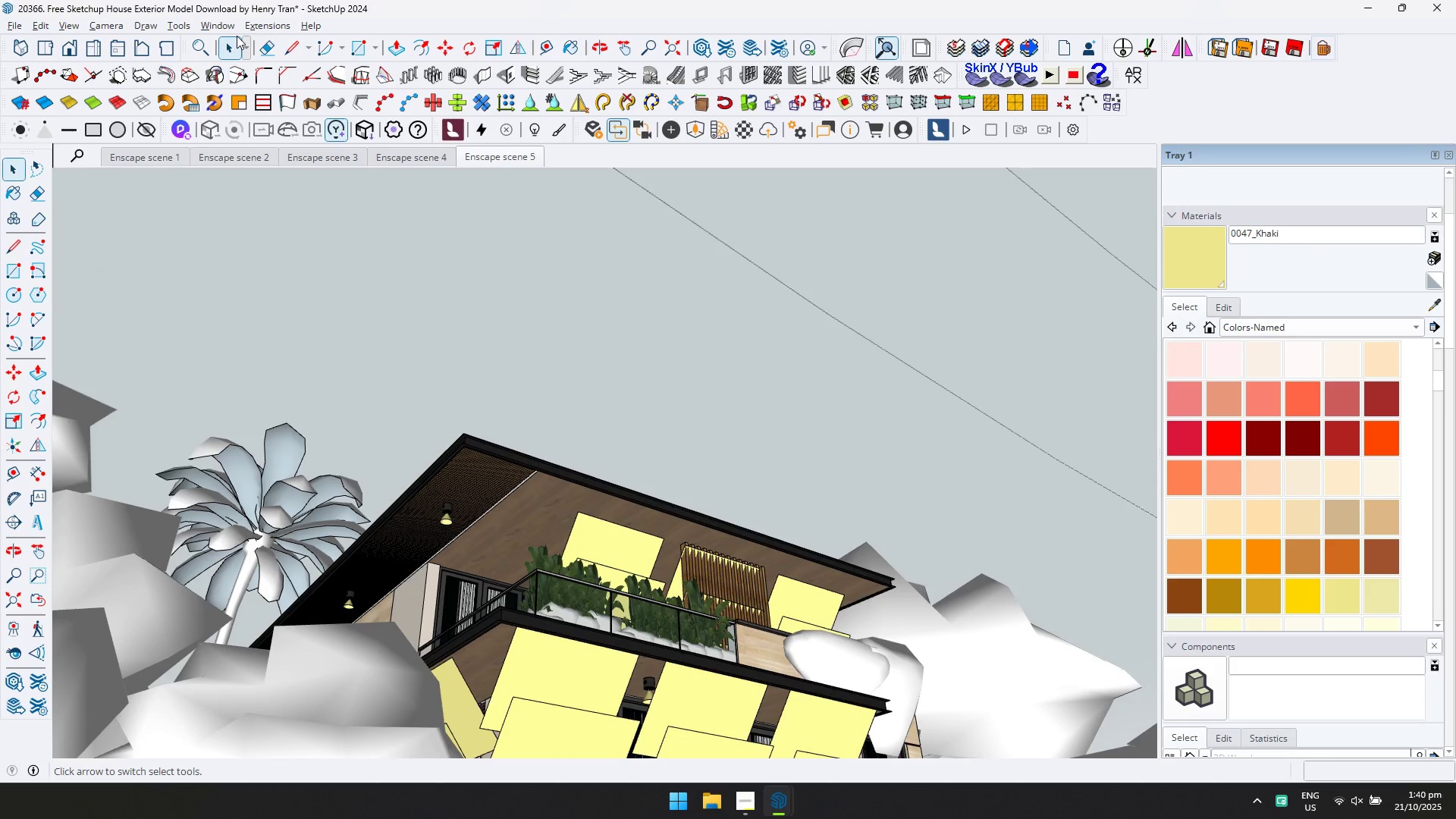 
key(Alt+AltLeft)
 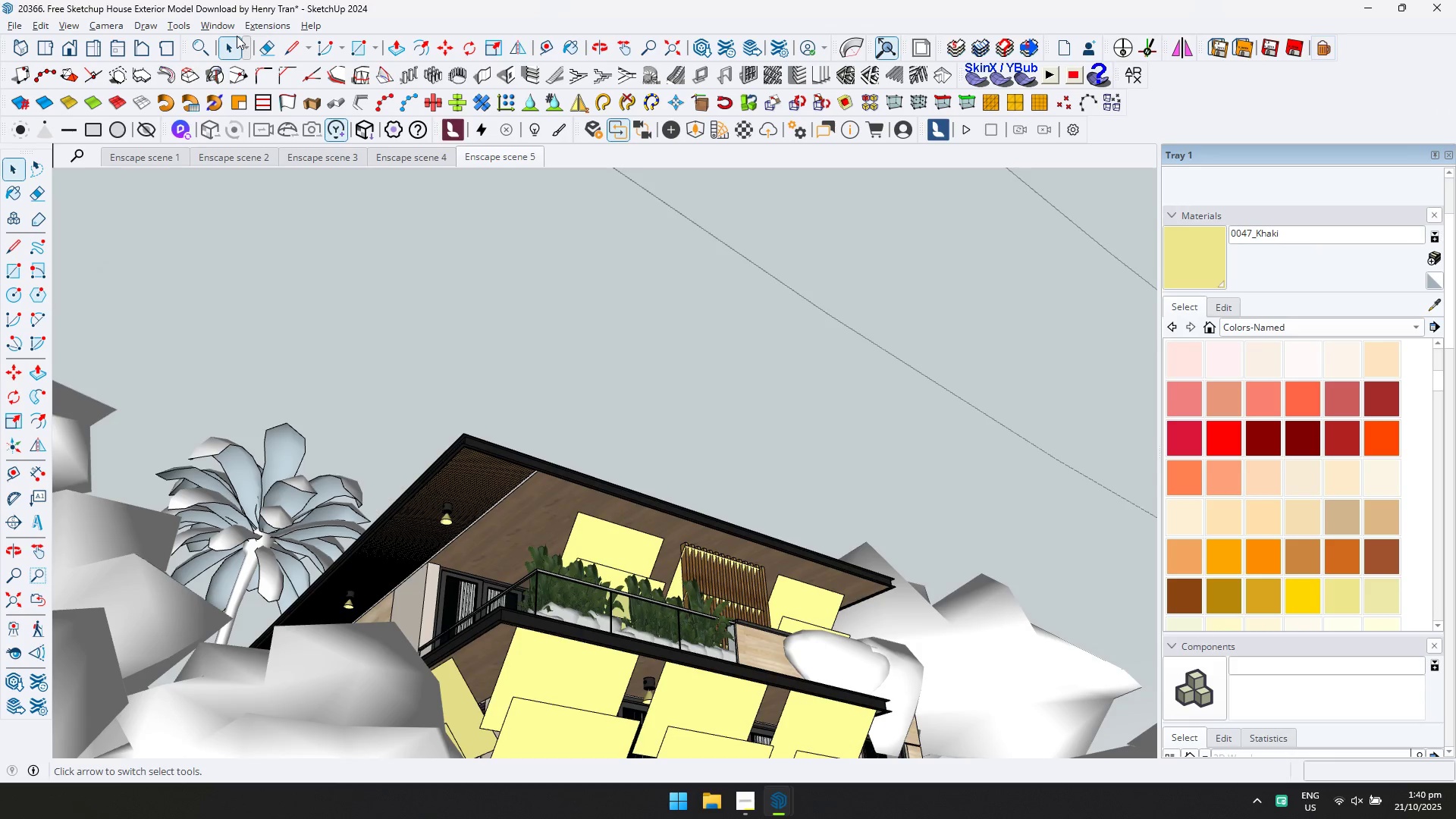 
key(Alt+Tab)
 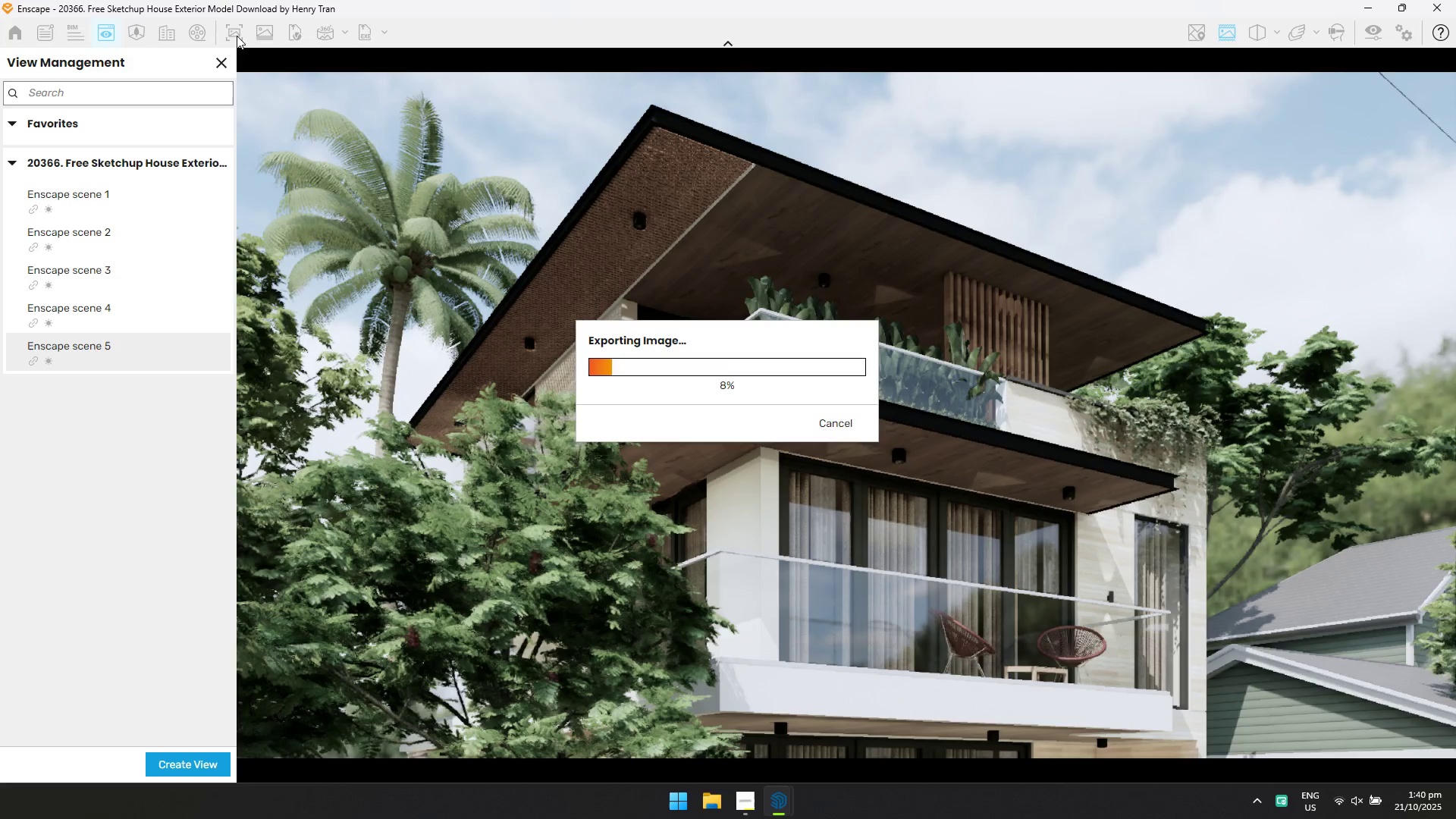 
key(Alt+AltLeft)
 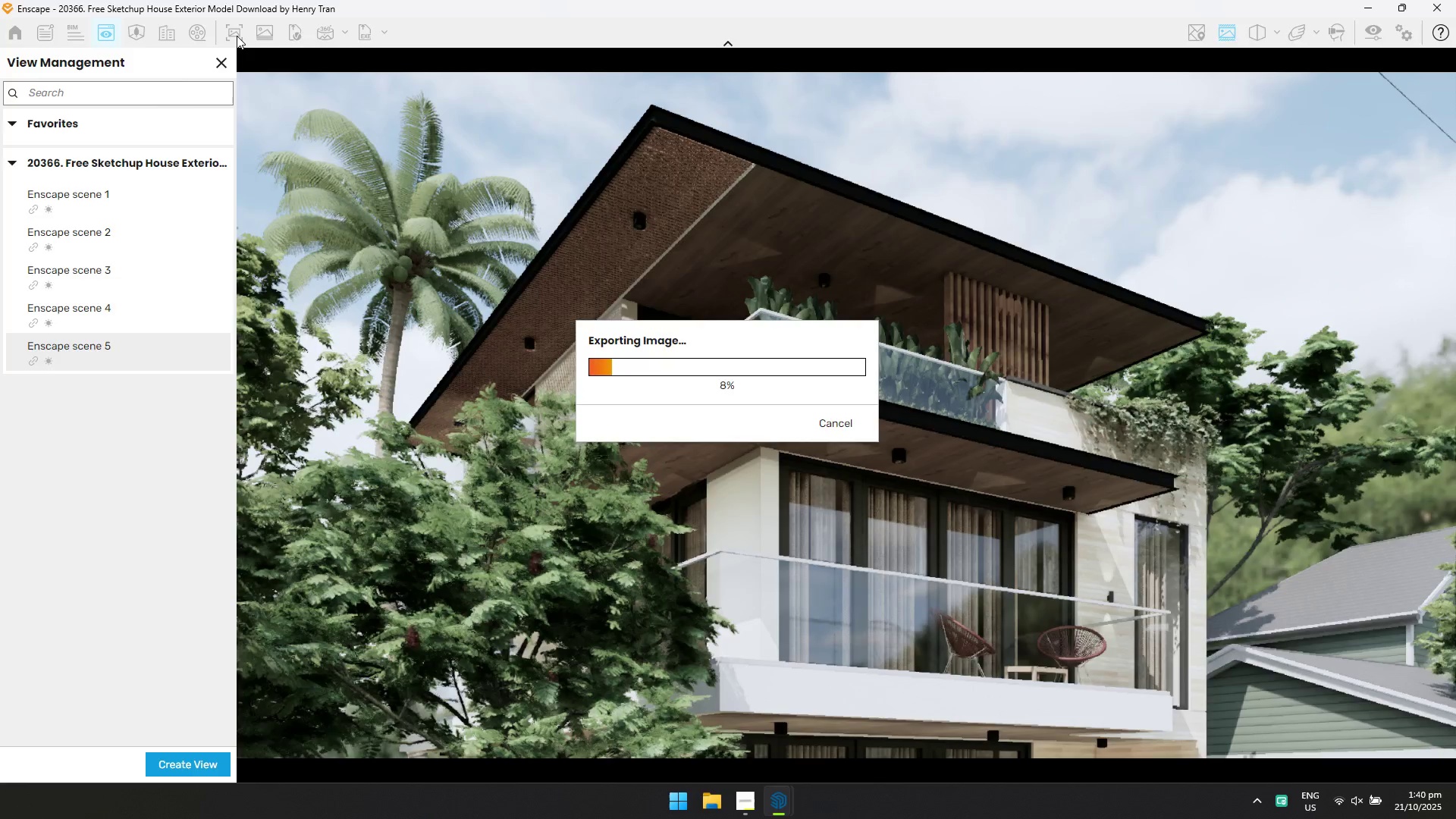 
key(Alt+Tab)
 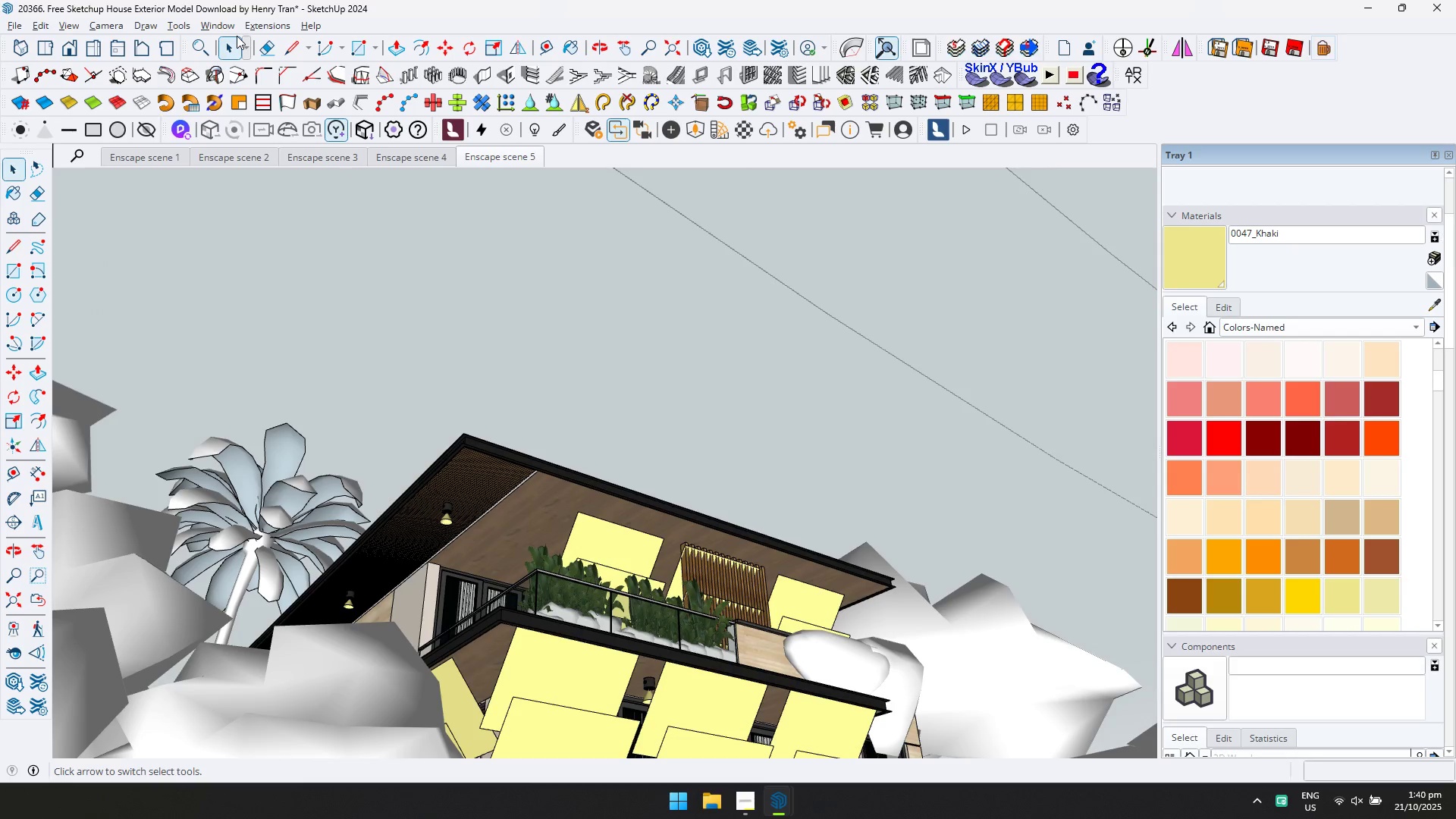 
key(Alt+AltLeft)
 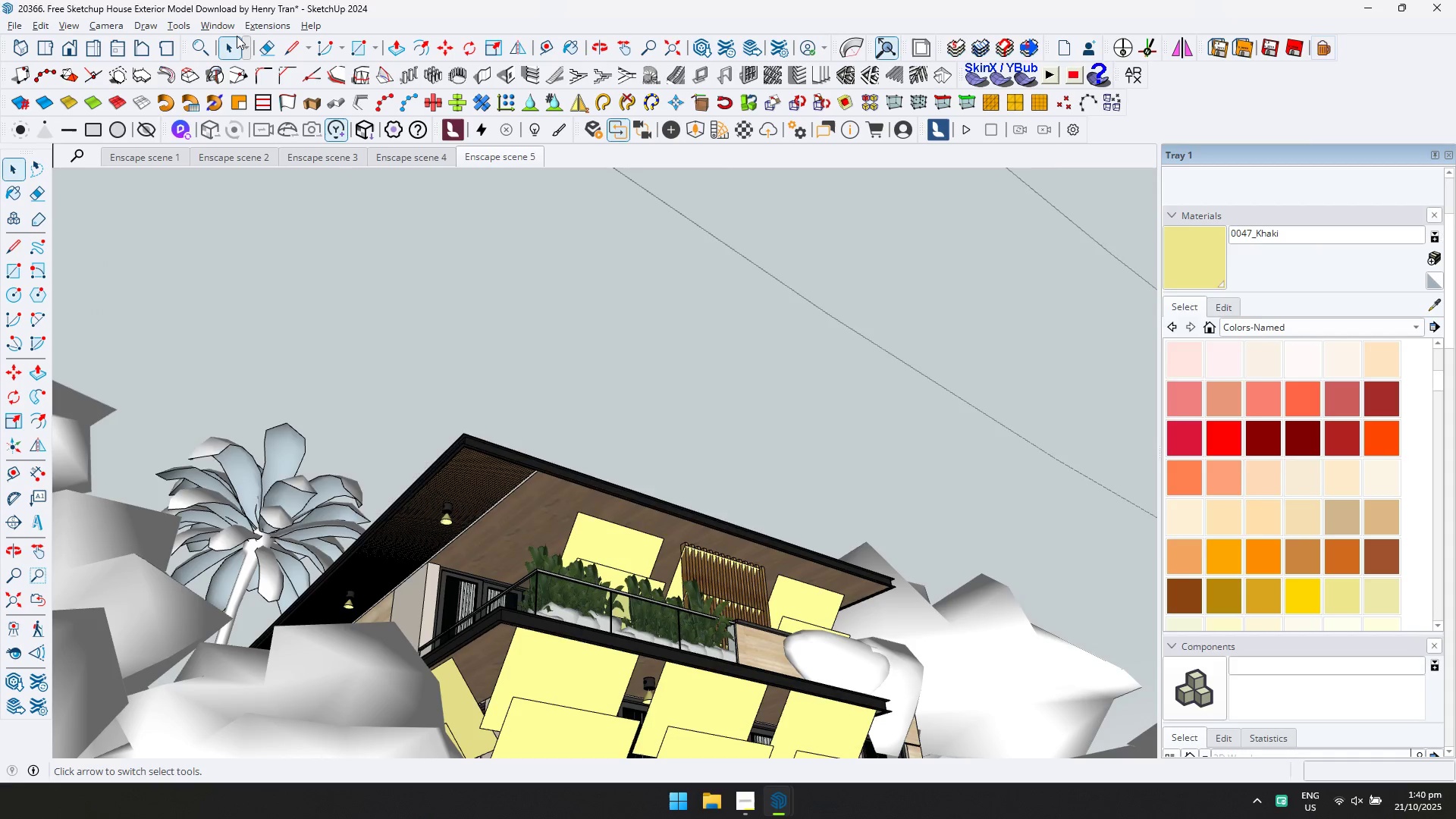 
key(Alt+Tab)
 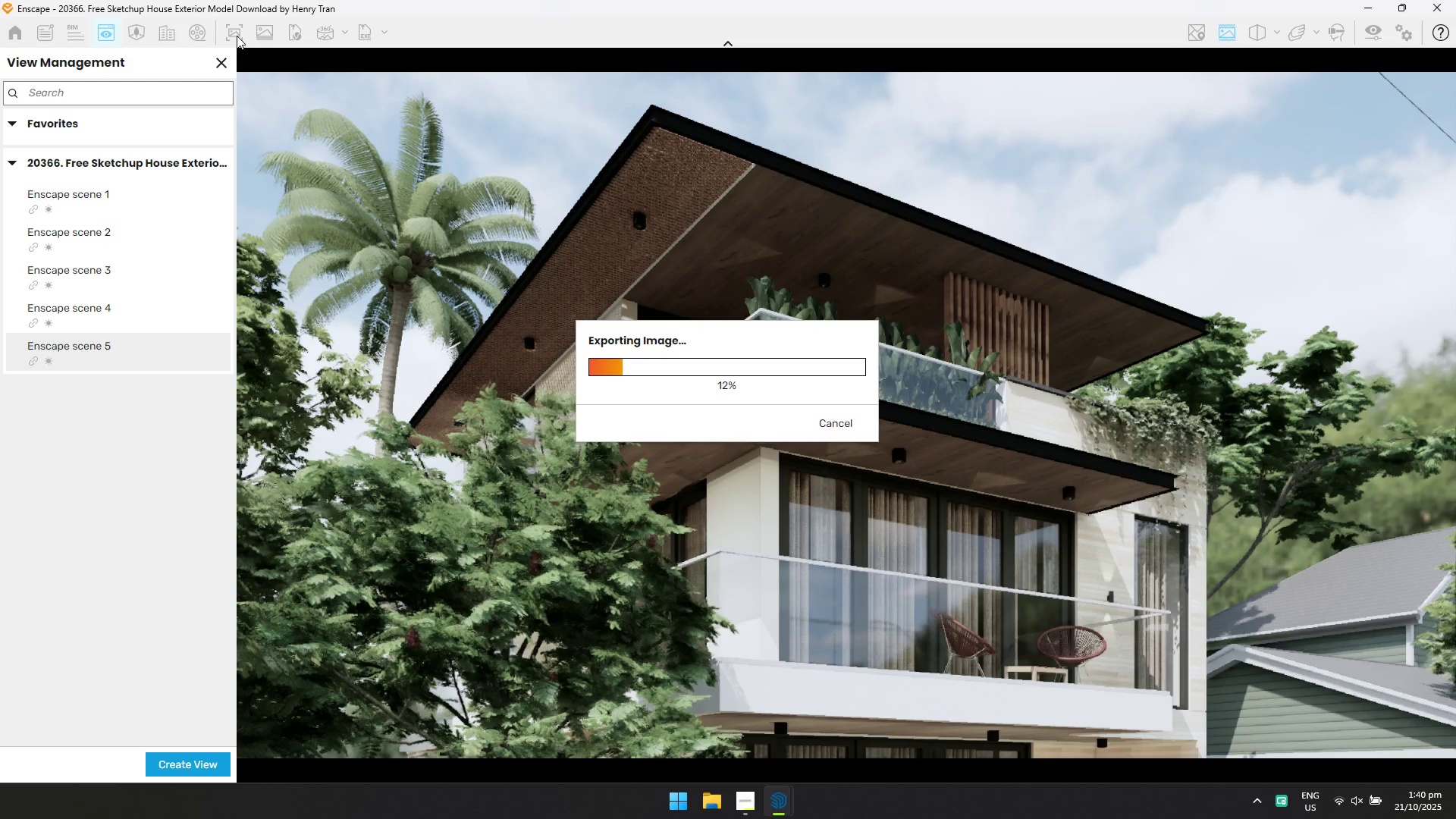 
key(Alt+AltLeft)
 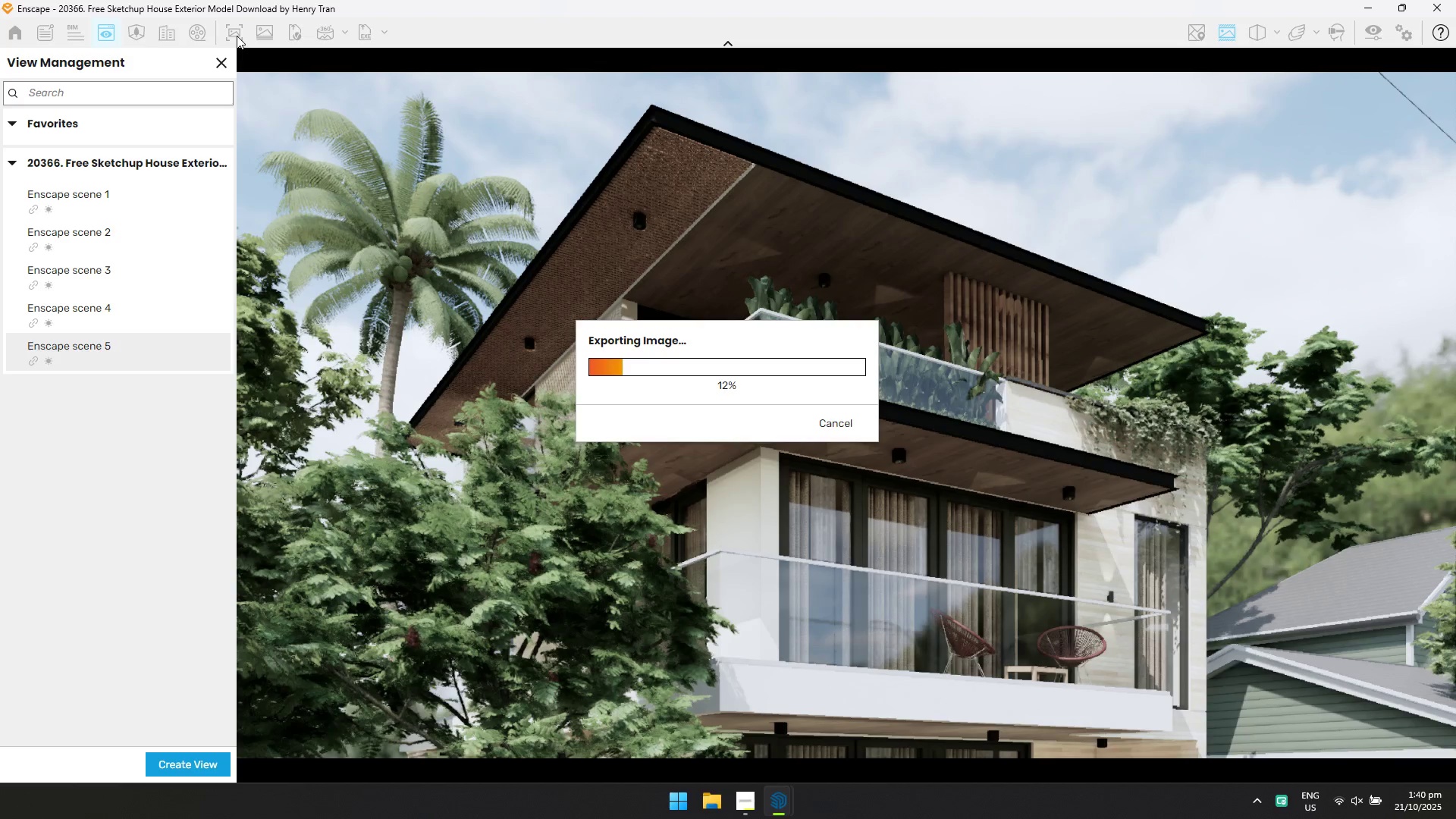 
key(Alt+Tab)
 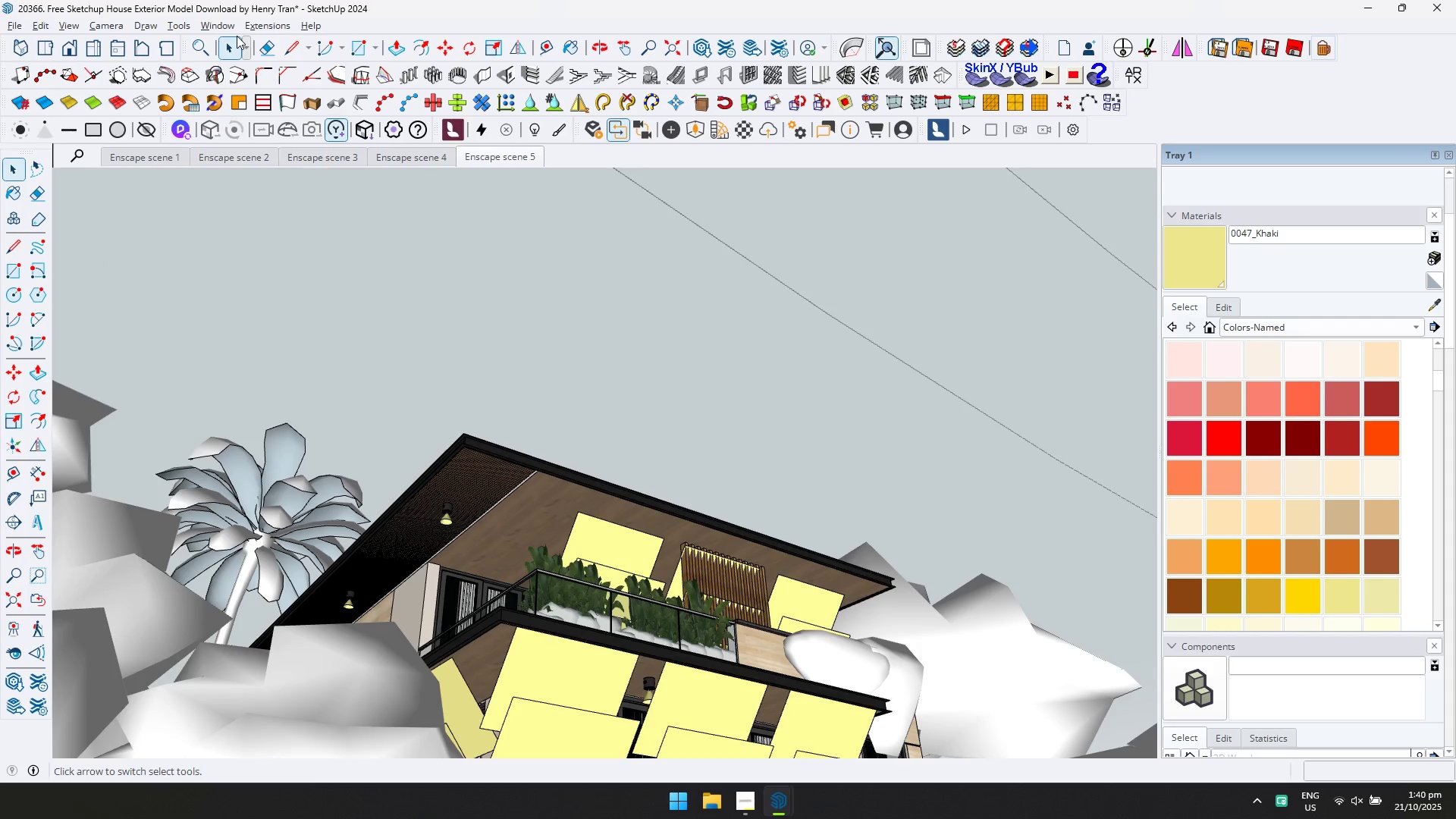 
key(Alt+AltLeft)
 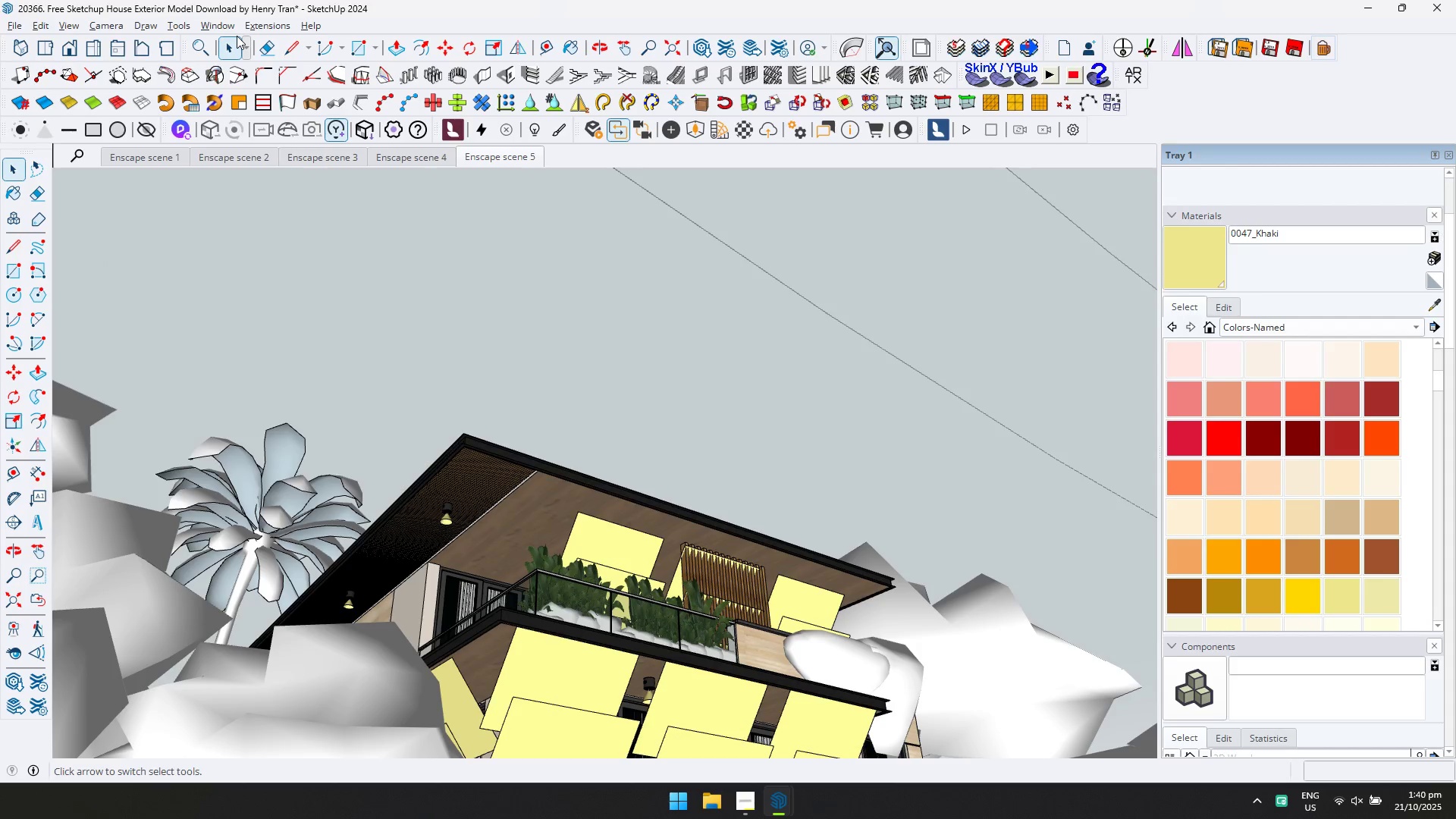 
key(Alt+Tab)
 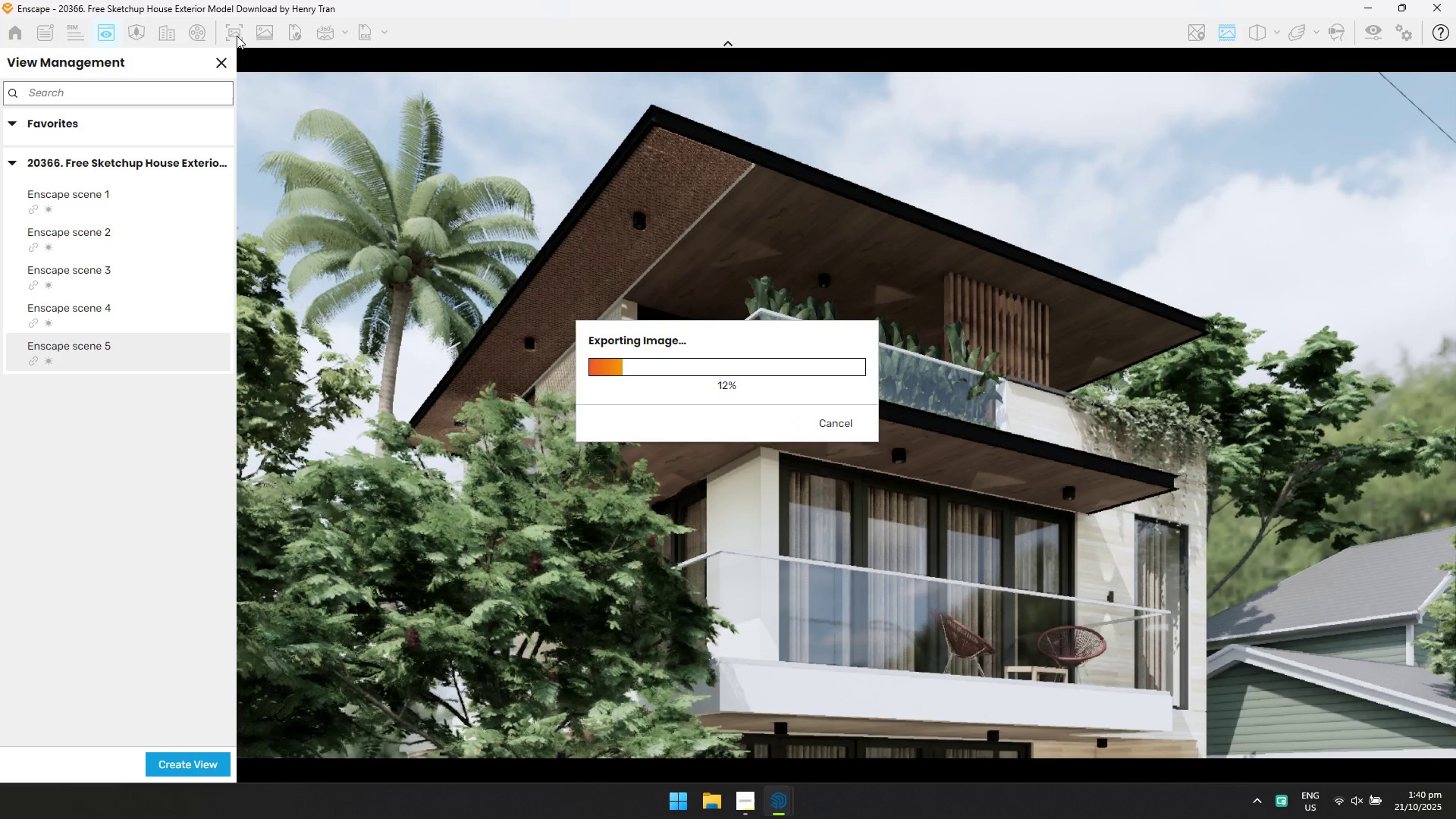 
key(Alt+AltLeft)
 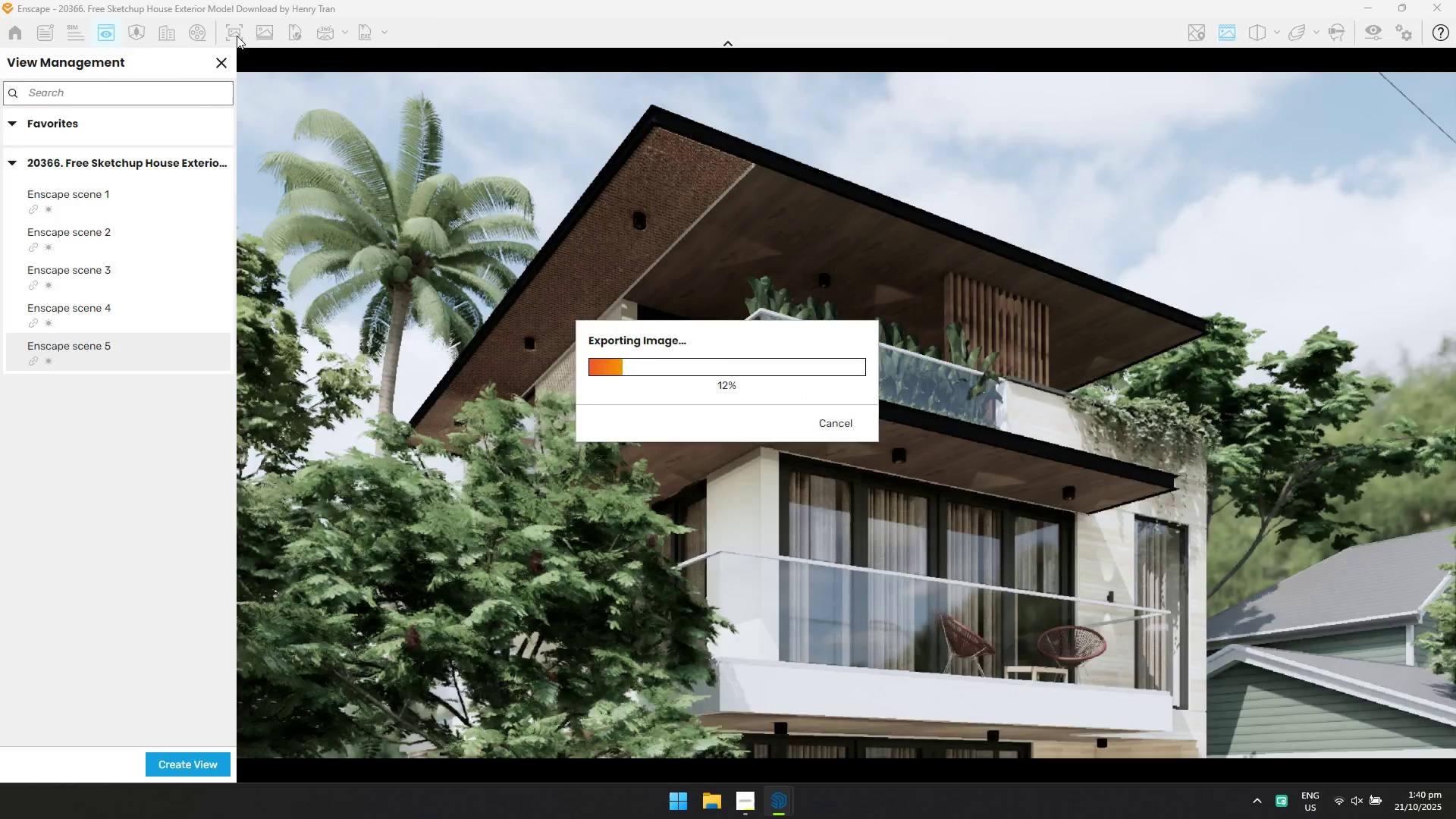 
key(Alt+Tab)
 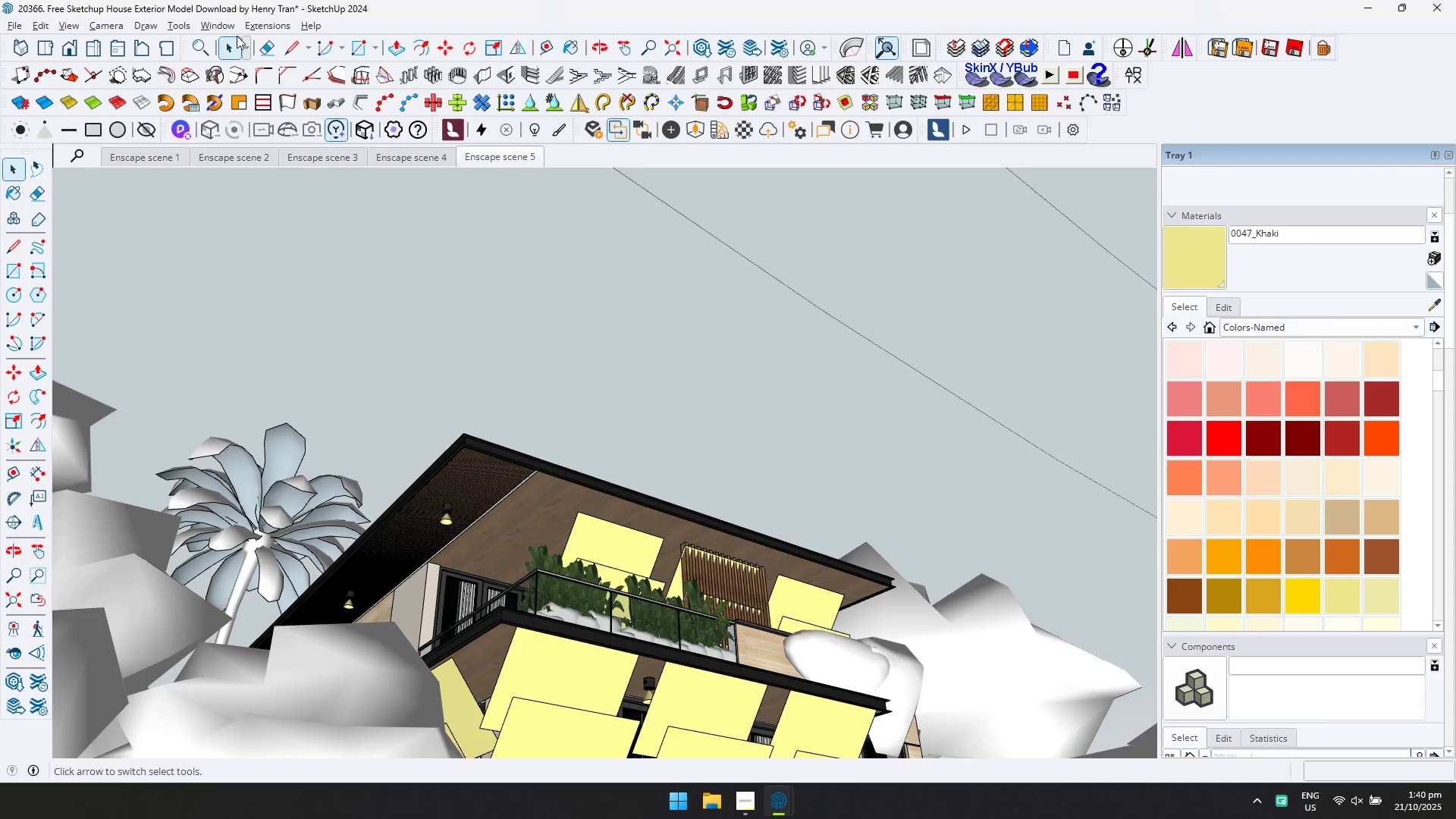 
key(Alt+AltLeft)
 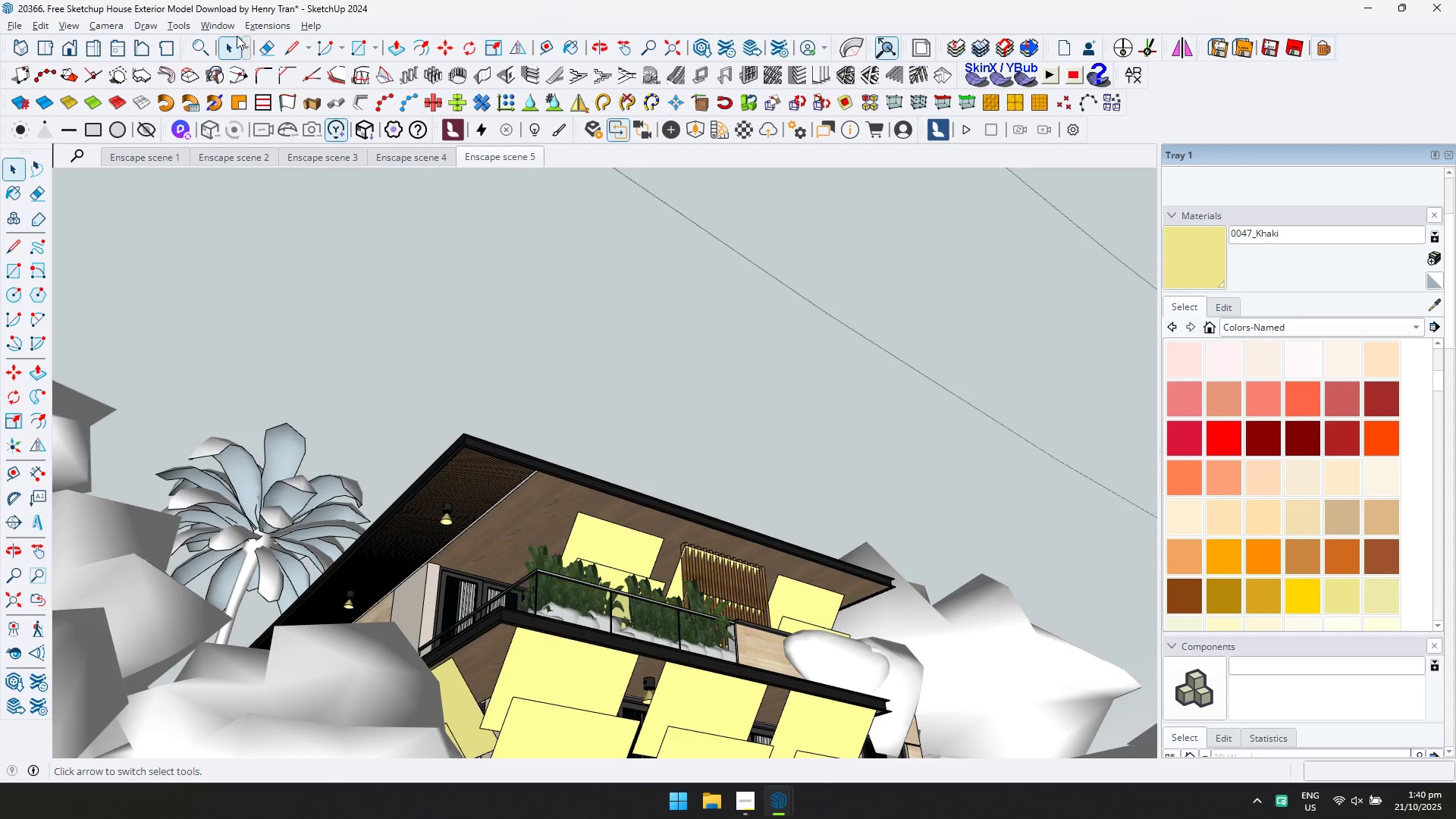 
key(Alt+Tab)
 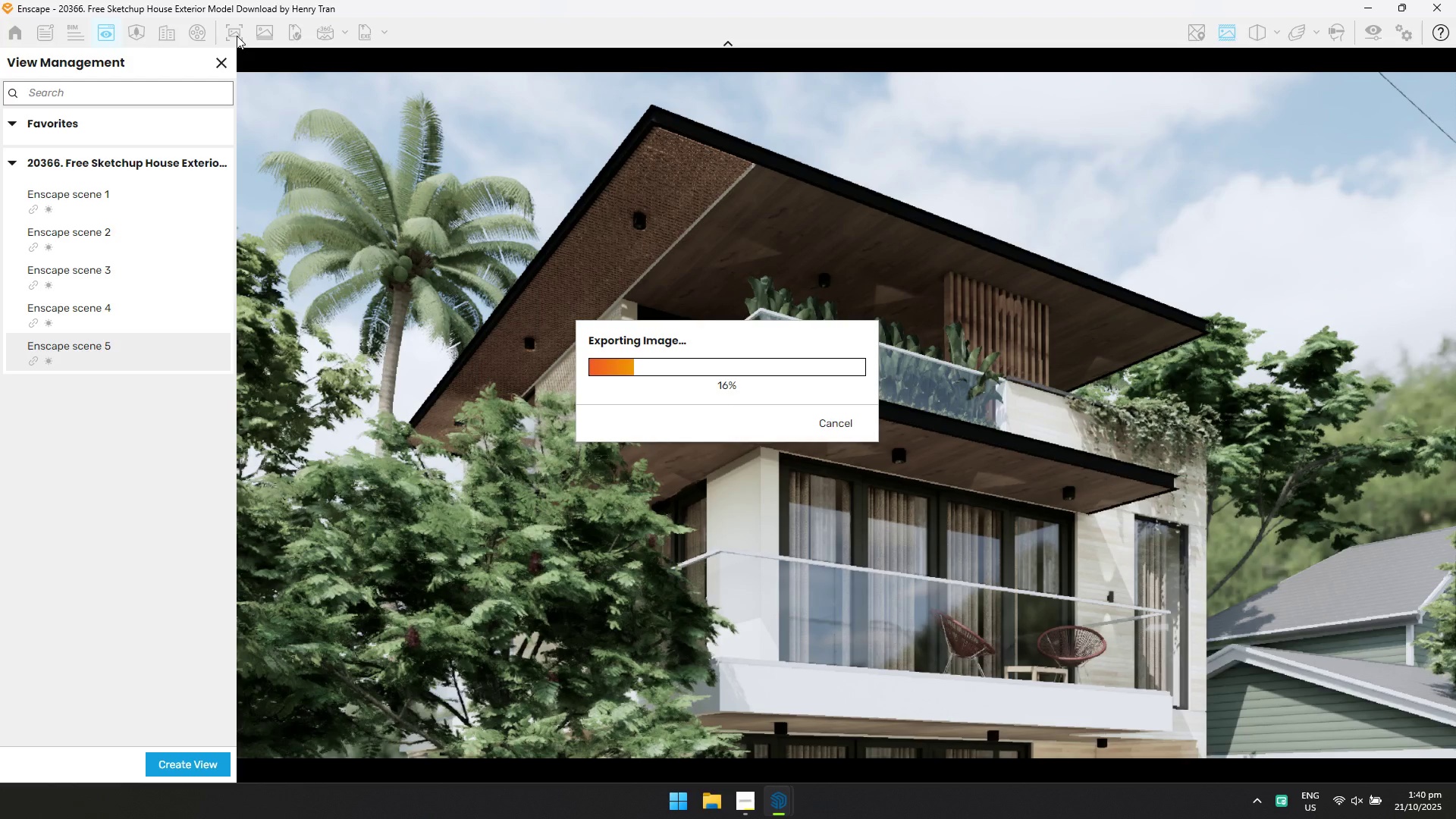 
key(Alt+AltLeft)
 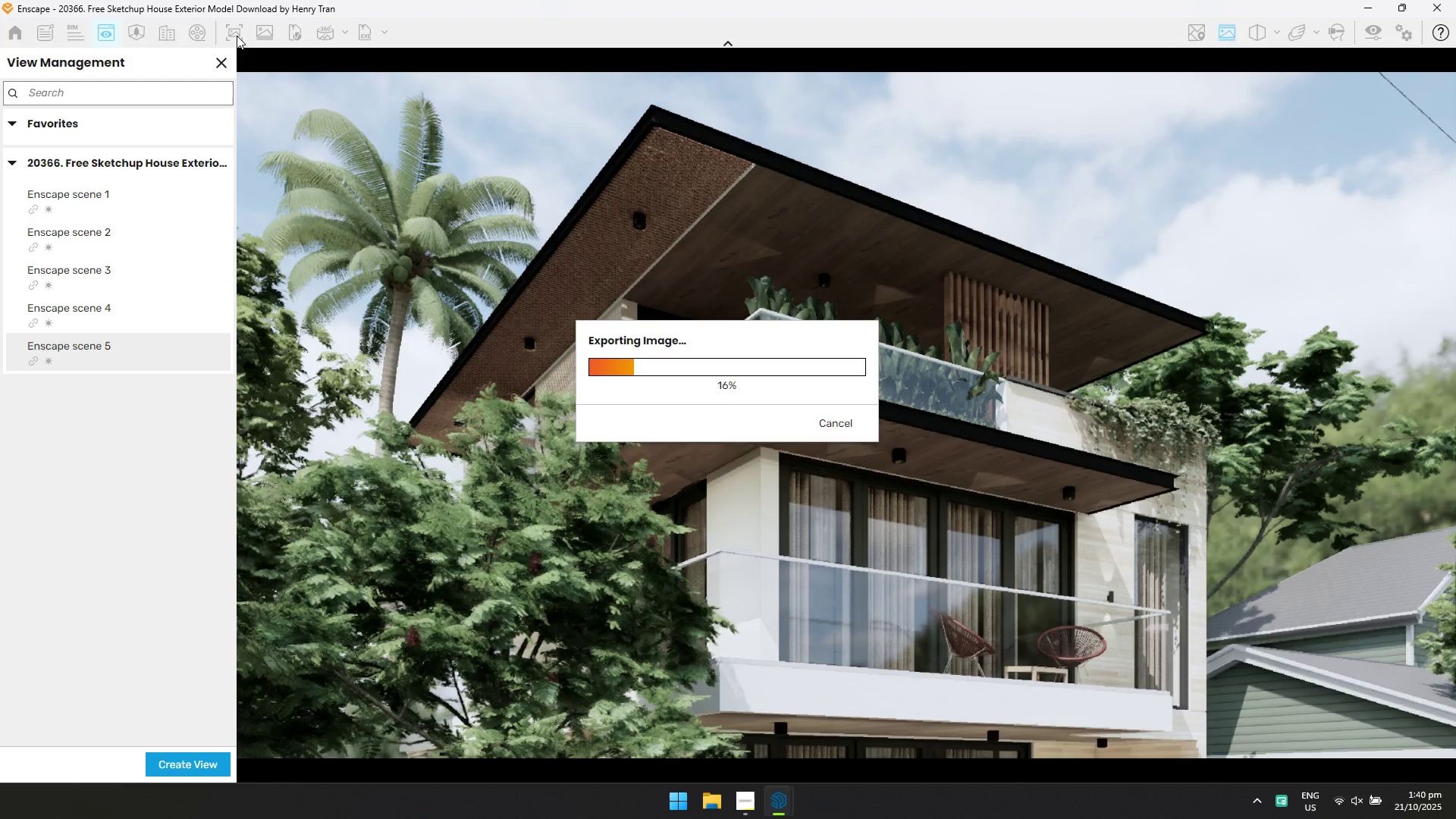 
key(Alt+Tab)
 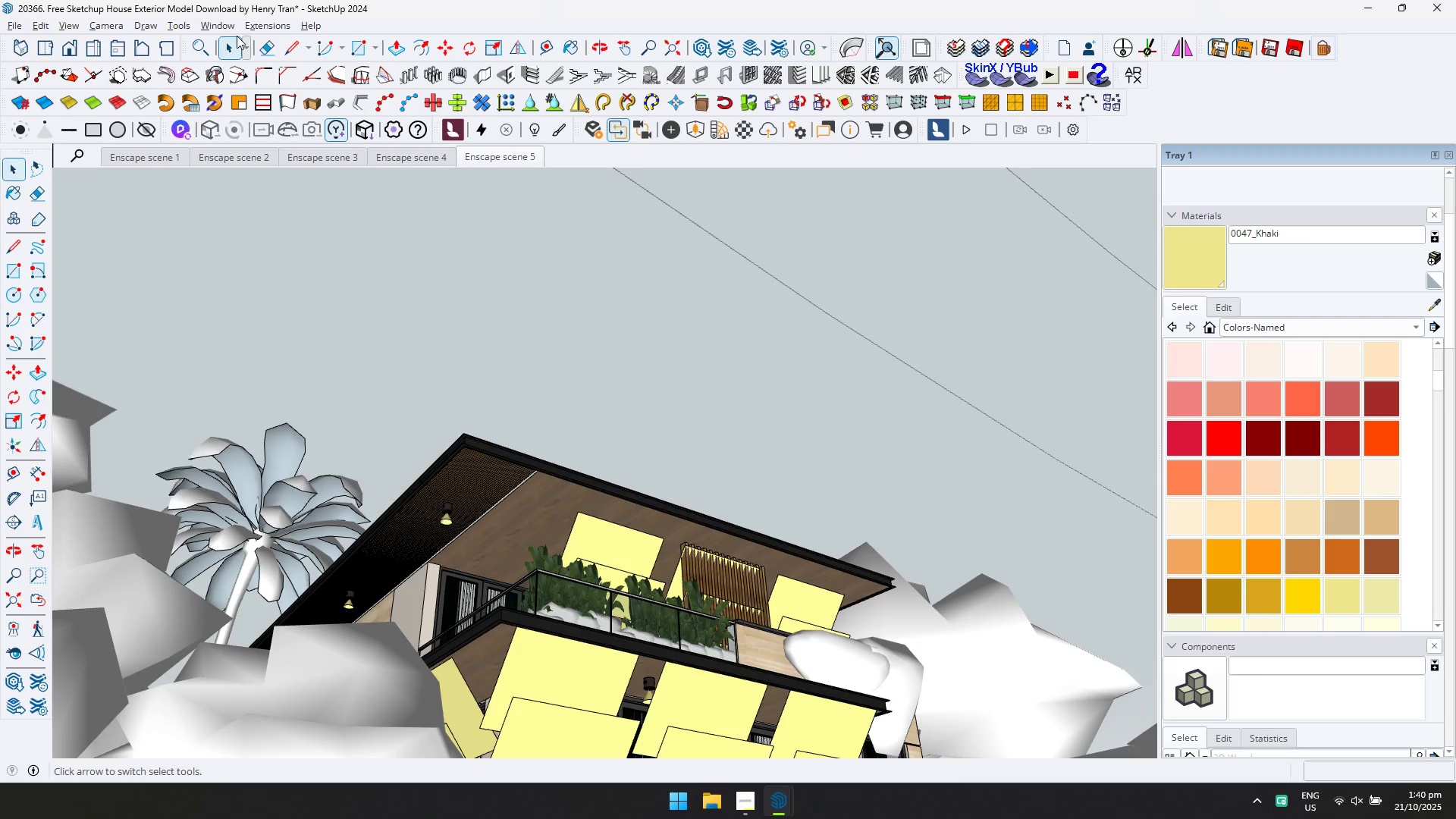 
key(Alt+AltLeft)
 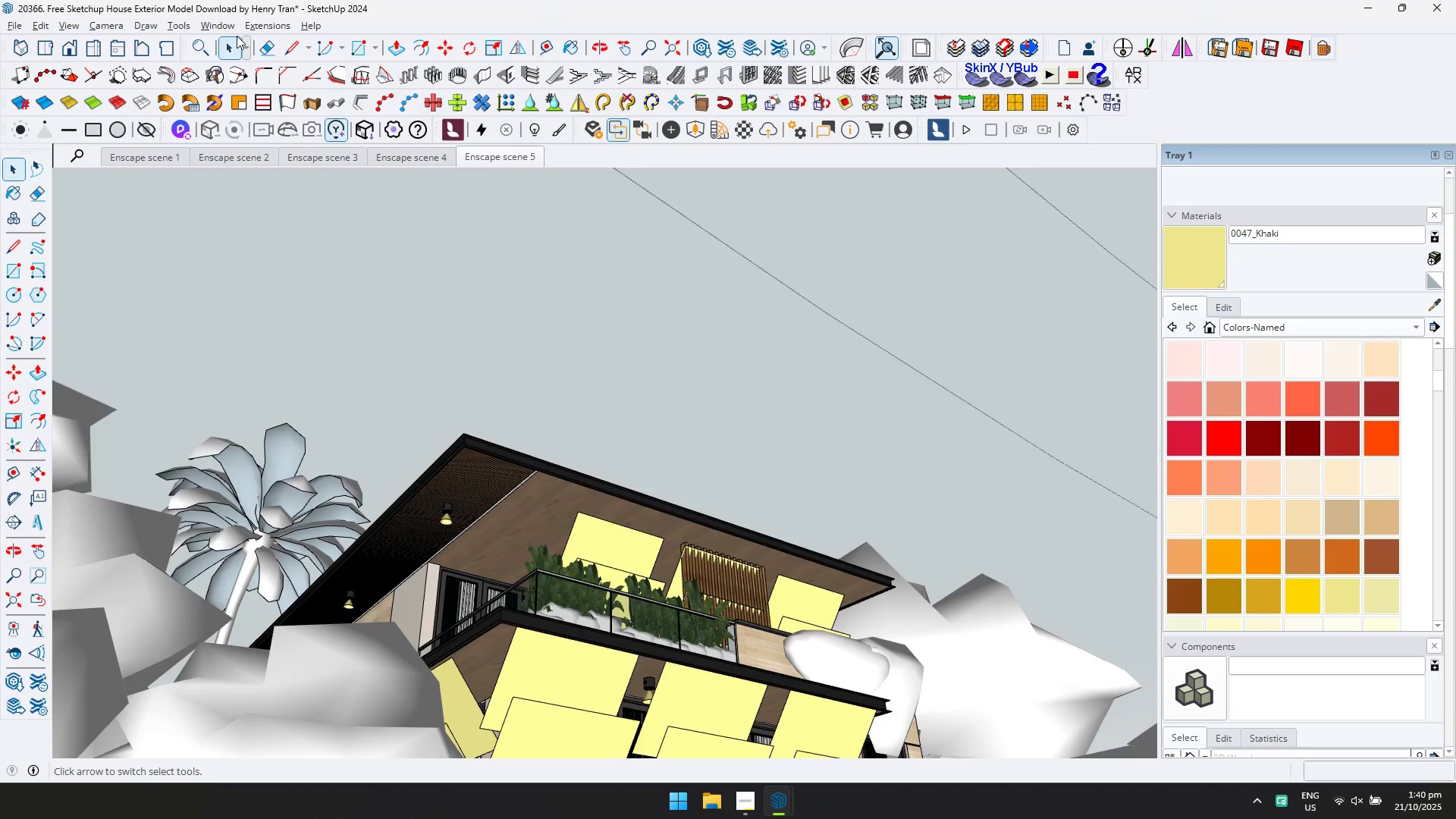 
key(Alt+Tab)
 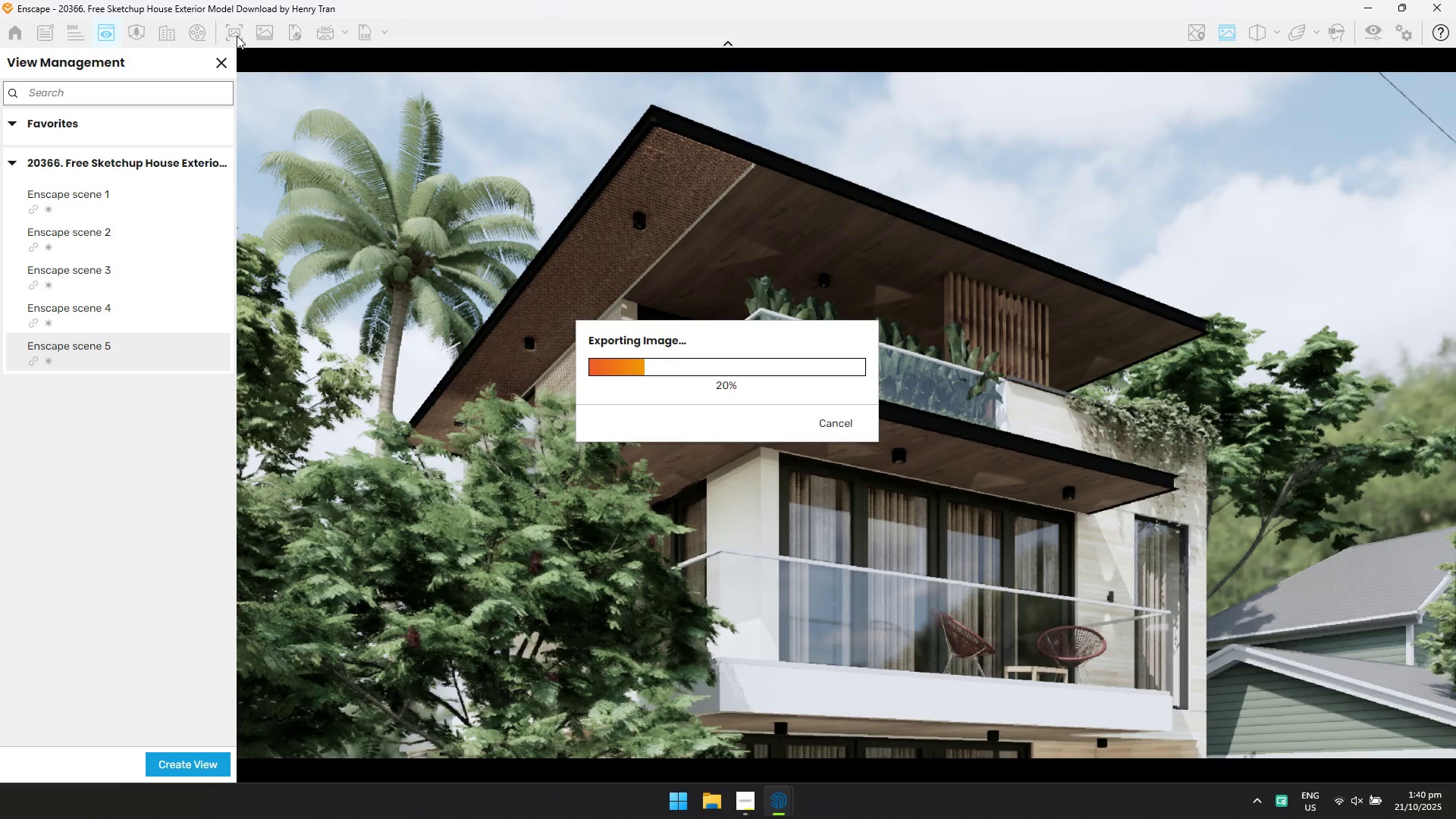 
wait(6.65)
 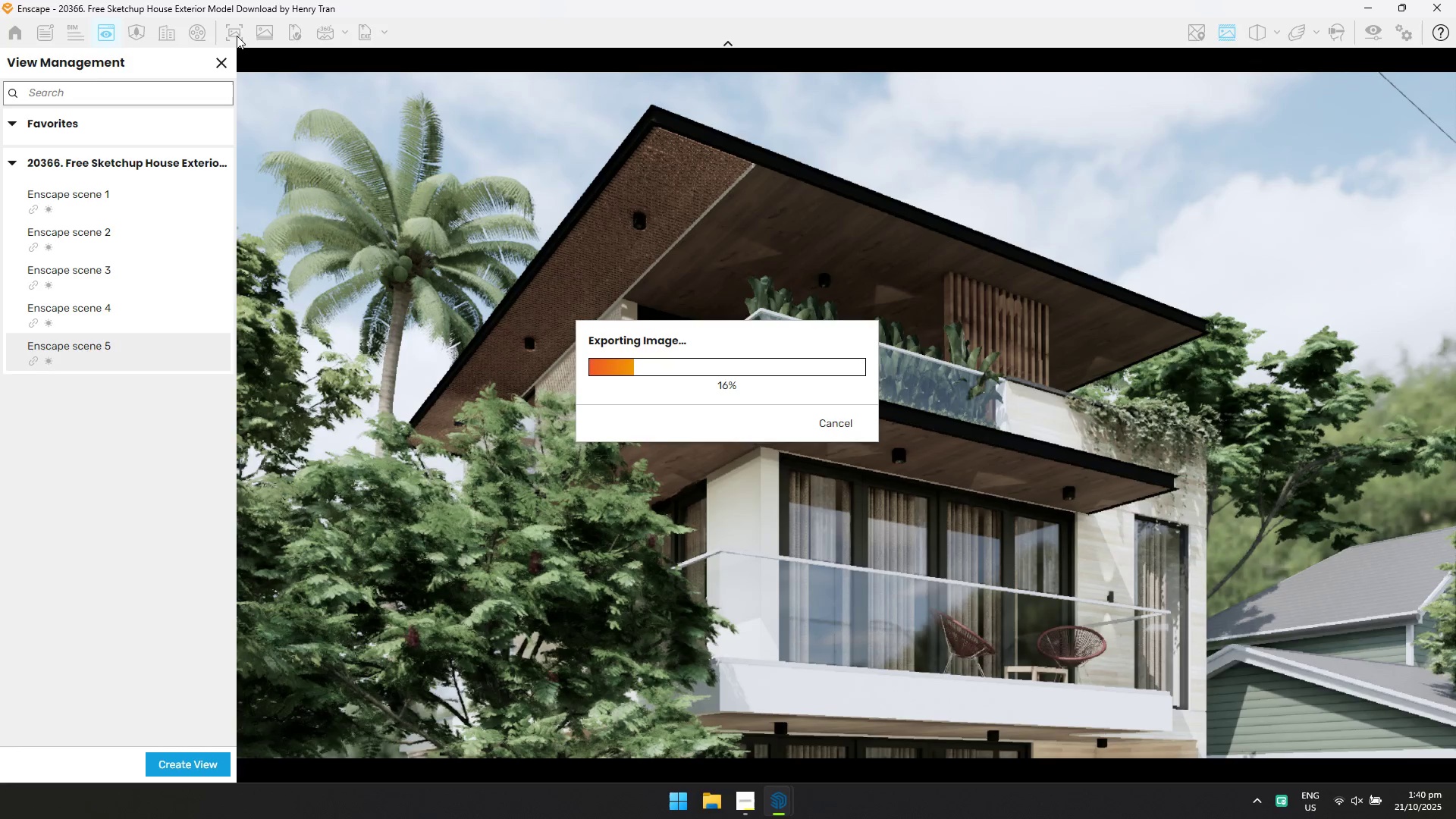 
key(Alt+AltLeft)
 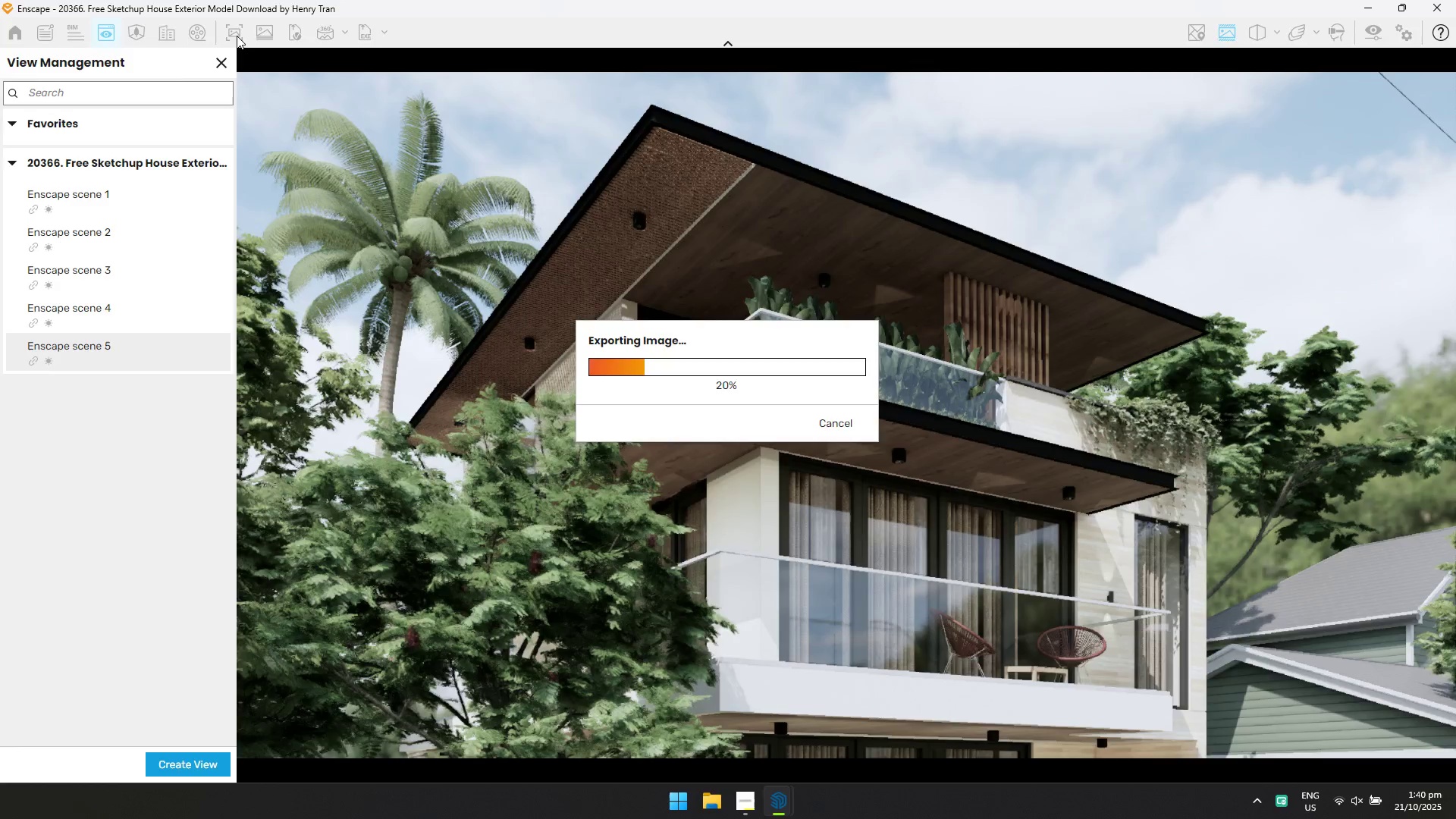 
key(Alt+Tab)
 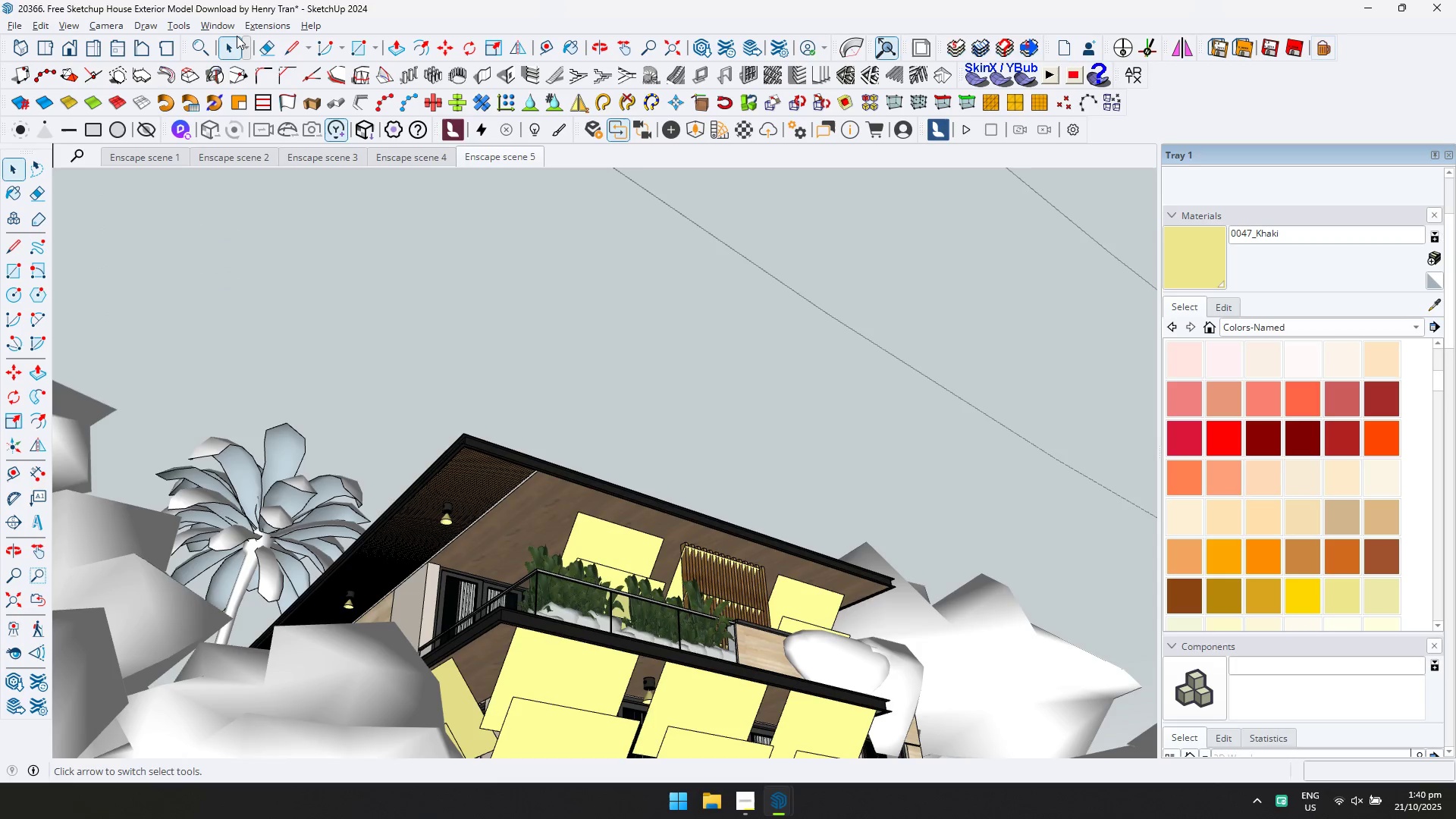 
key(Alt+AltLeft)
 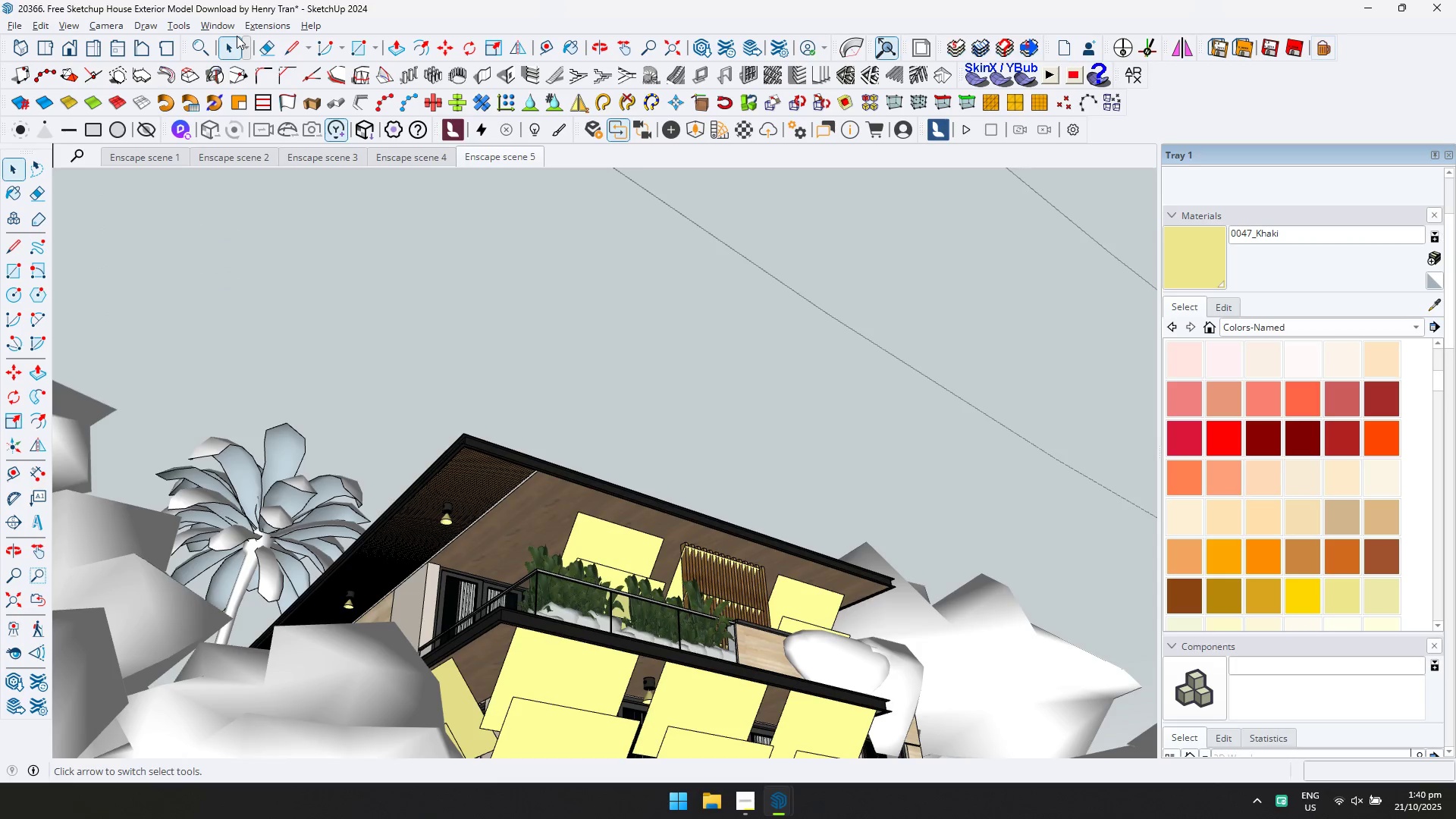 
key(Alt+Tab)
 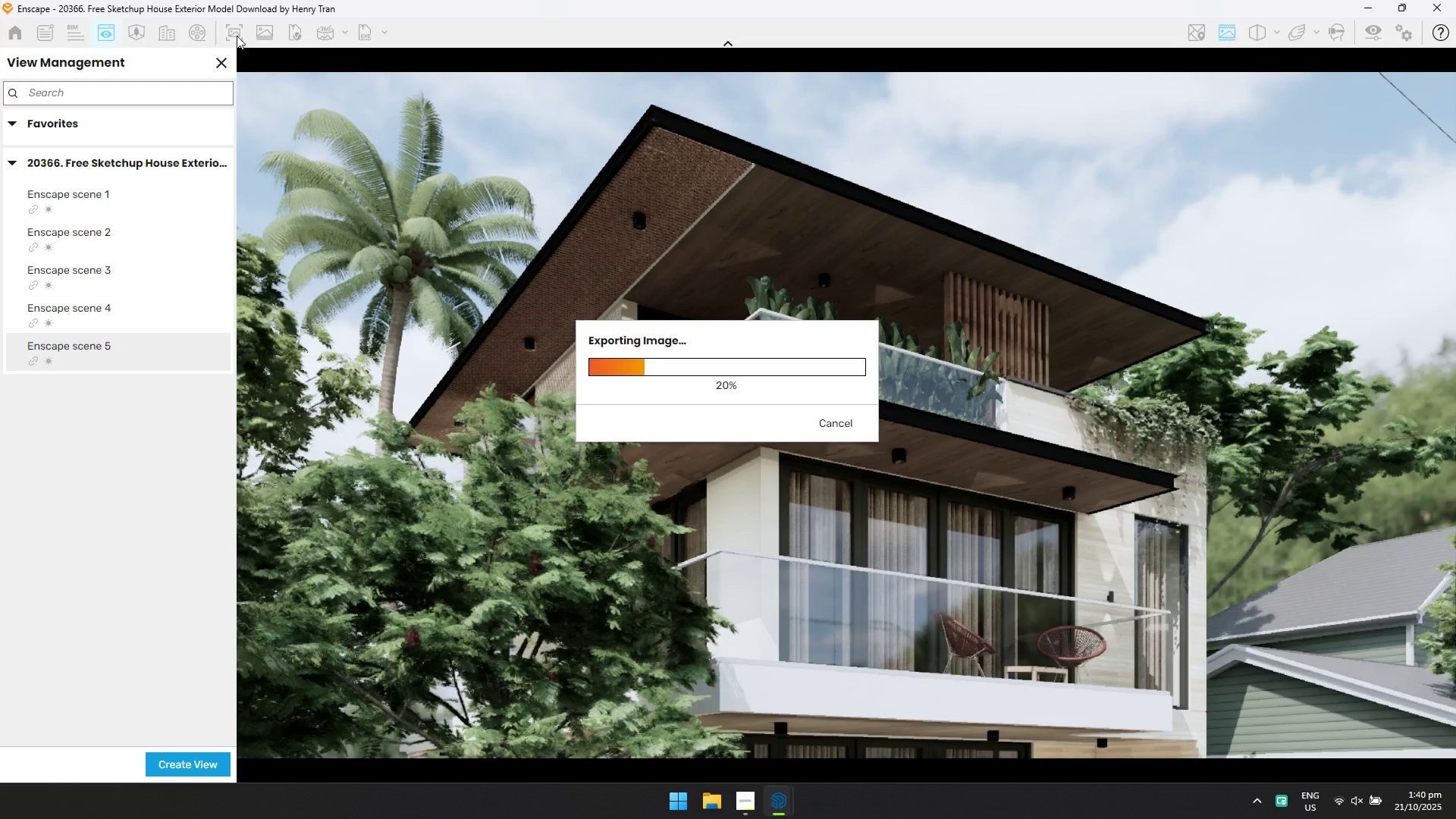 
key(Alt+AltLeft)
 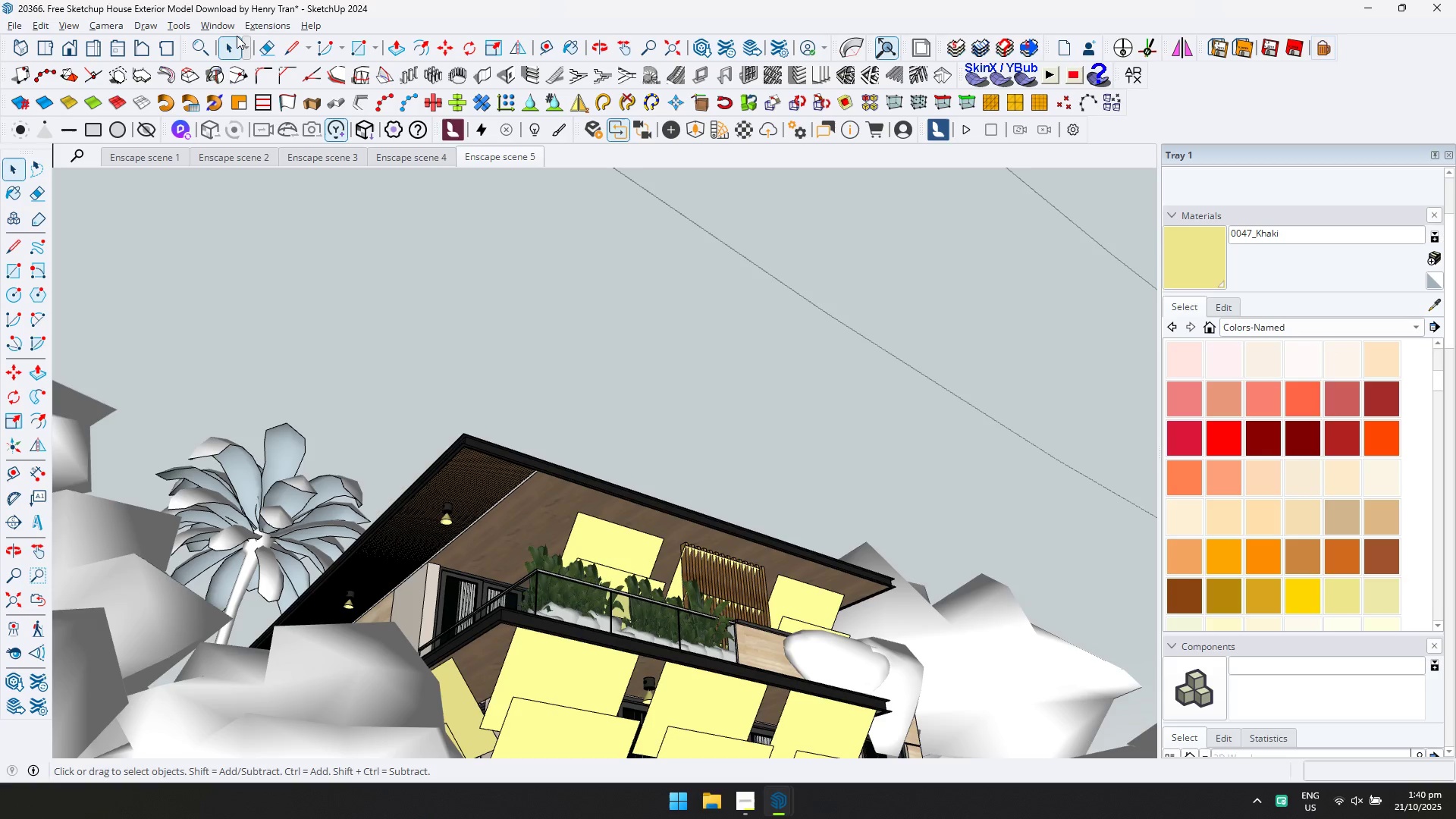 
key(Alt+Tab)
 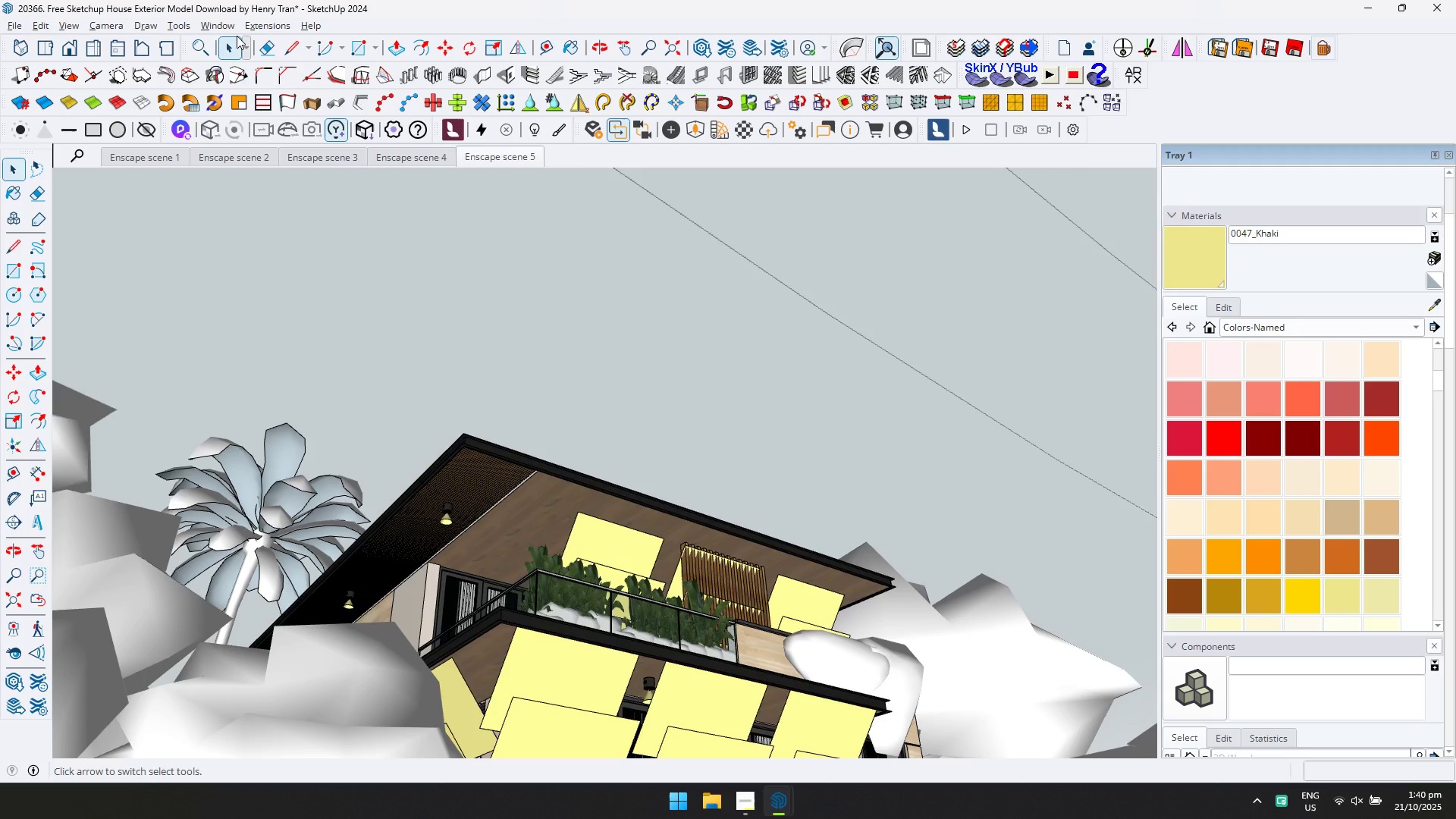 
key(Alt+AltLeft)
 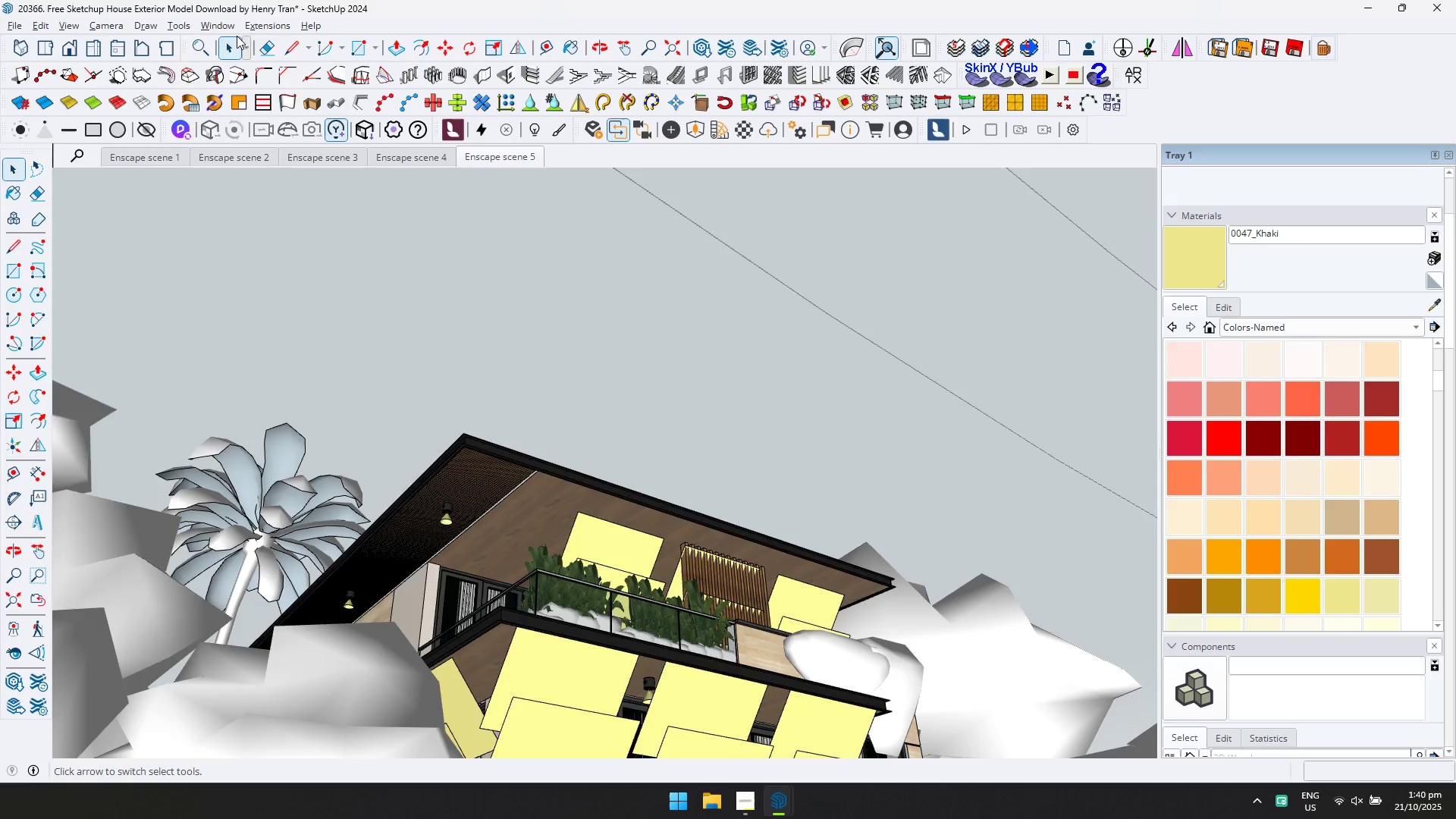 
key(Alt+Tab)
 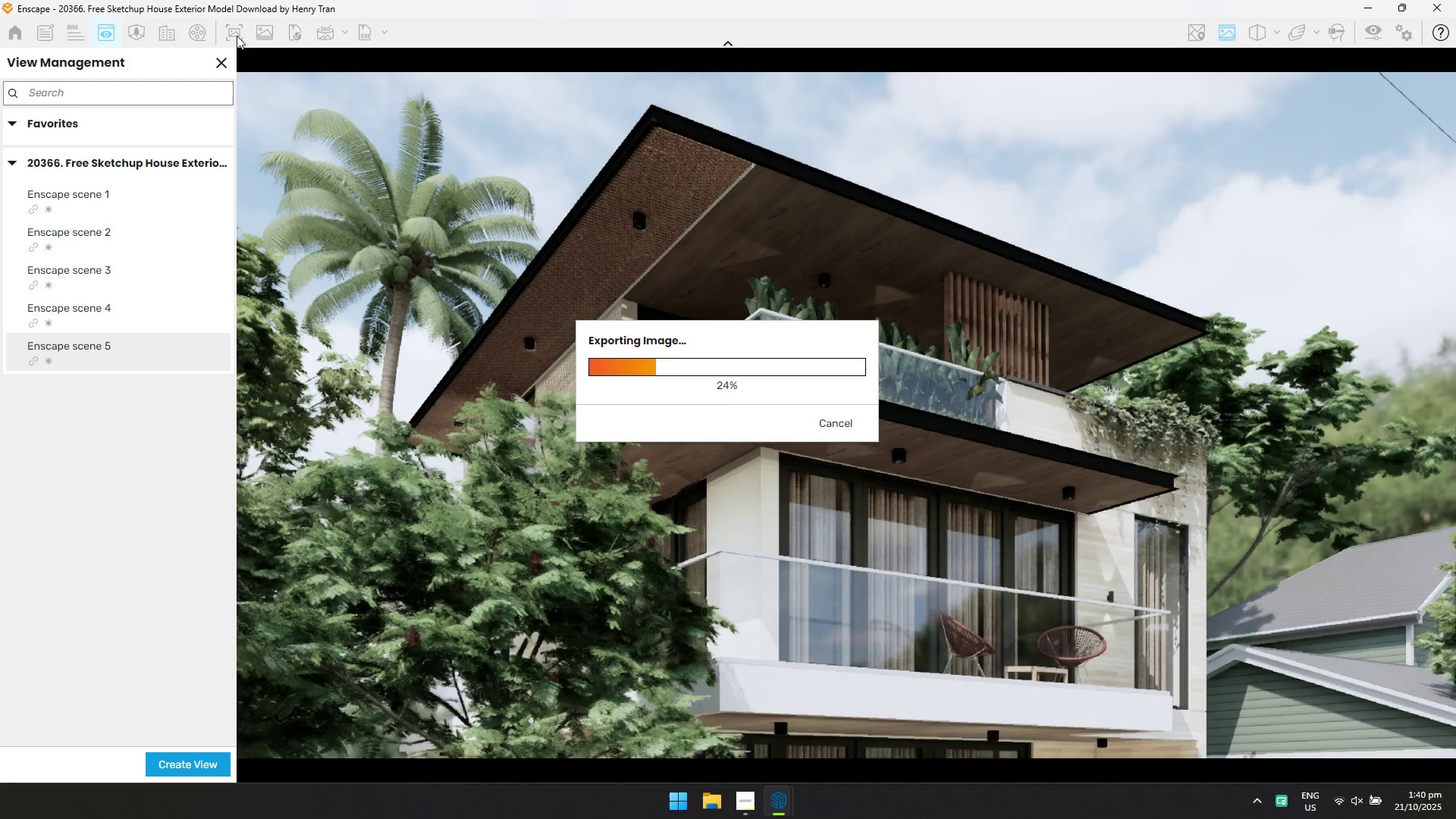 
key(Alt+AltLeft)
 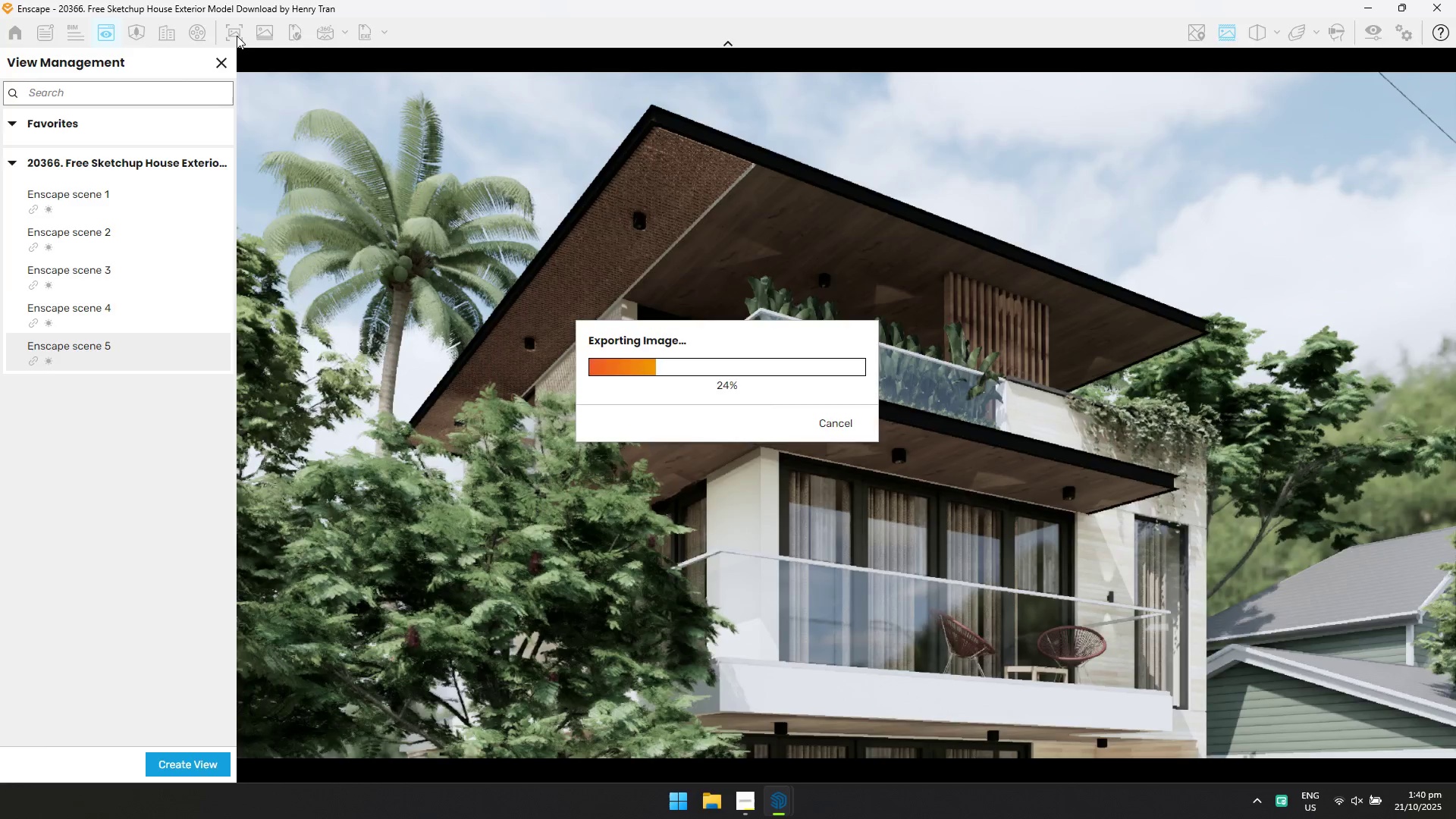 
key(Alt+Tab)
 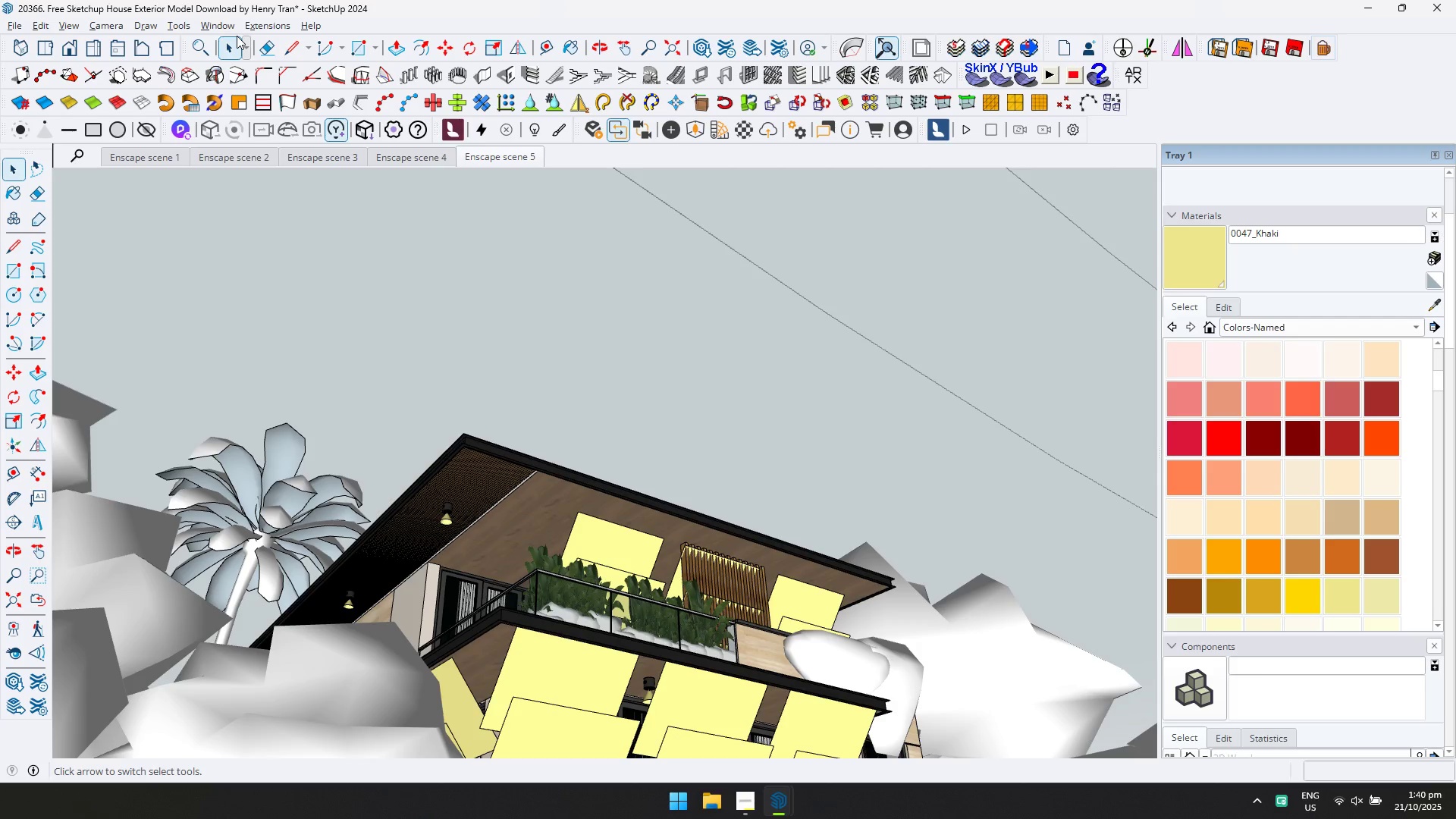 
key(Alt+AltLeft)
 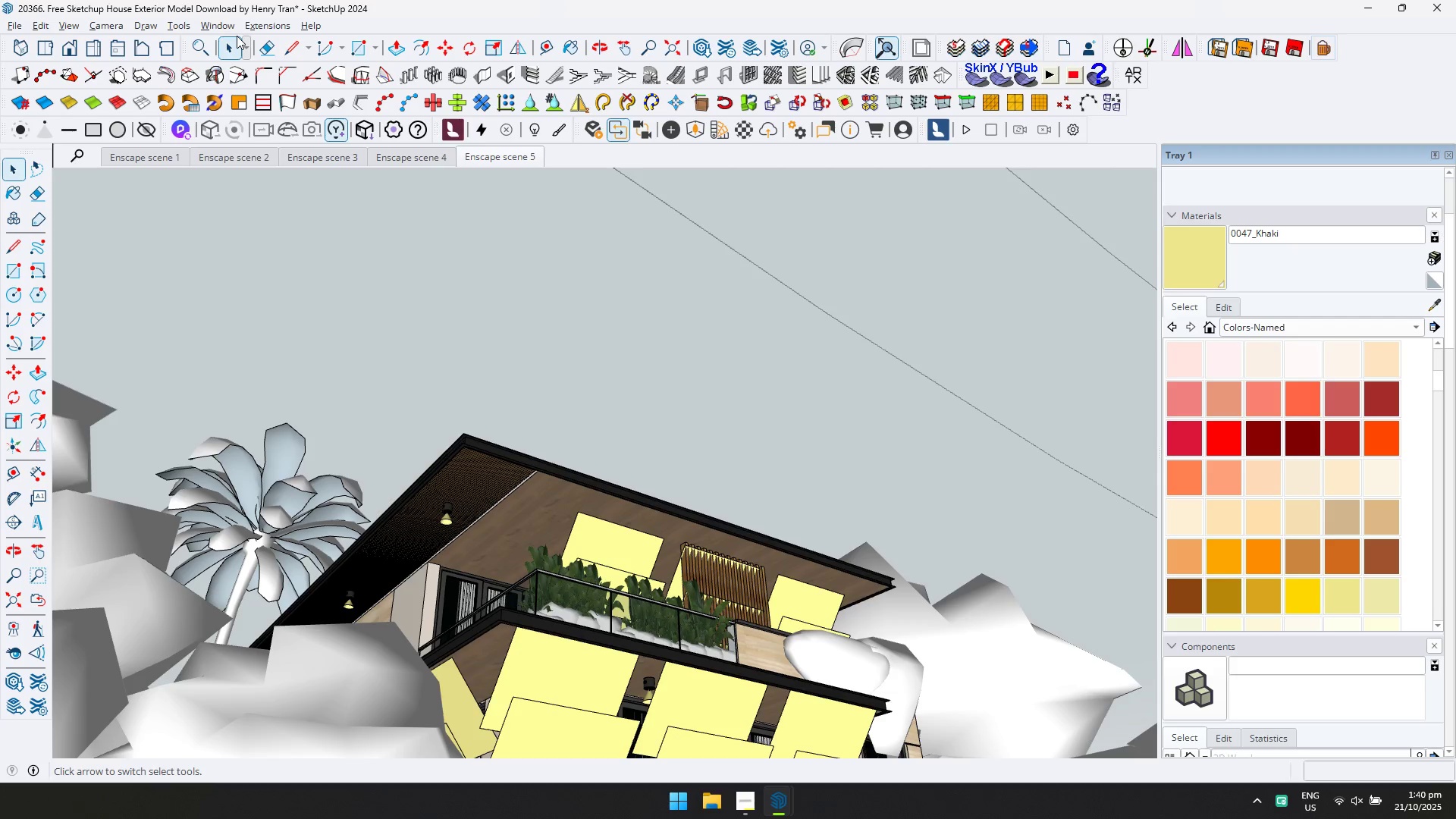 
key(Alt+Tab)
 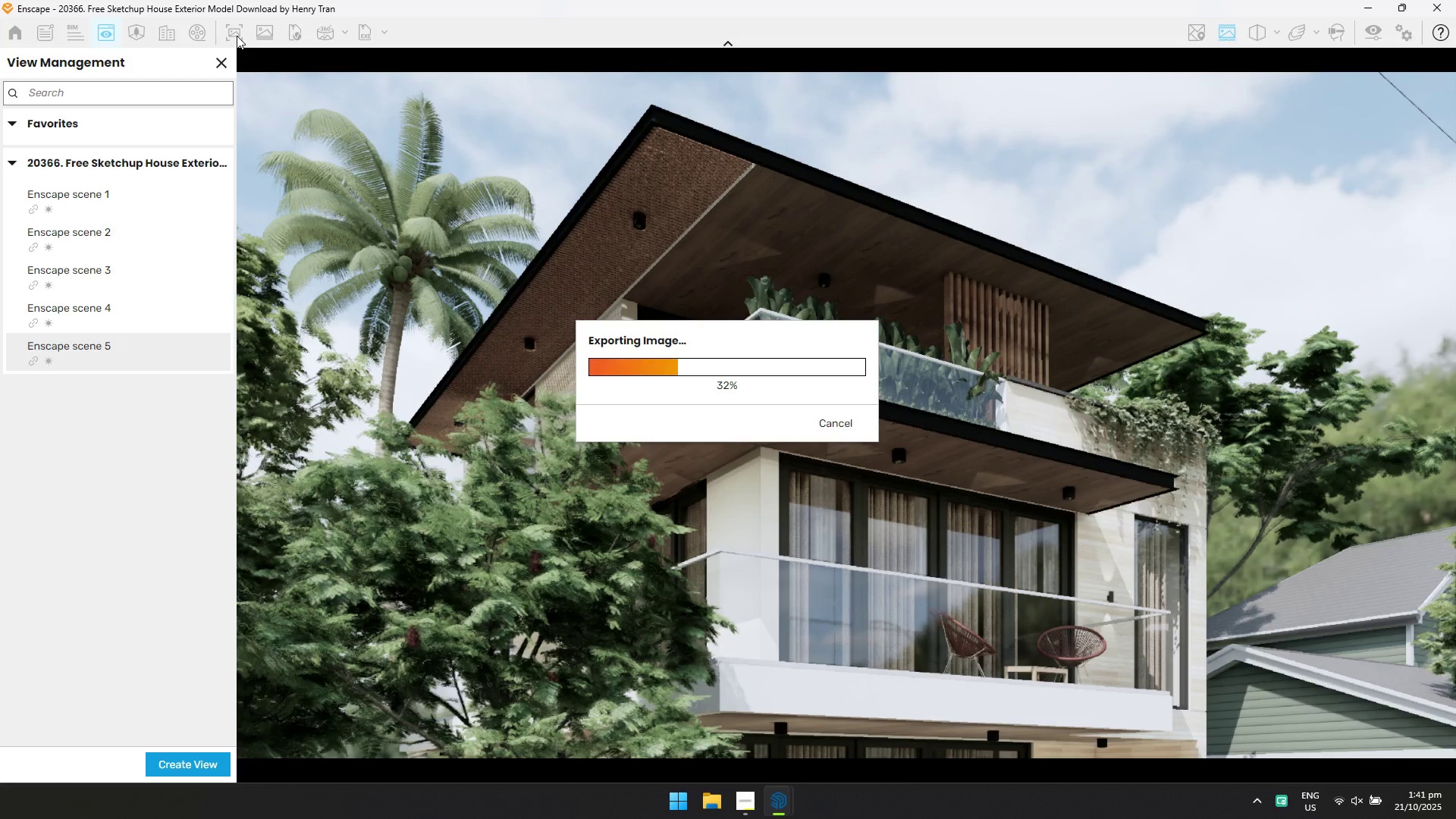 
wait(12.39)
 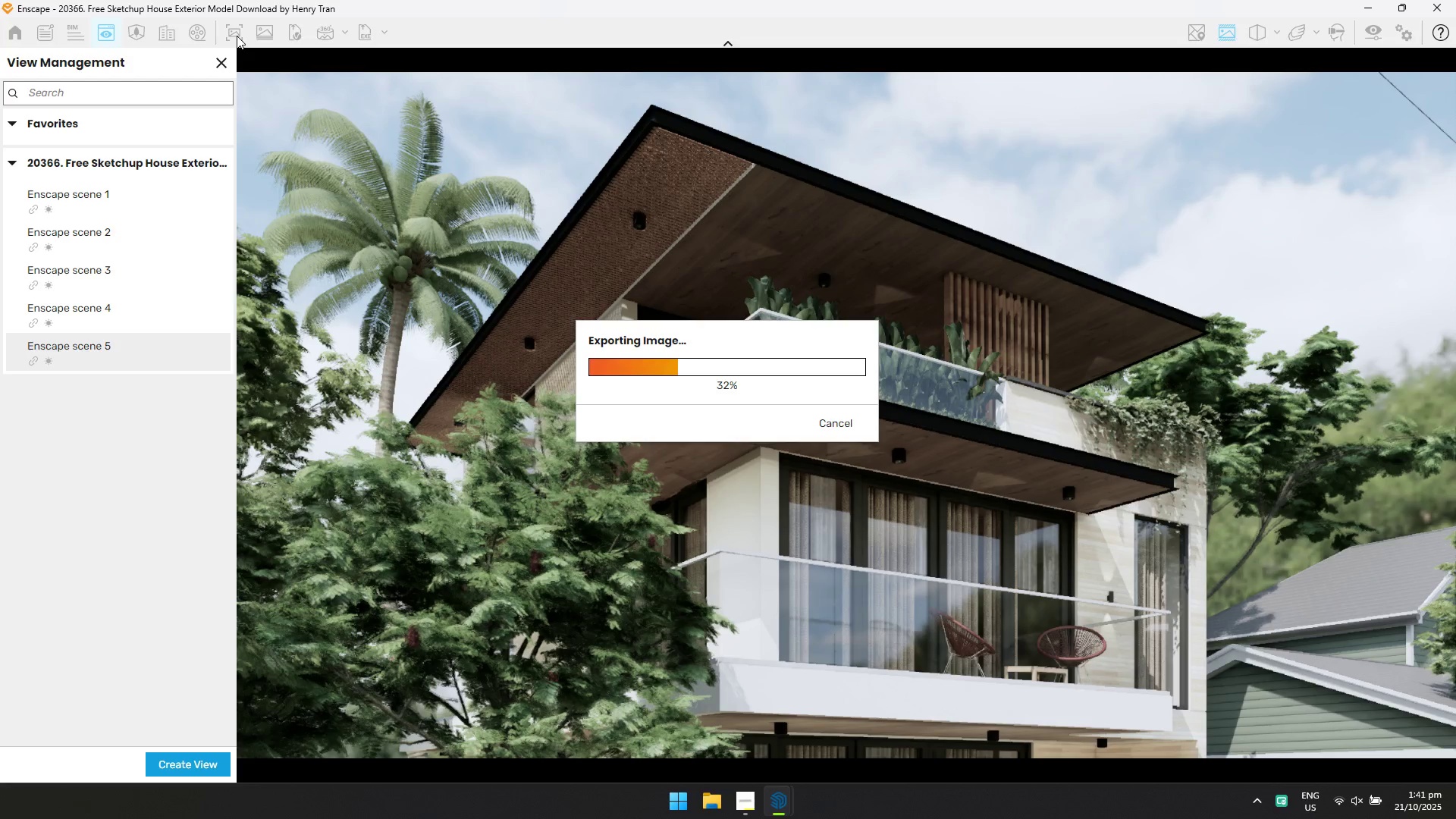 
key(Alt+AltLeft)
 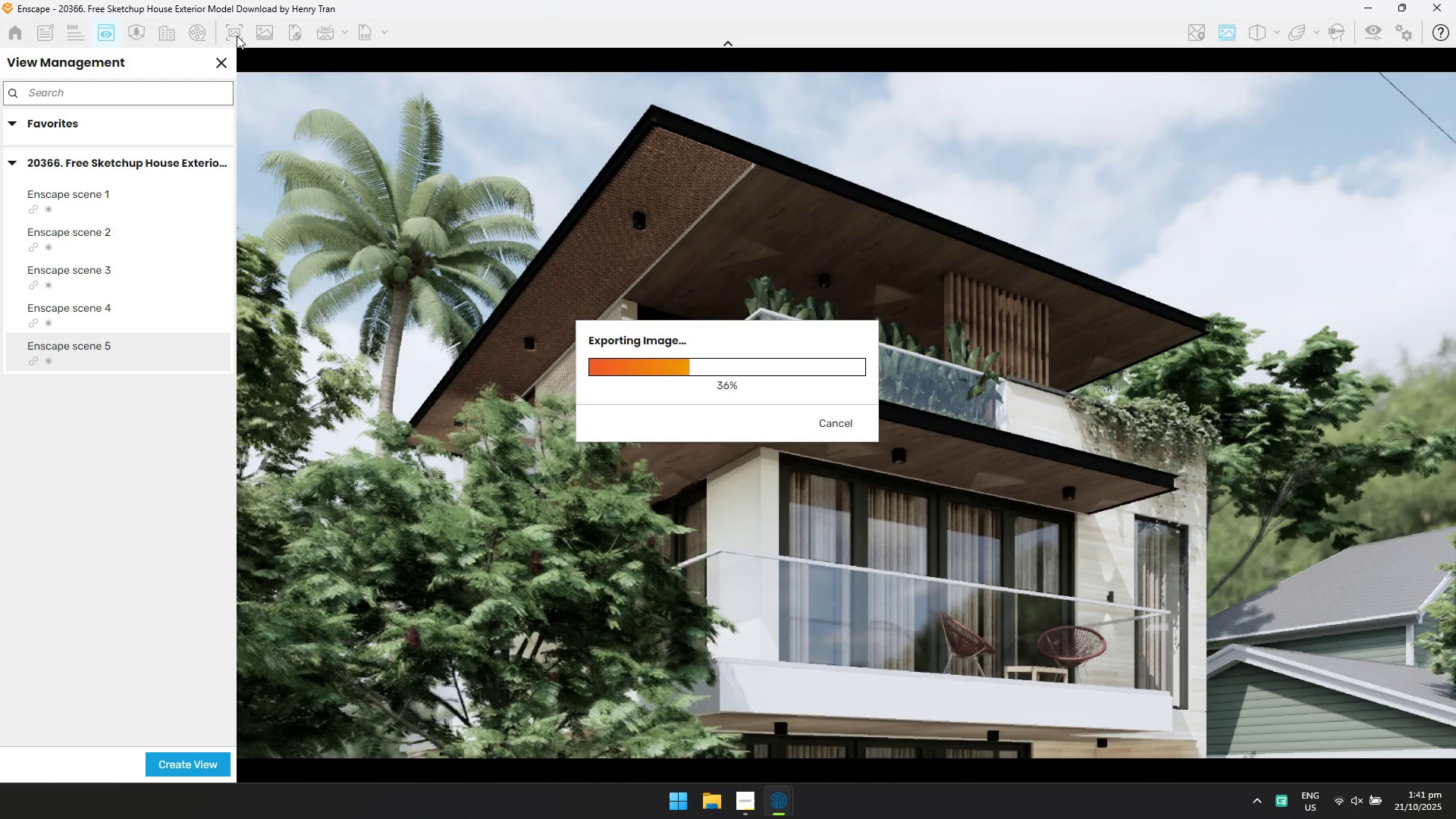 
key(Alt+Tab)
 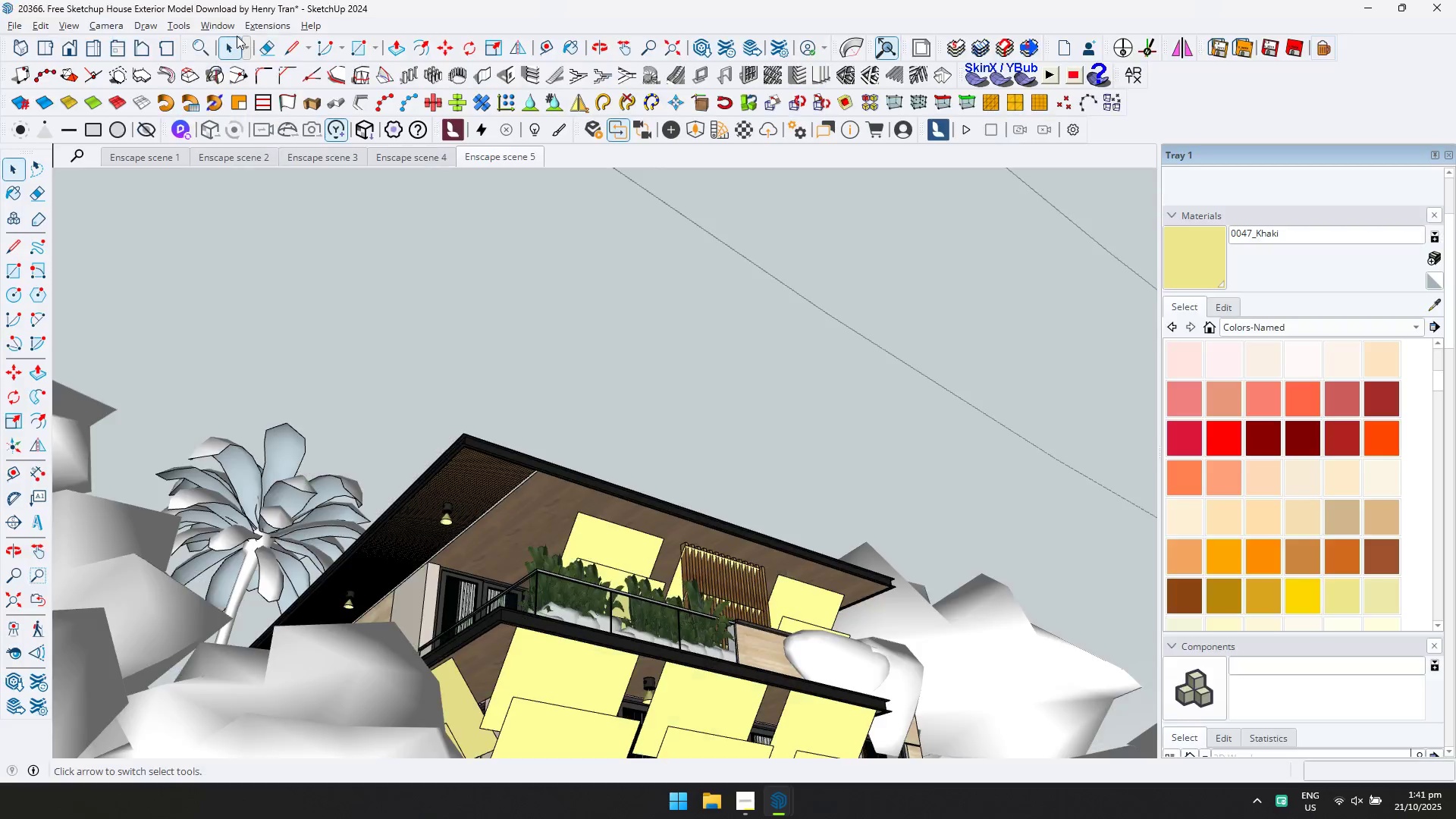 
key(Alt+AltLeft)
 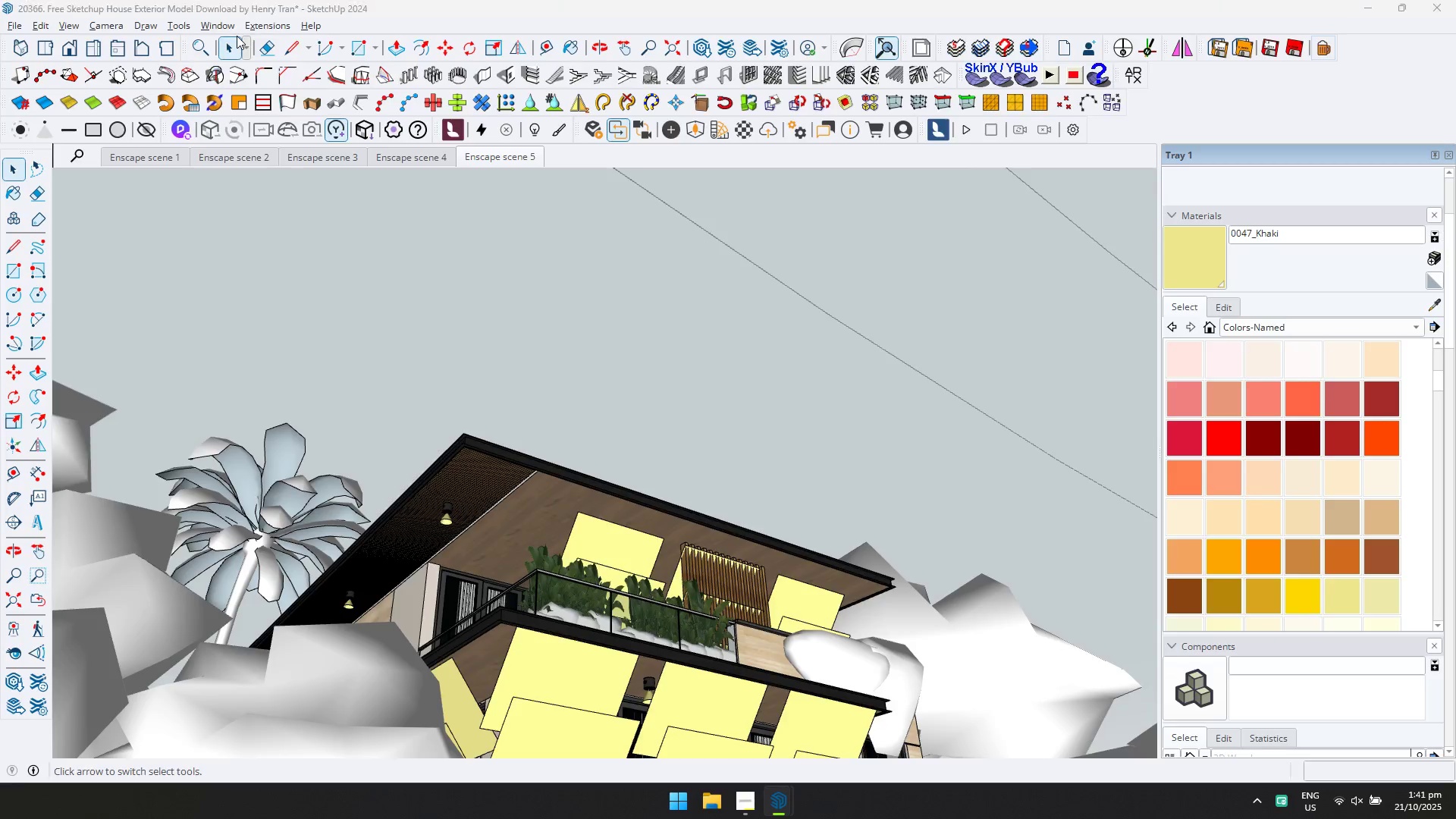 
key(Alt+Tab)
 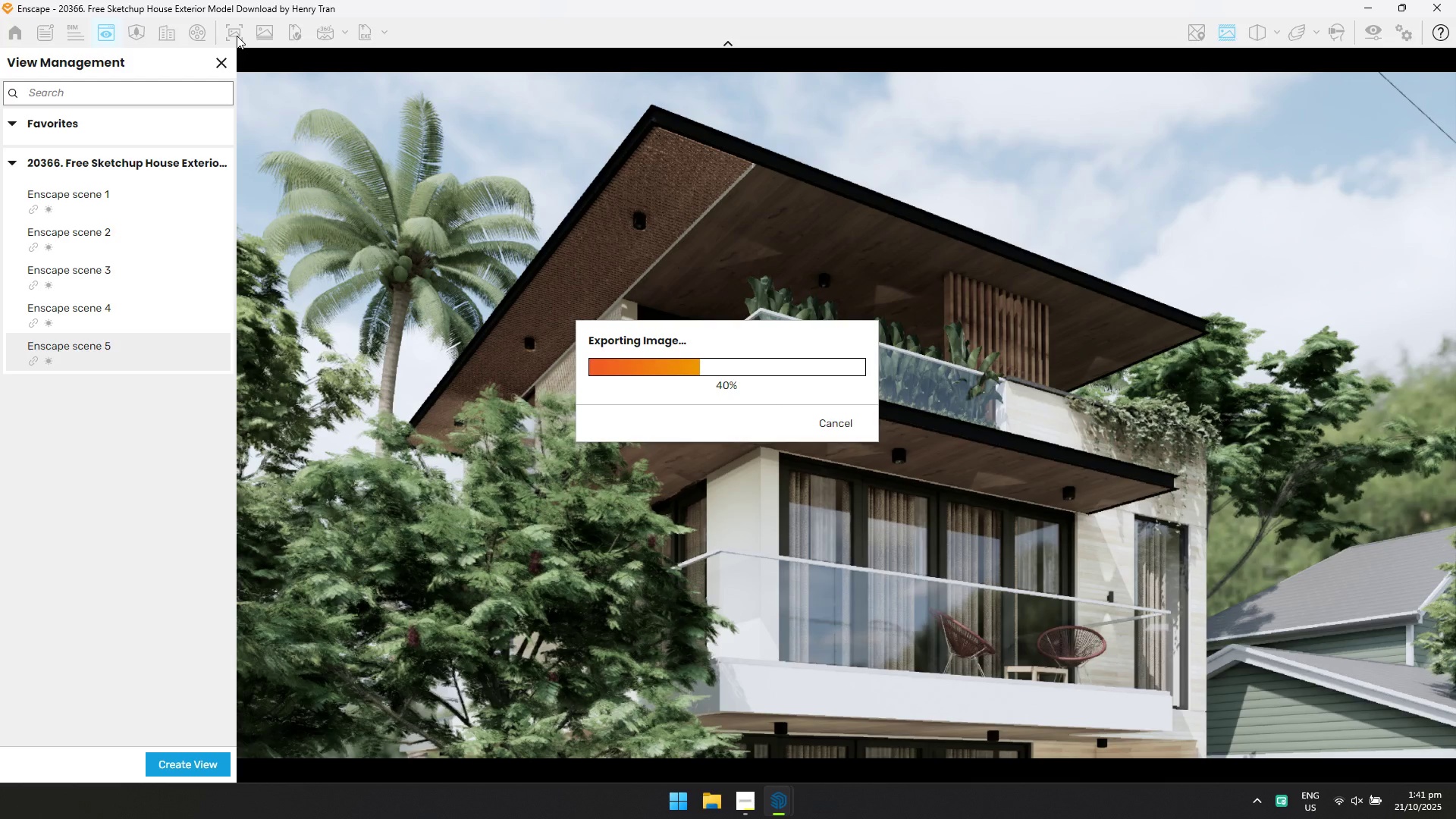 
wait(7.54)
 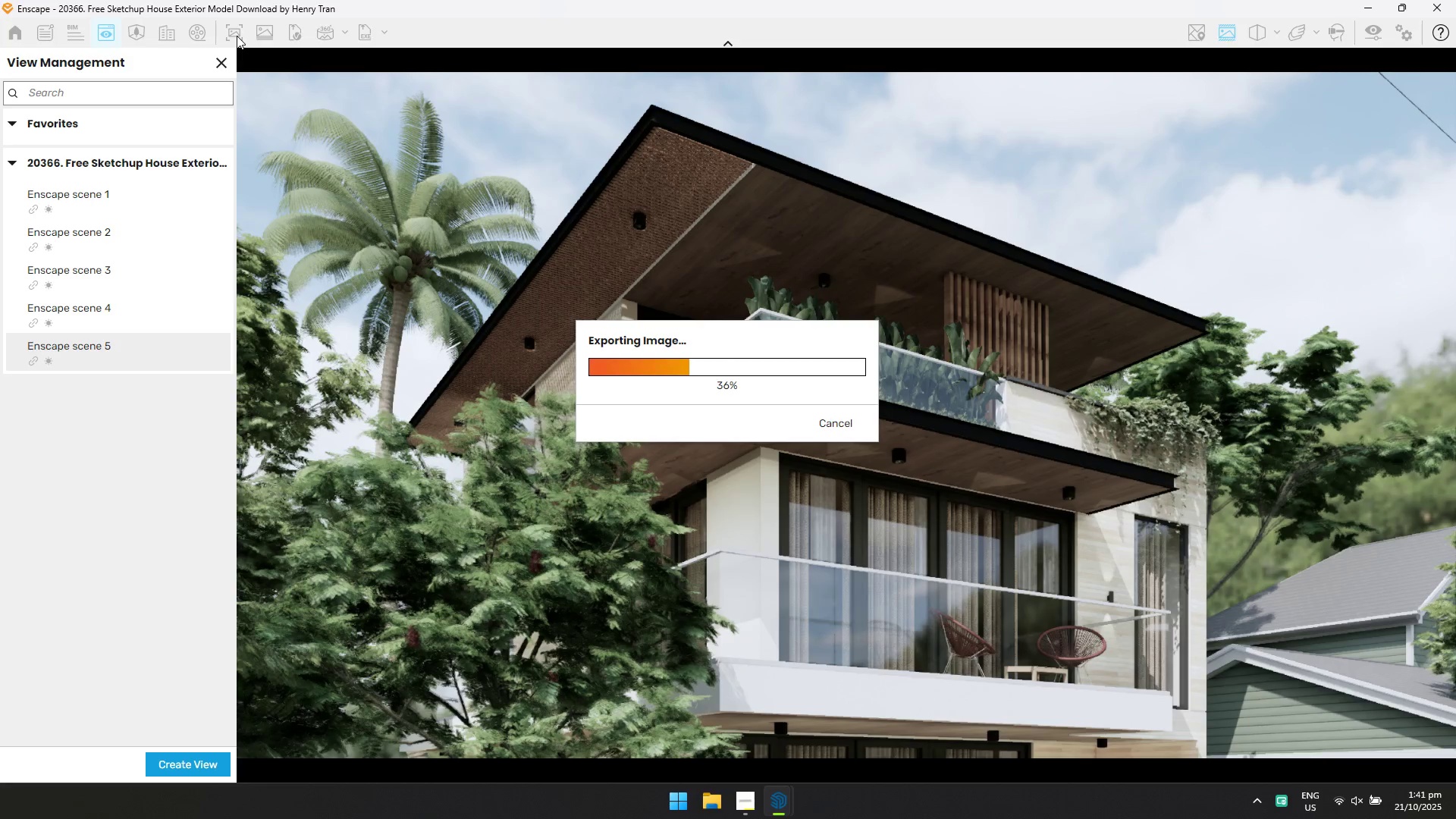 
key(Alt+AltLeft)
 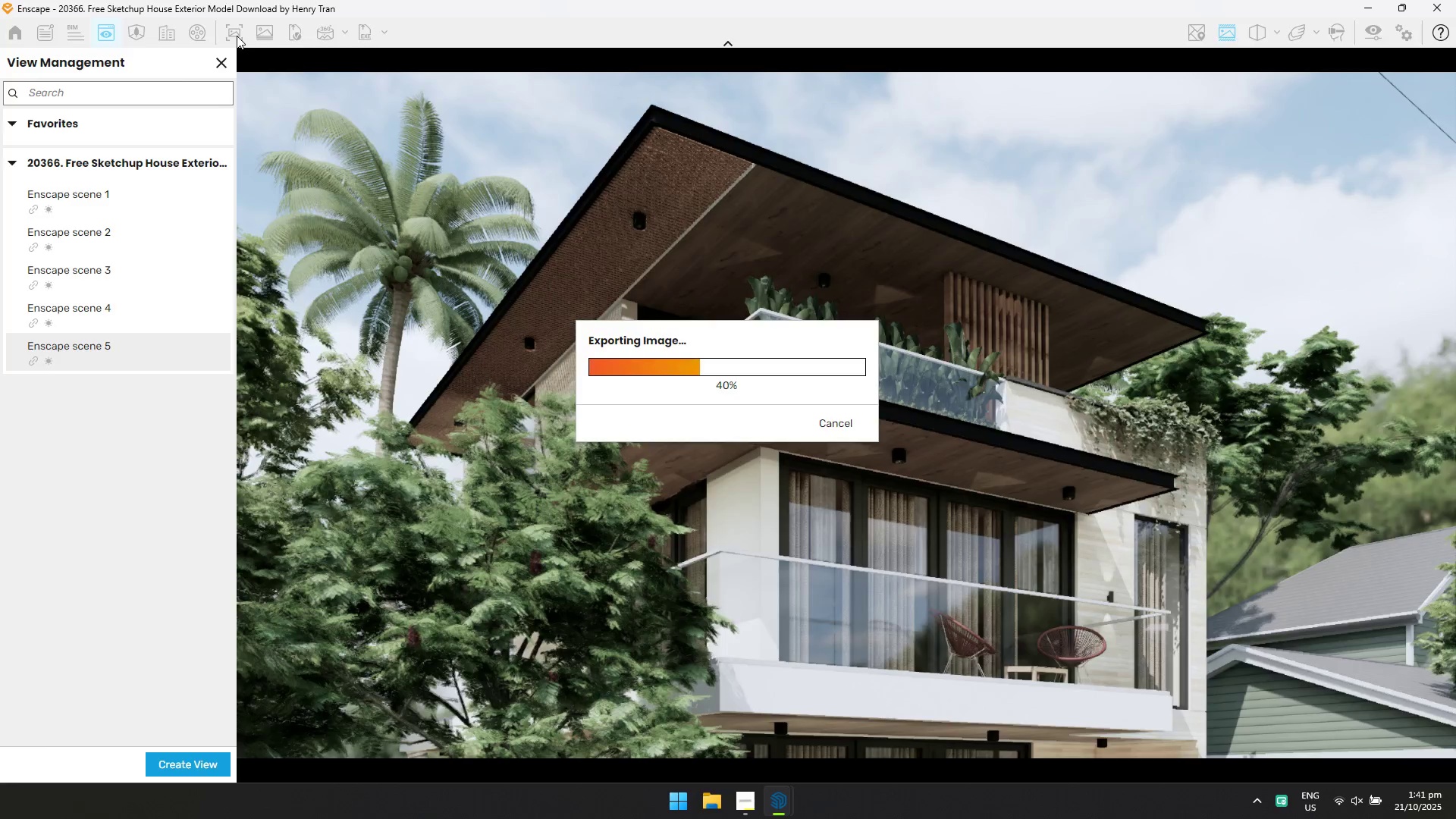 
key(Alt+Tab)
 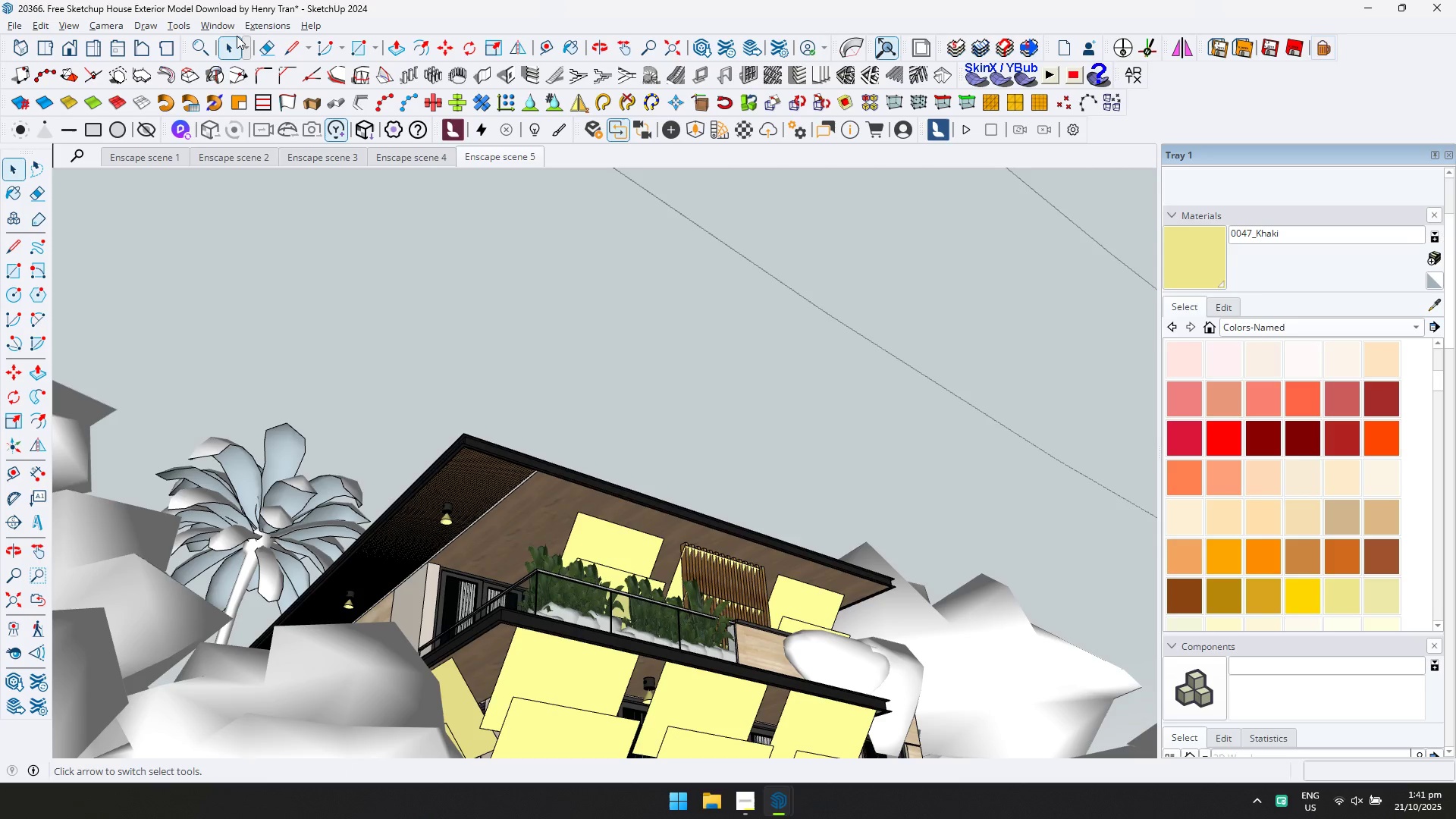 
key(Alt+AltLeft)
 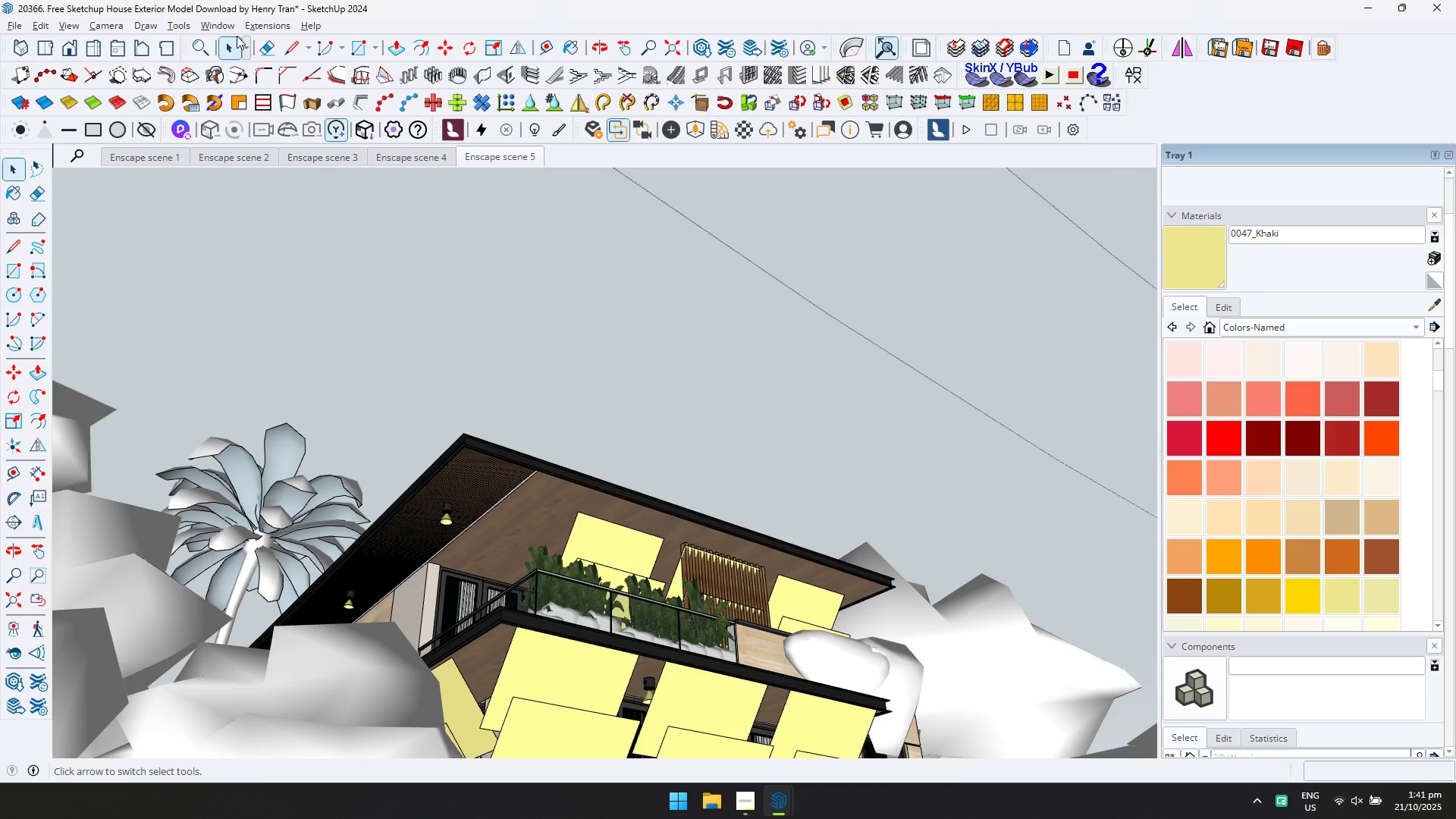 
key(Alt+Tab)
 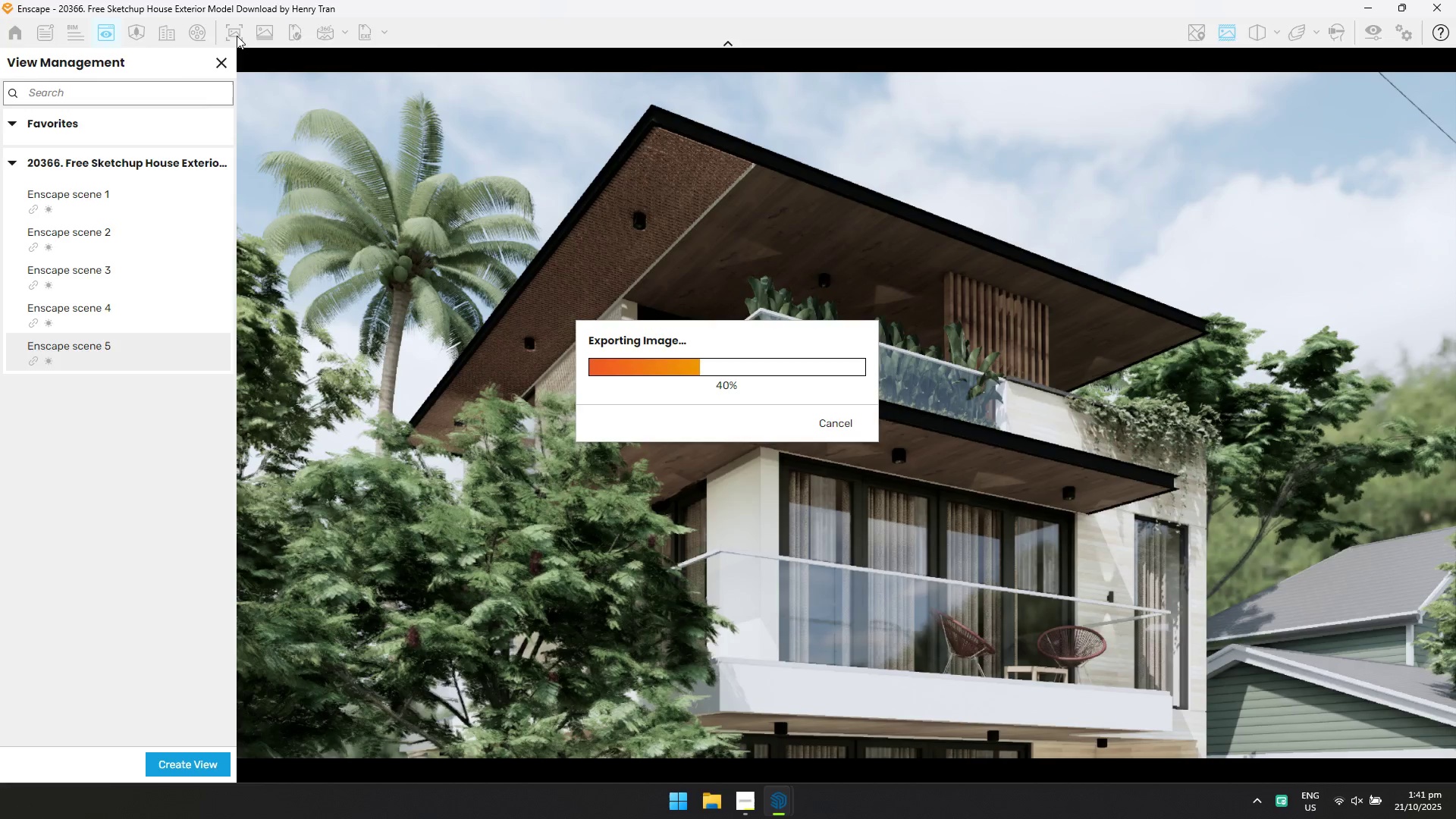 
key(Alt+AltLeft)
 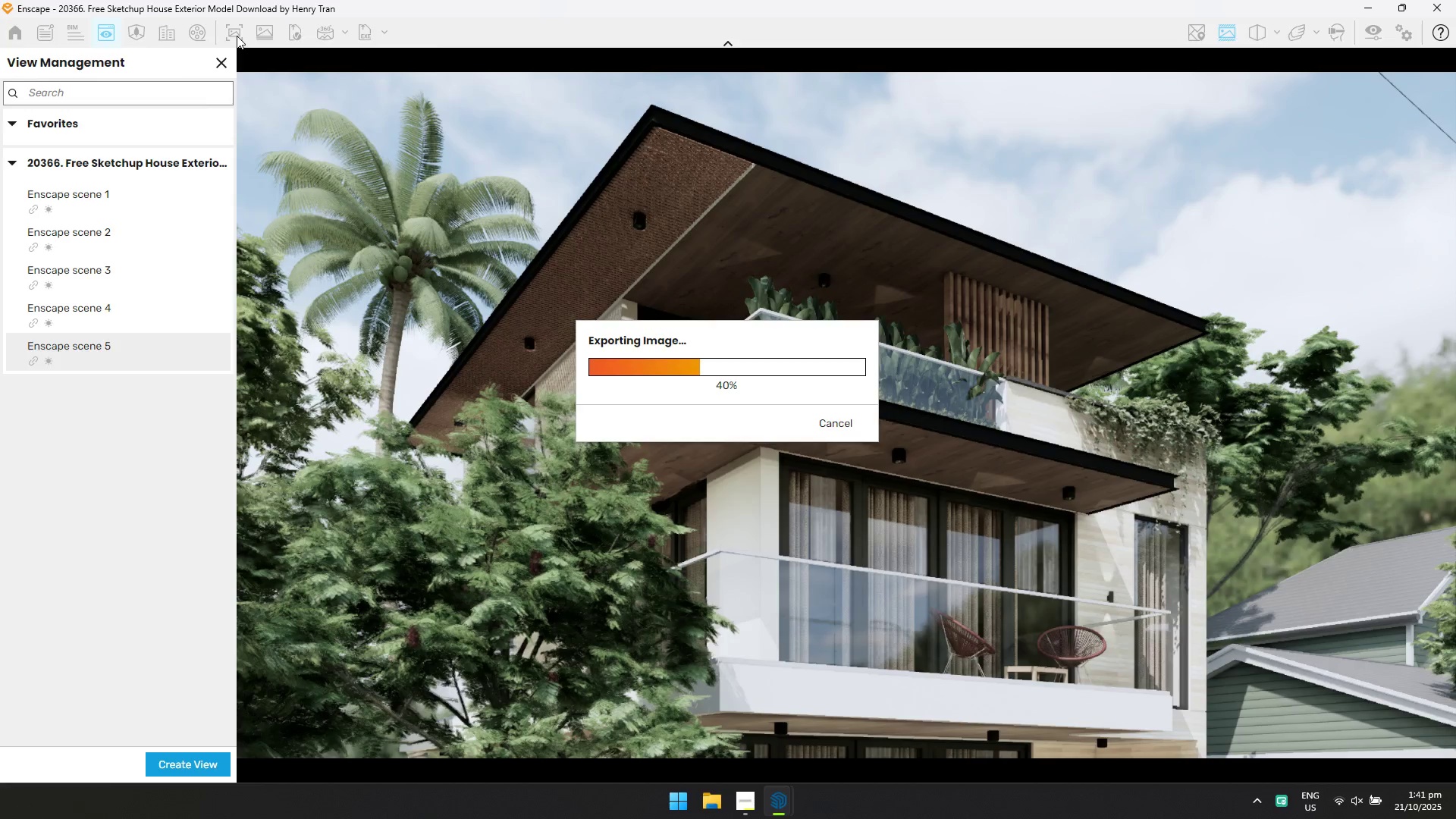 
key(Alt+Tab)
 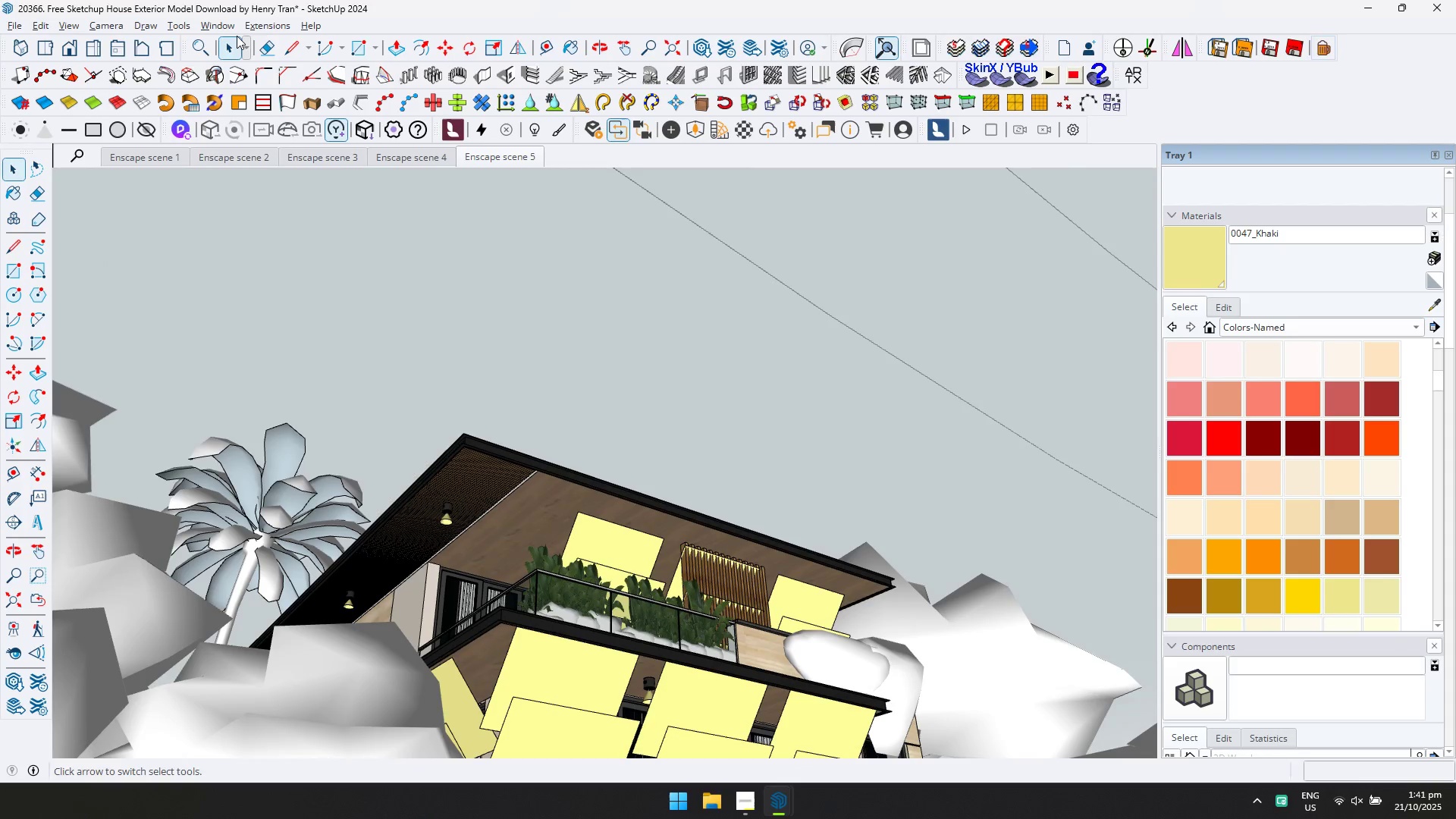 
key(Alt+AltLeft)
 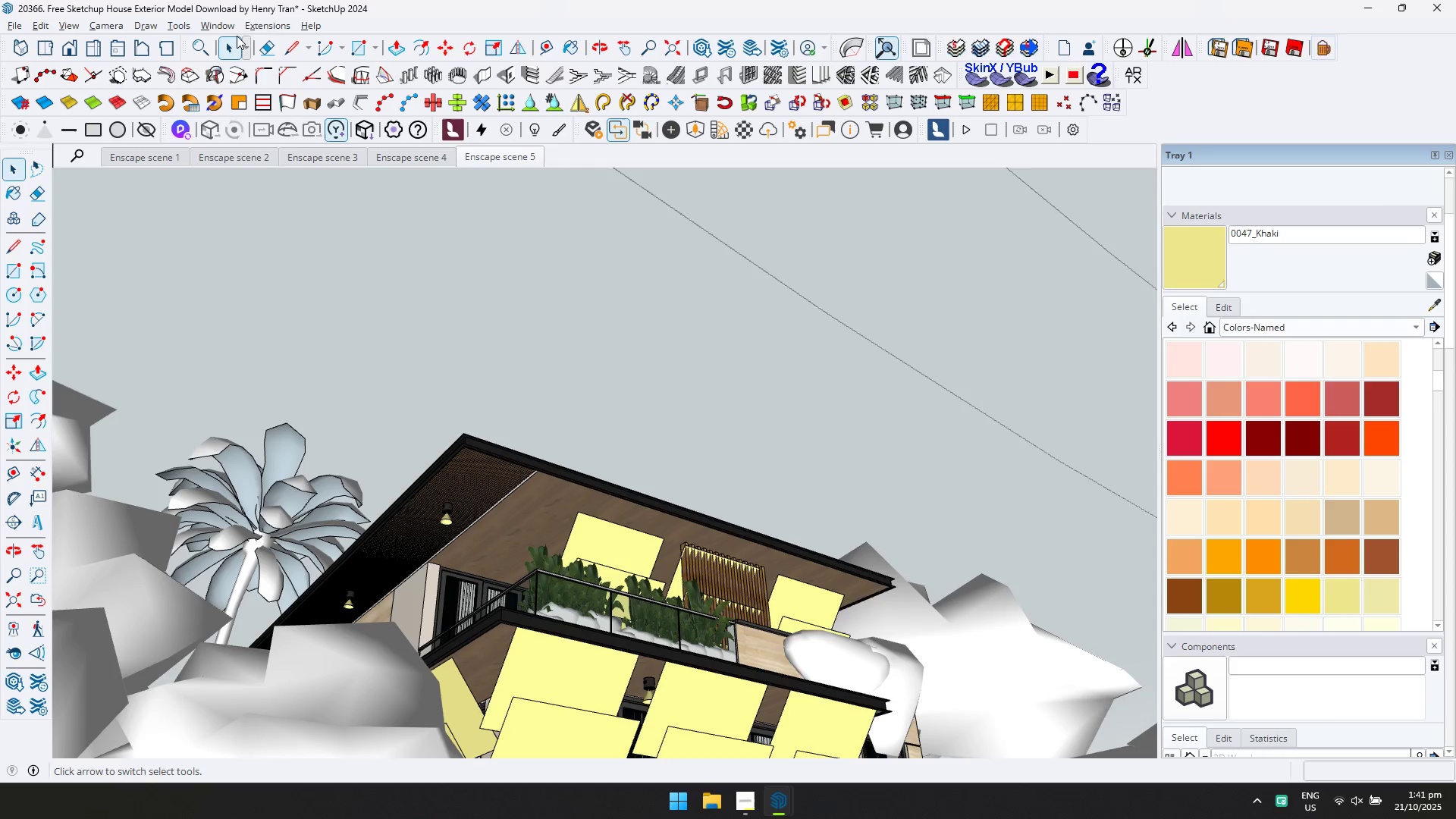 
key(Alt+Tab)
 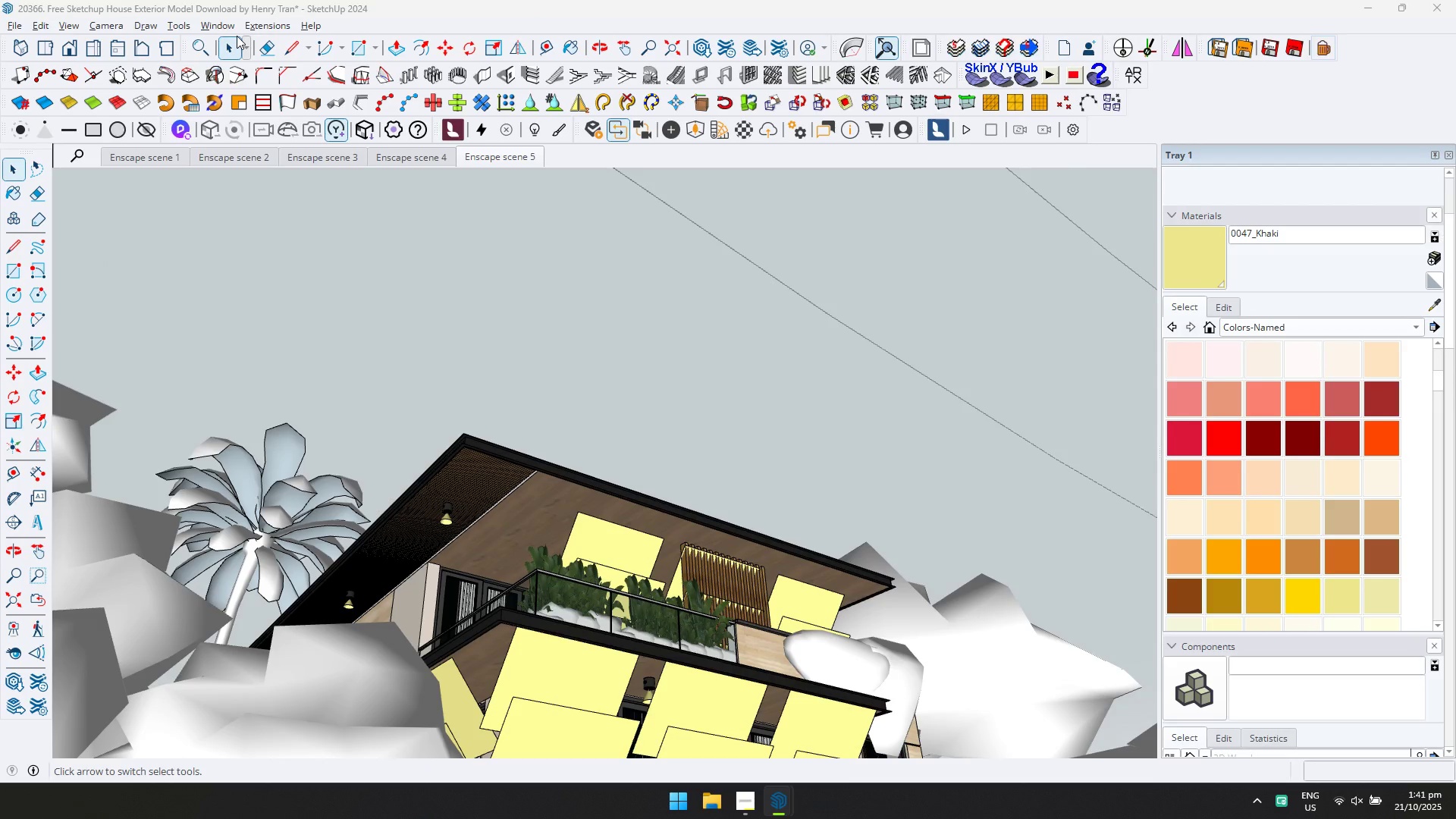 
key(Alt+AltLeft)
 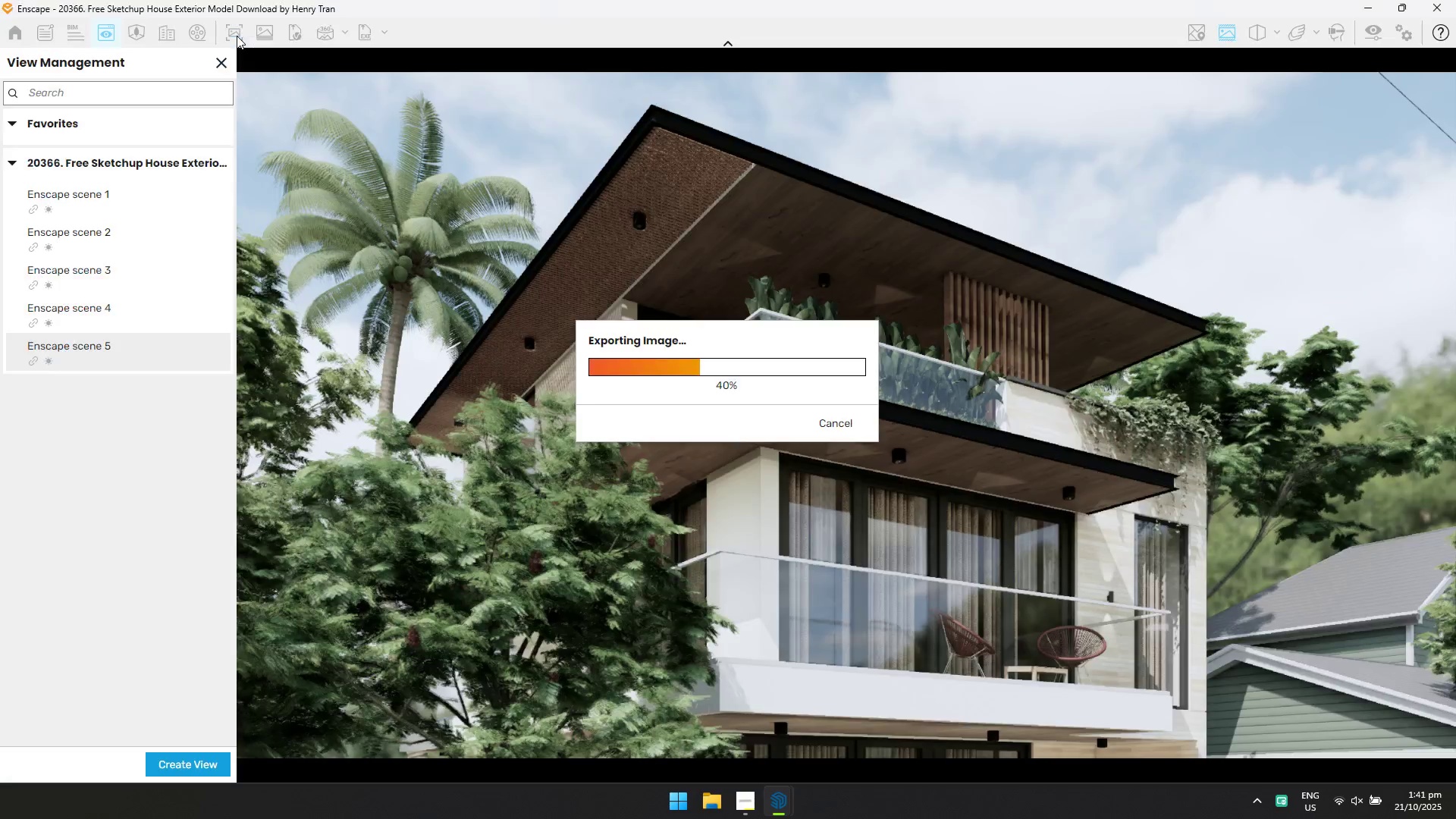 
key(Alt+Tab)
 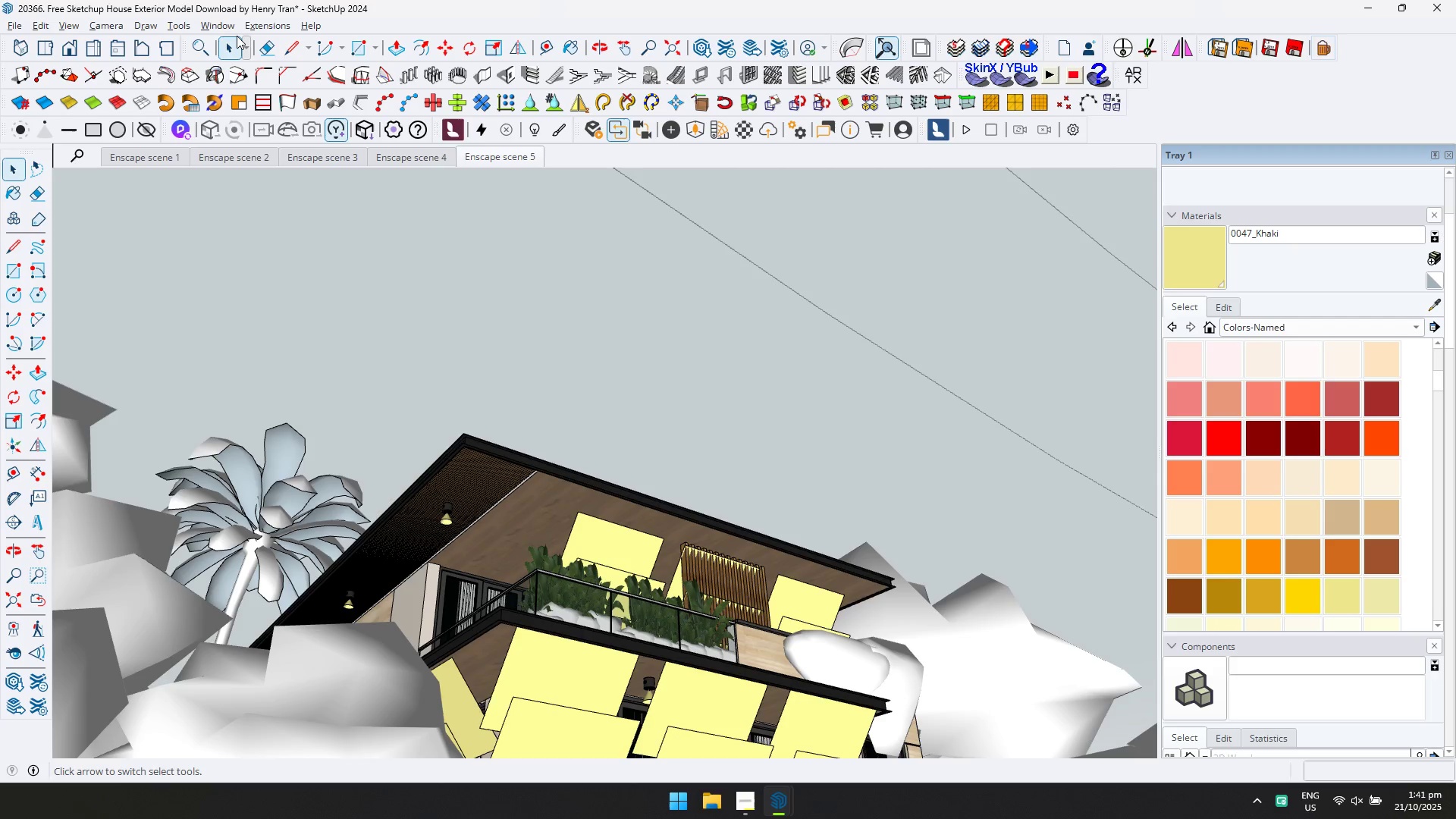 
wait(26.84)
 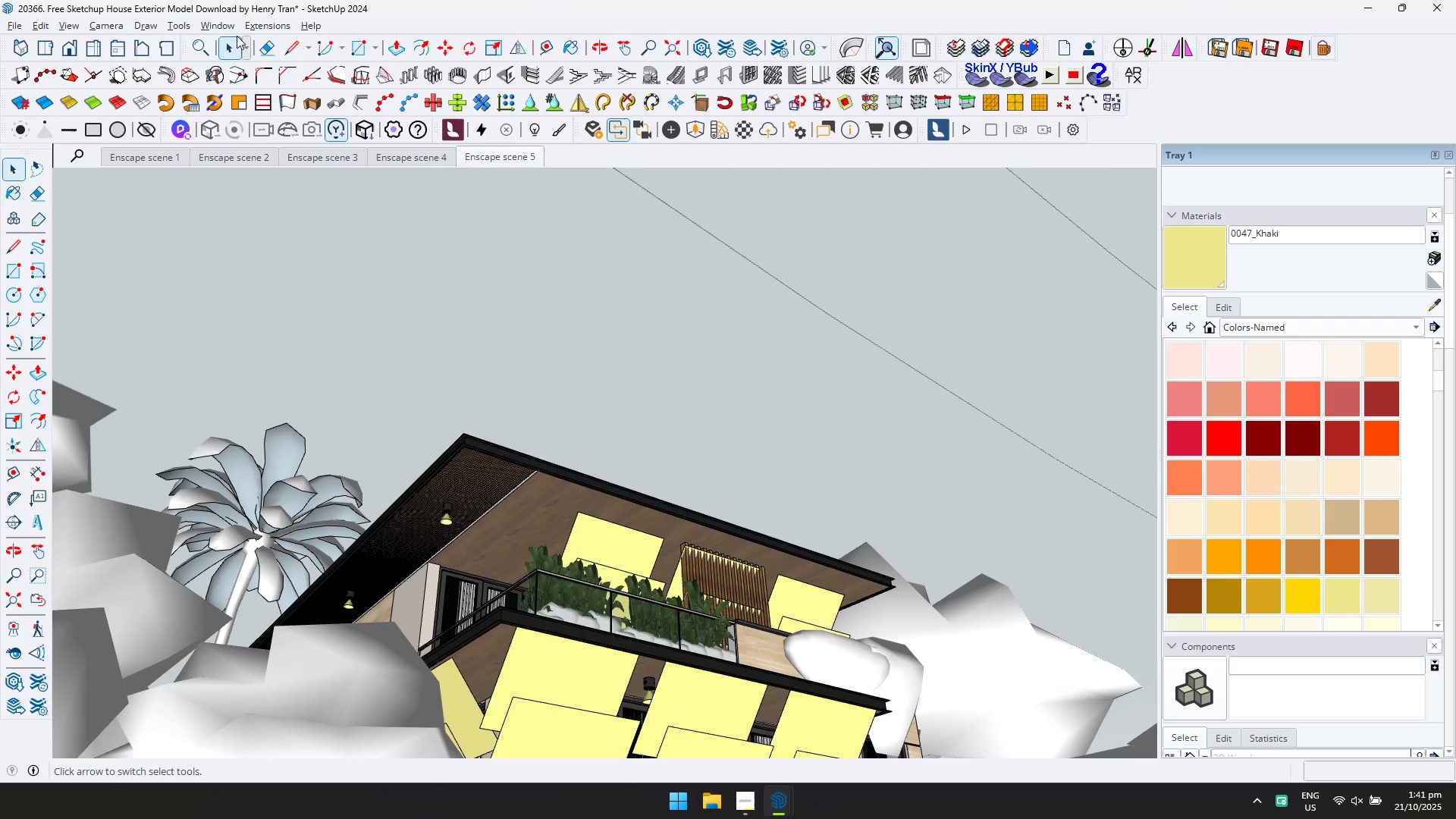 
key(Alt+AltLeft)
 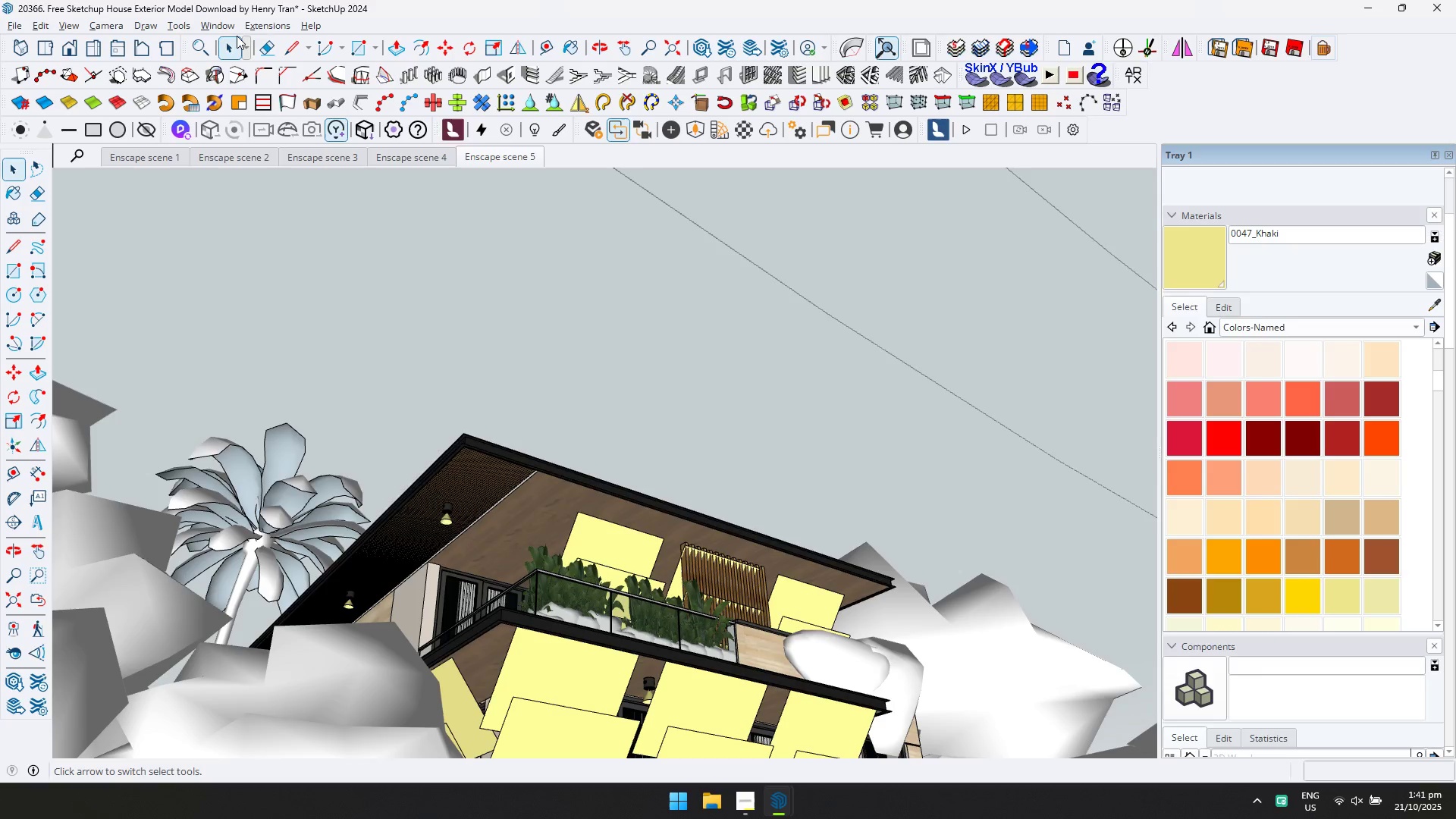 
key(Alt+Tab)
 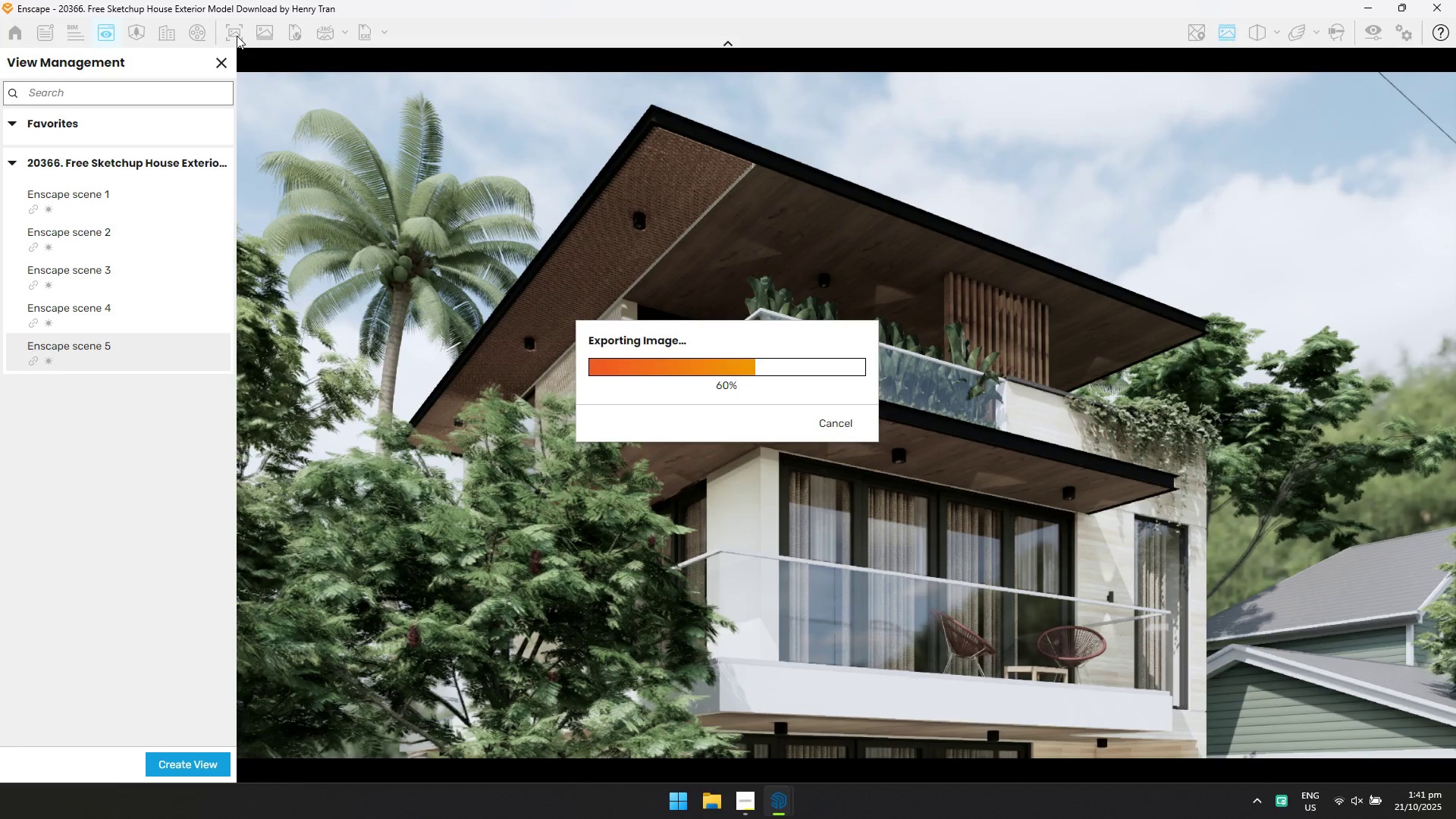 
key(Alt+AltLeft)
 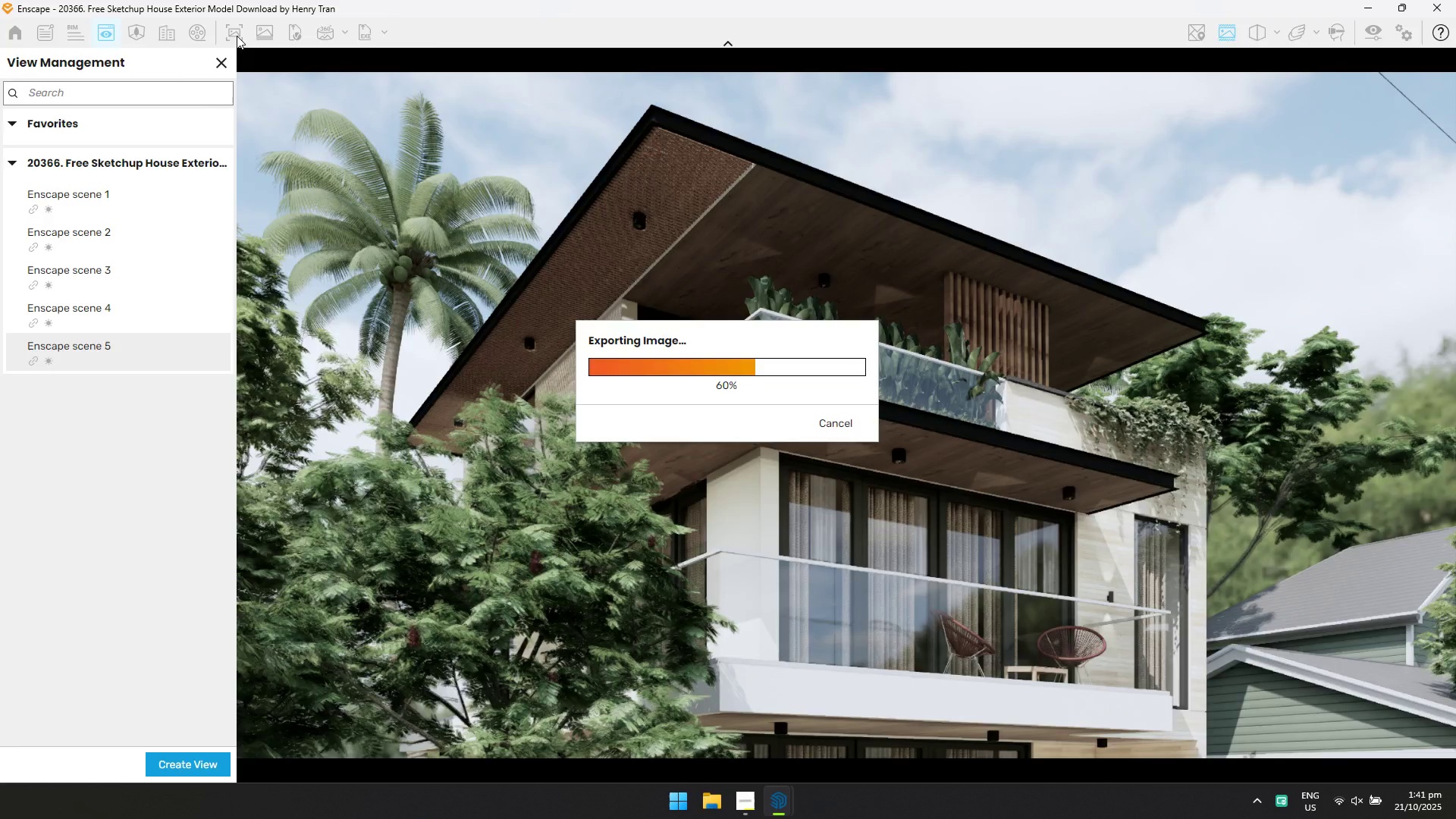 
key(Alt+Tab)
 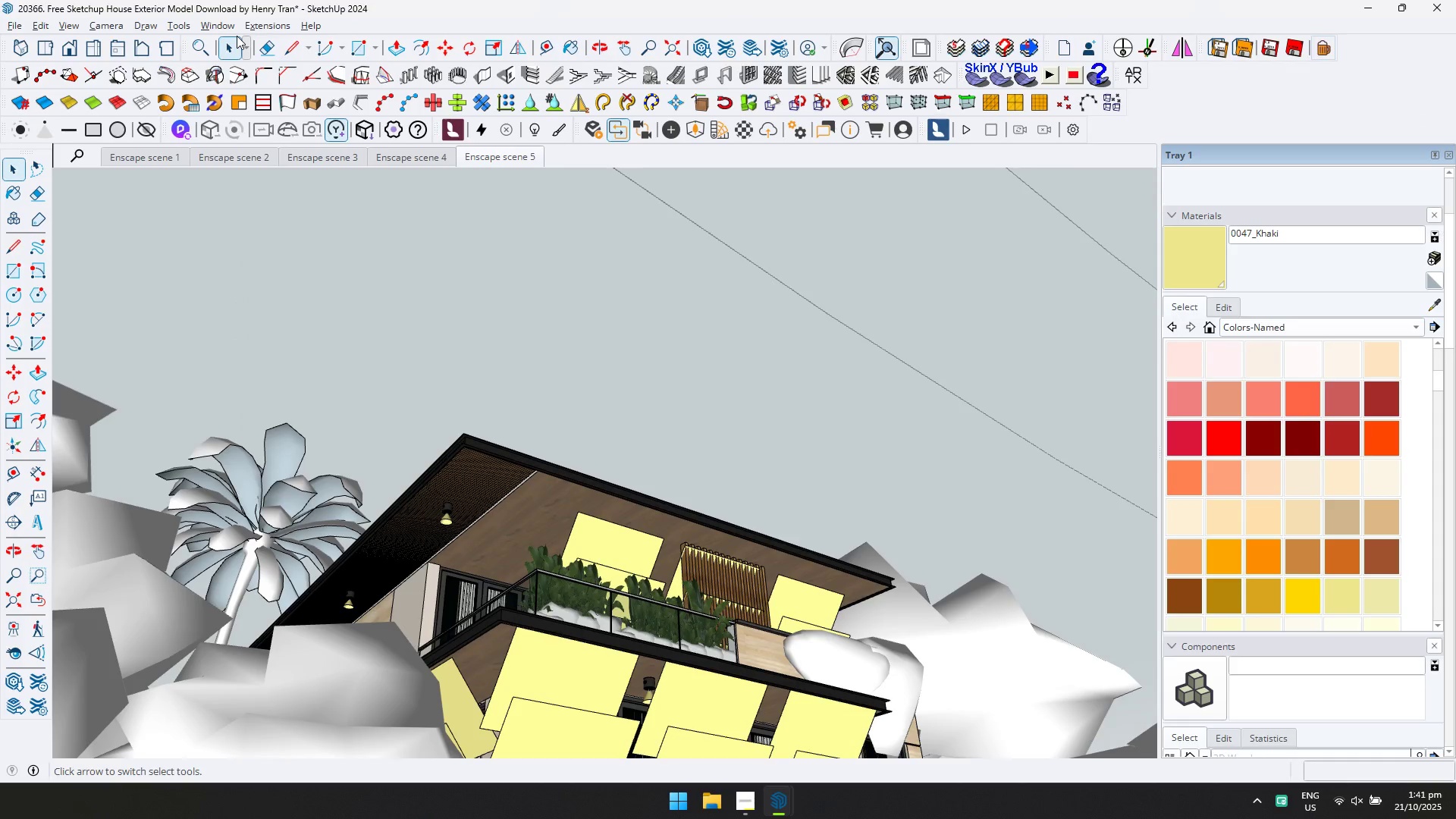 
key(Alt+AltLeft)
 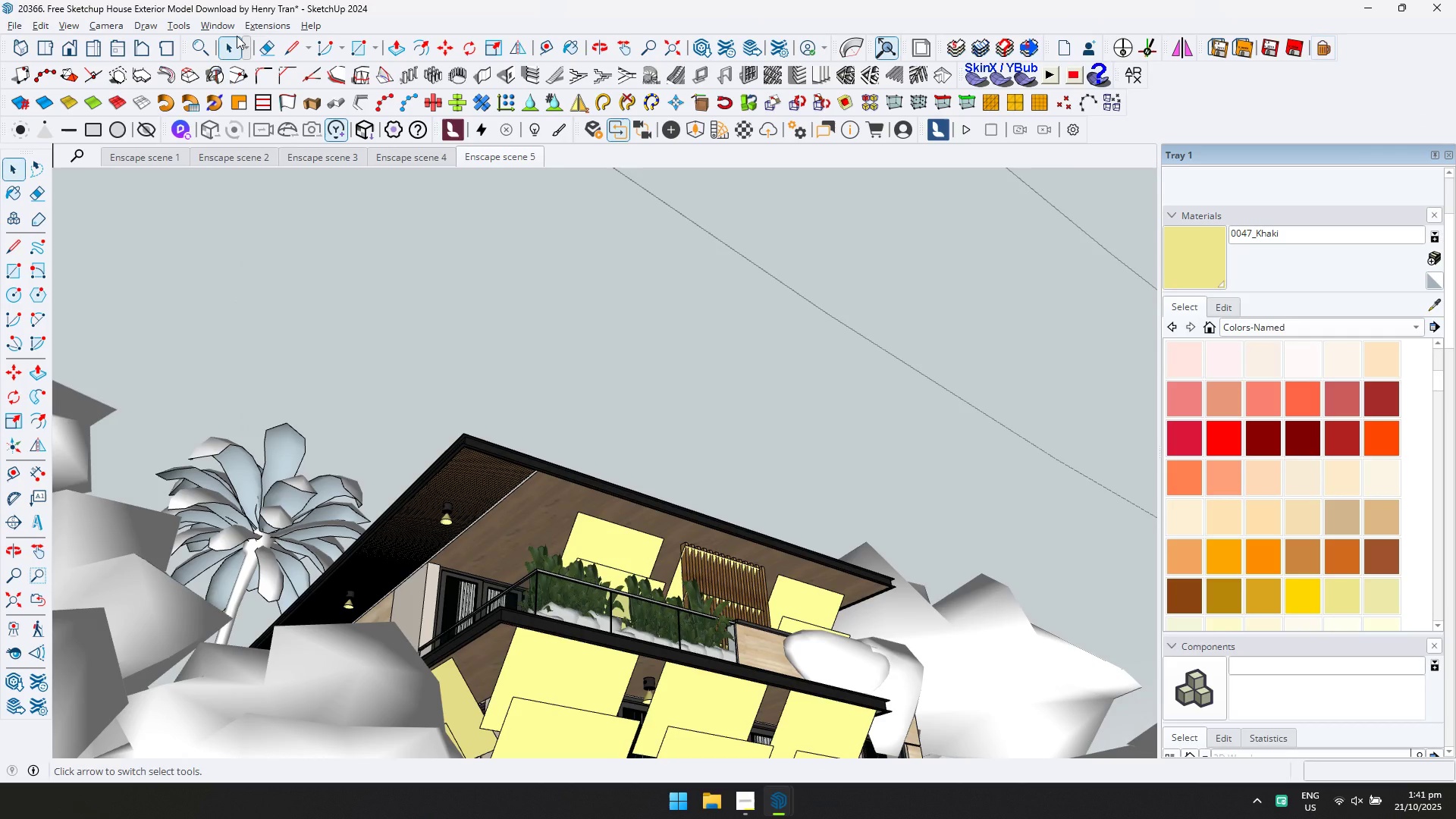 
key(Alt+Tab)
 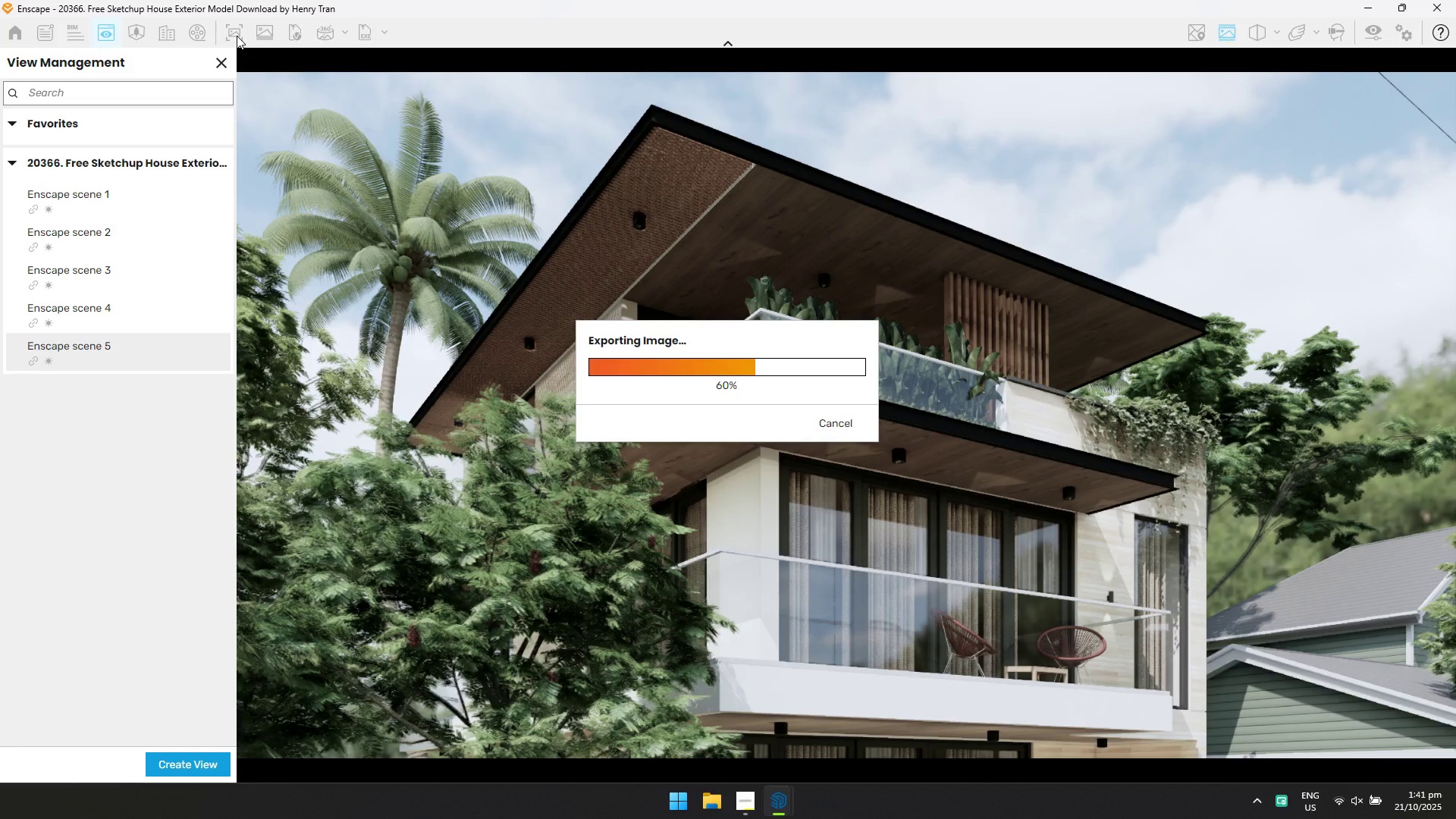 
key(Alt+AltLeft)
 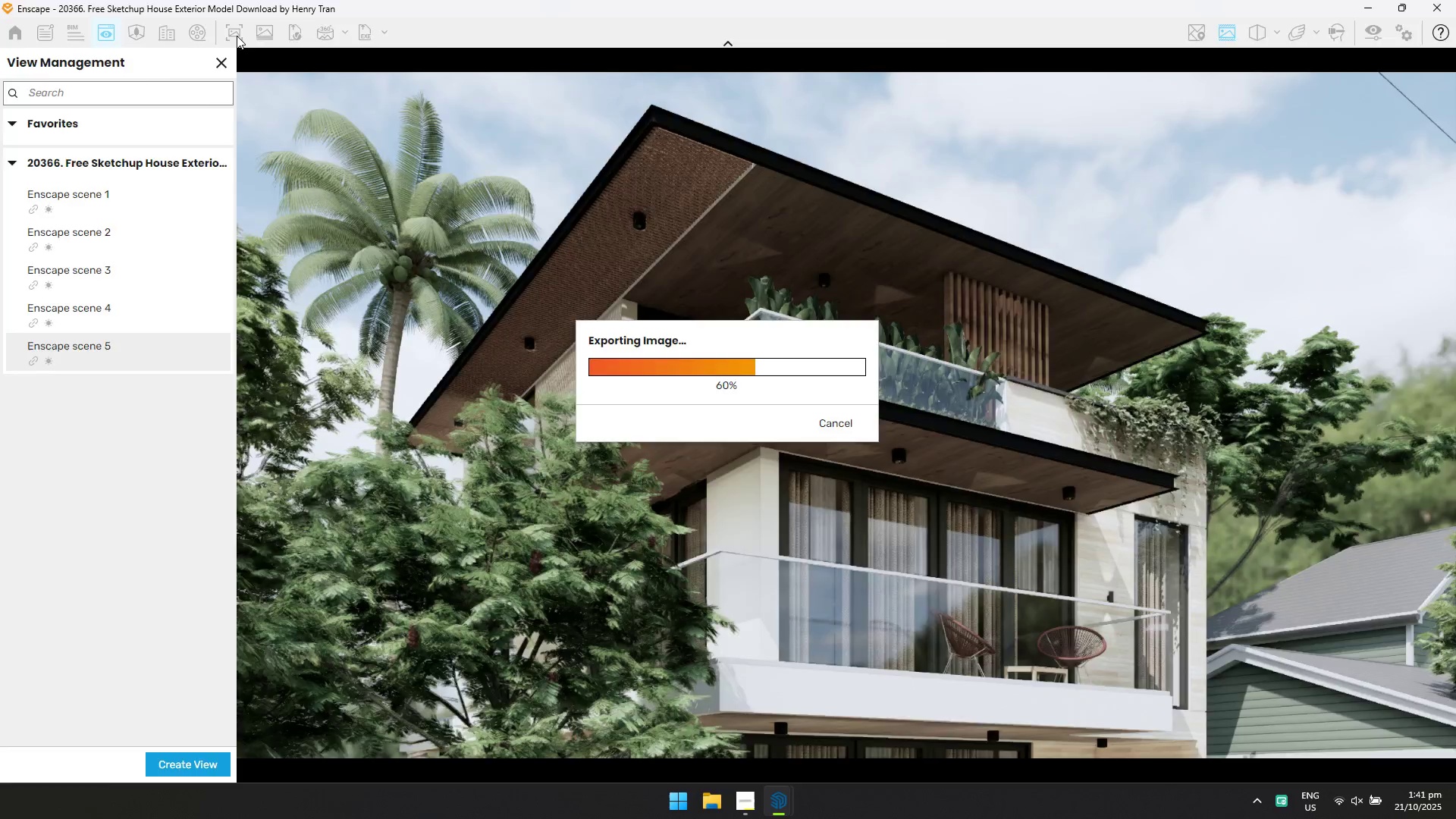 
key(Alt+Tab)
 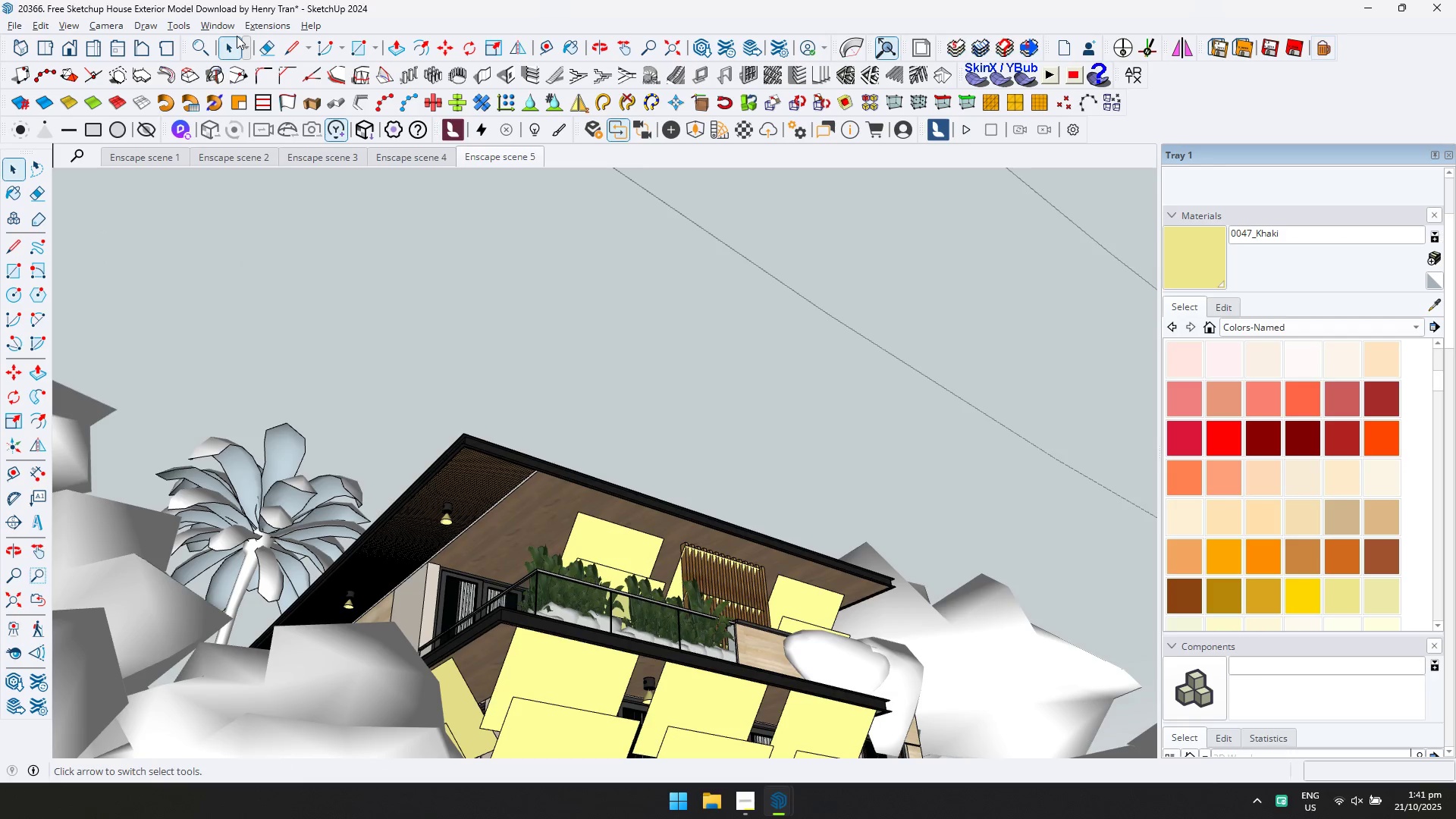 
key(Alt+AltLeft)
 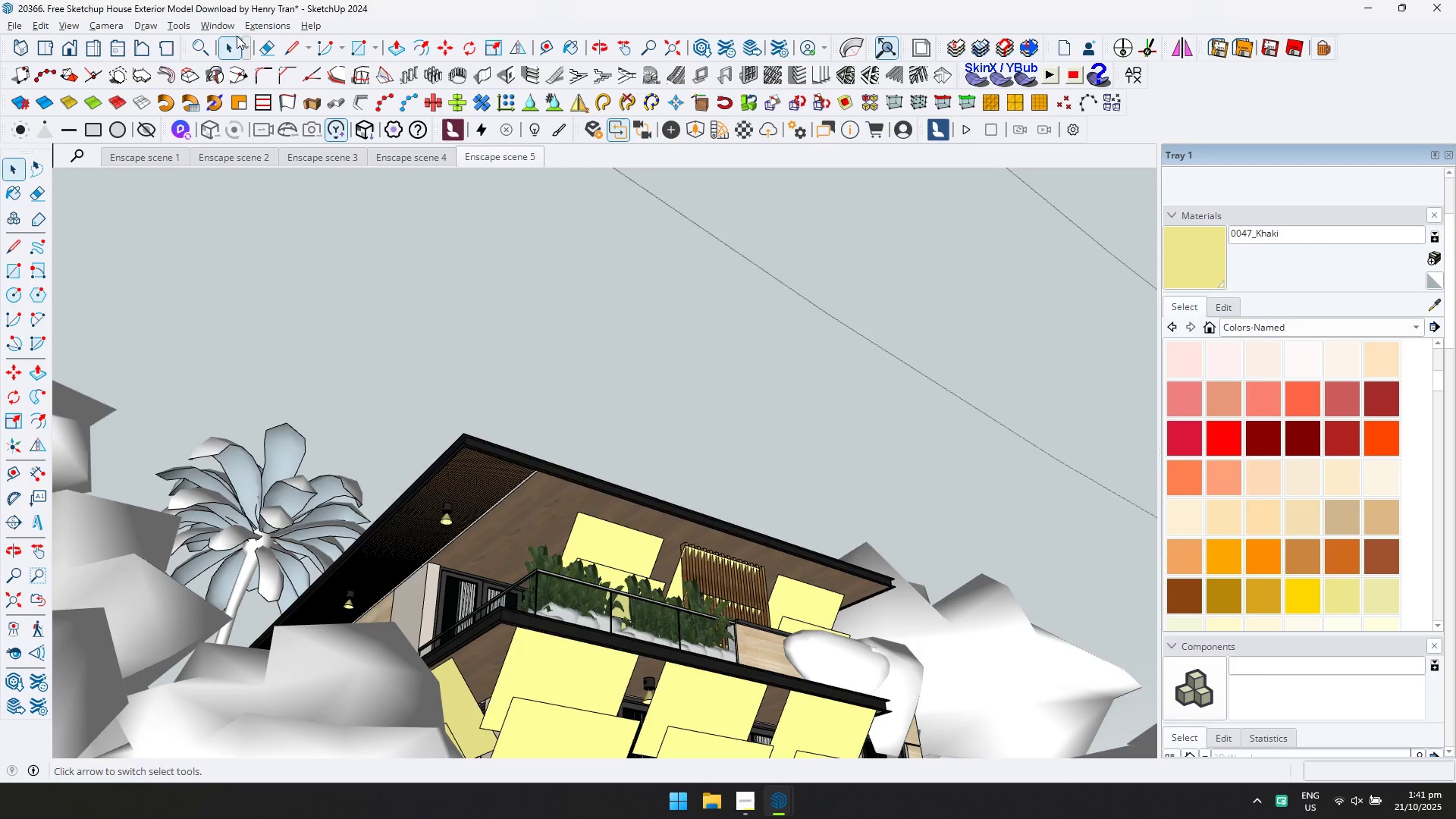 
key(Alt+Tab)
 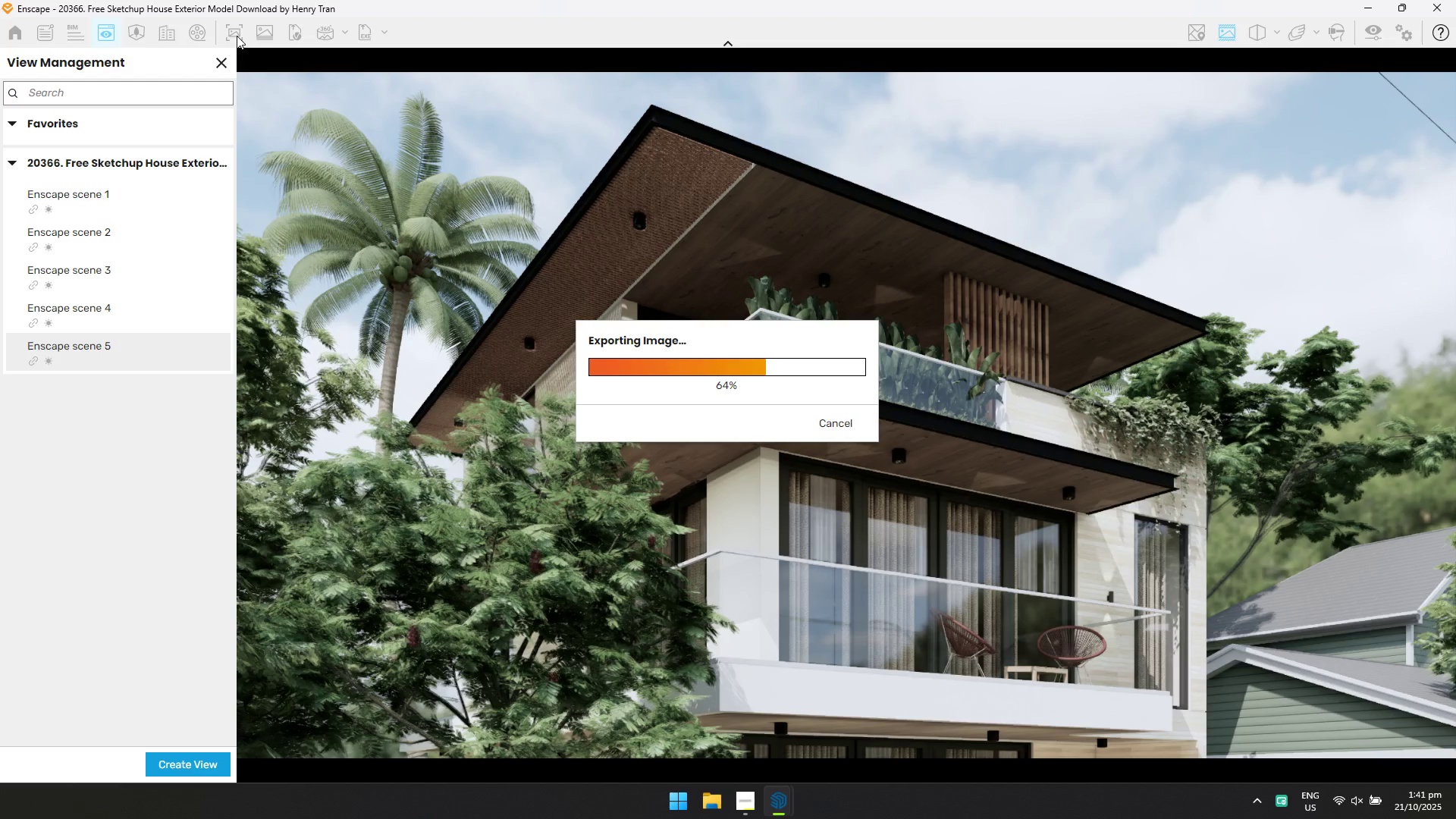 
key(Alt+AltLeft)
 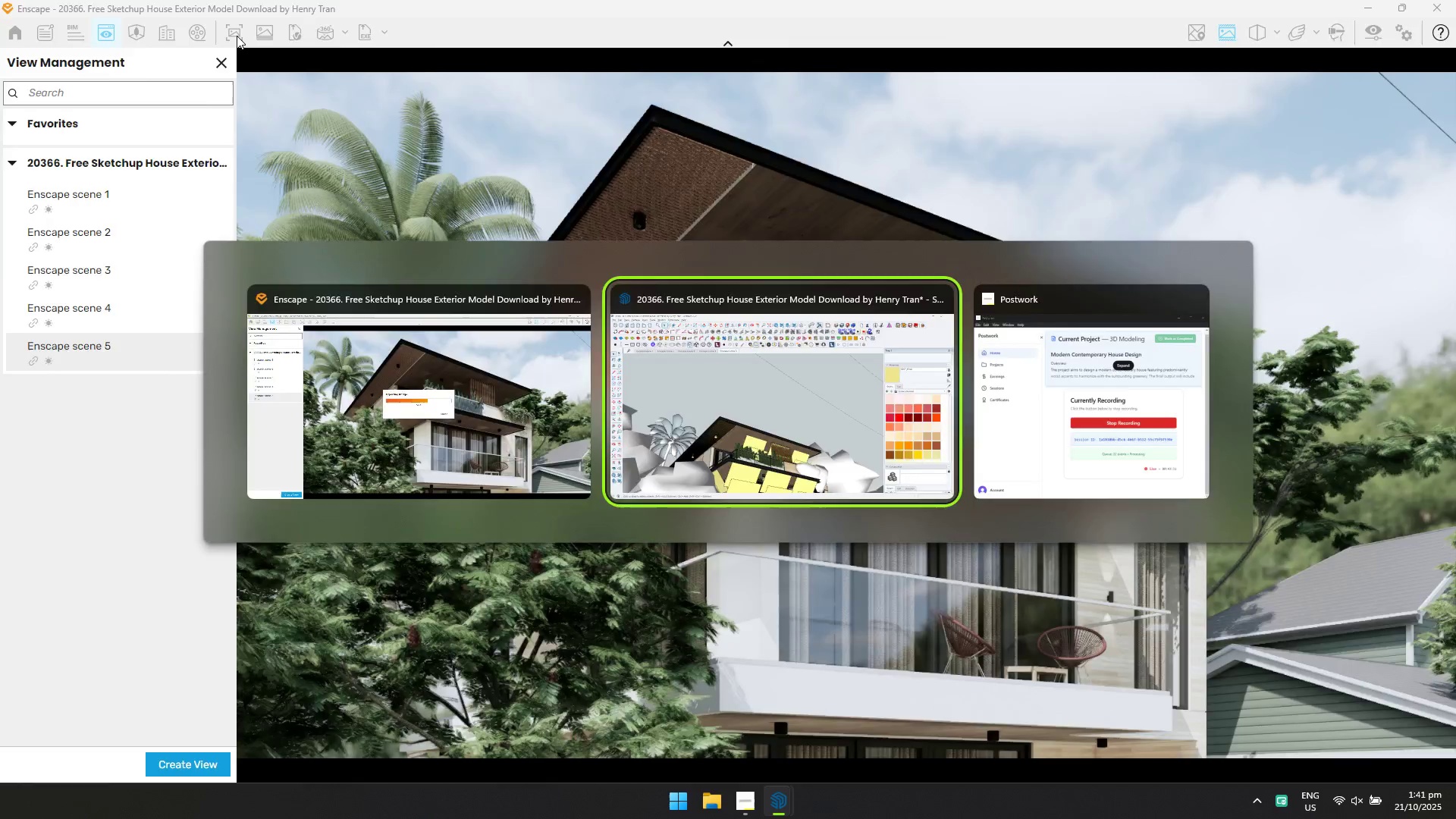 
key(Alt+Tab)
 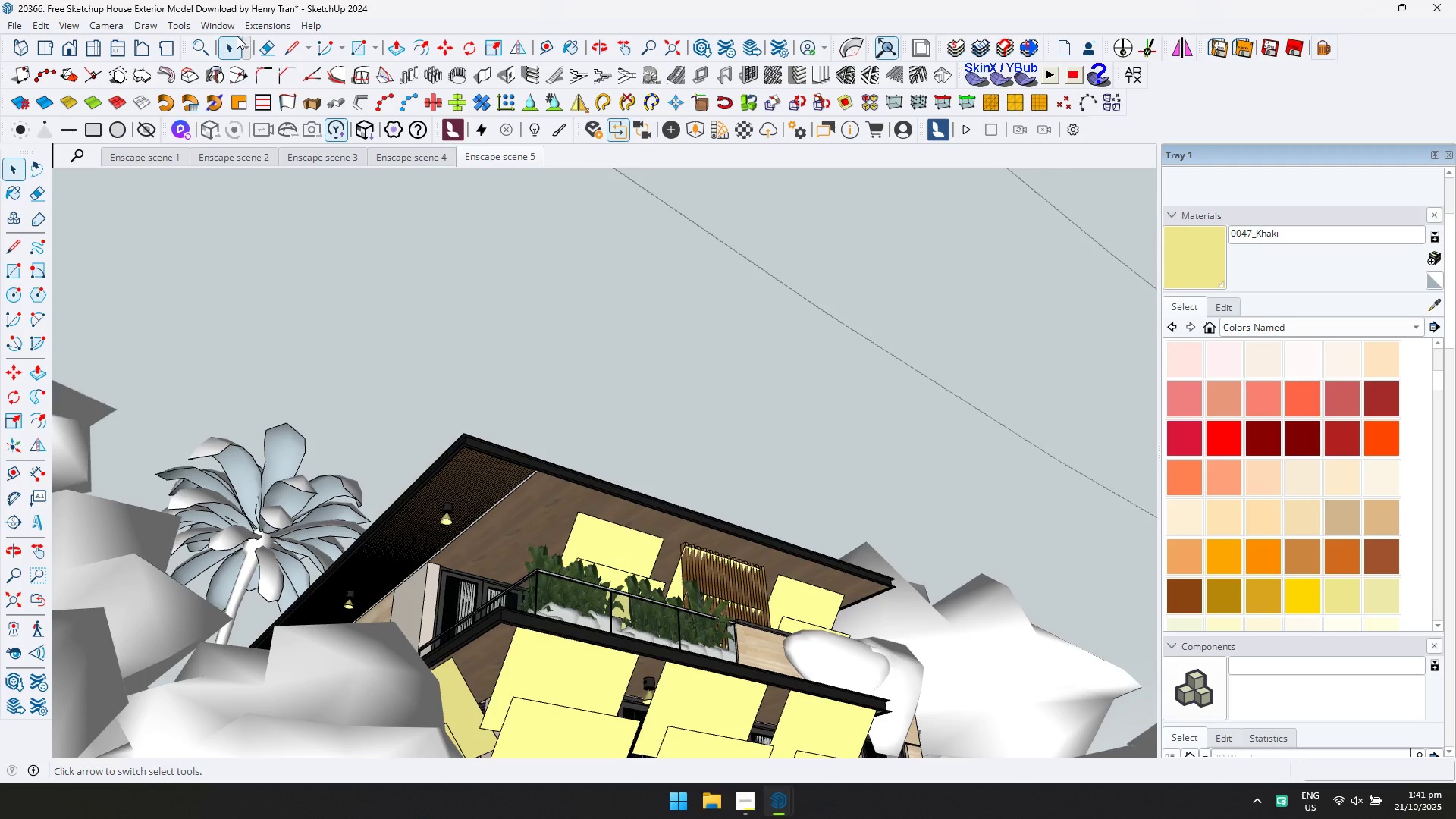 
key(Alt+AltLeft)
 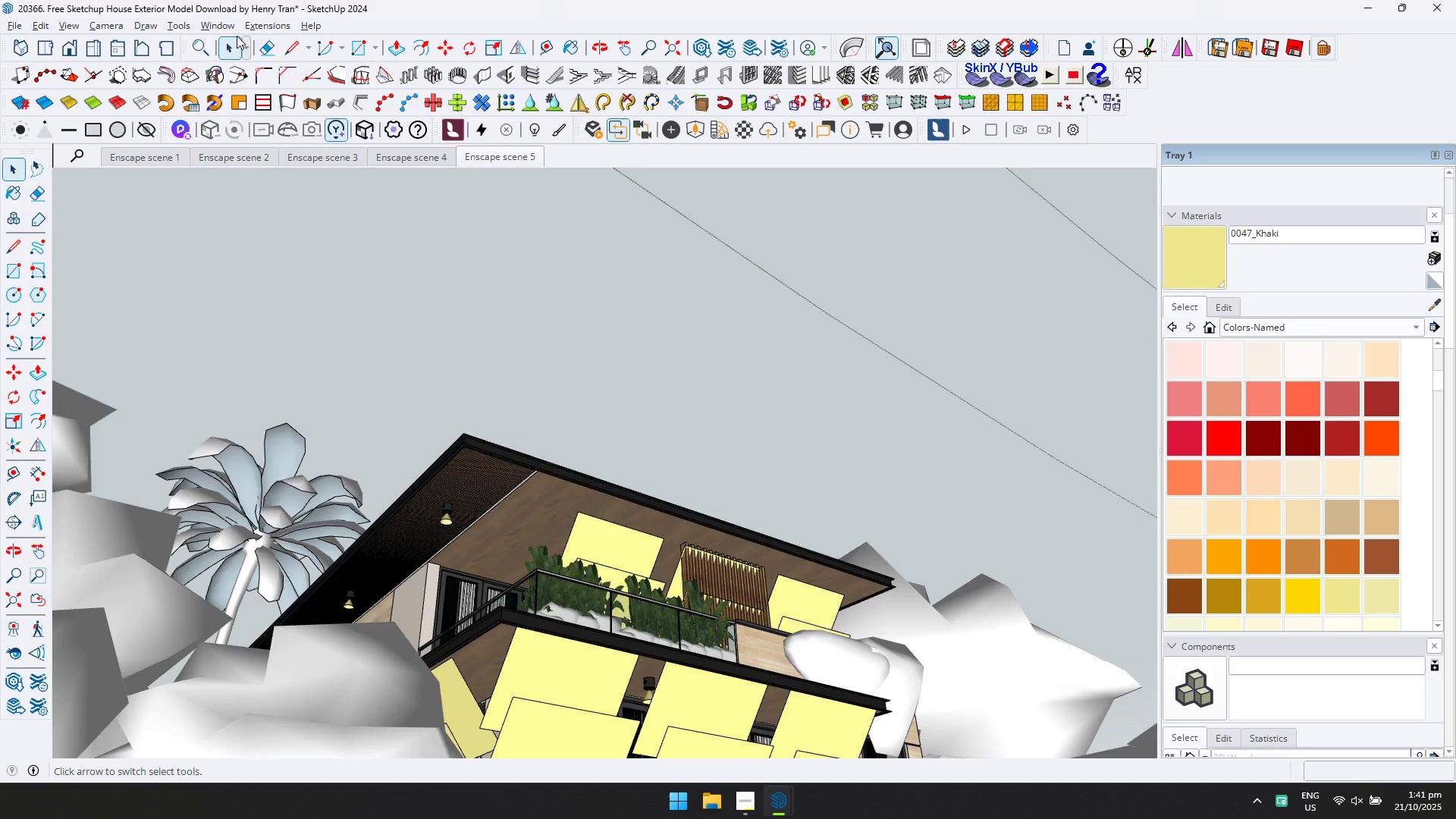 
key(Alt+Tab)
 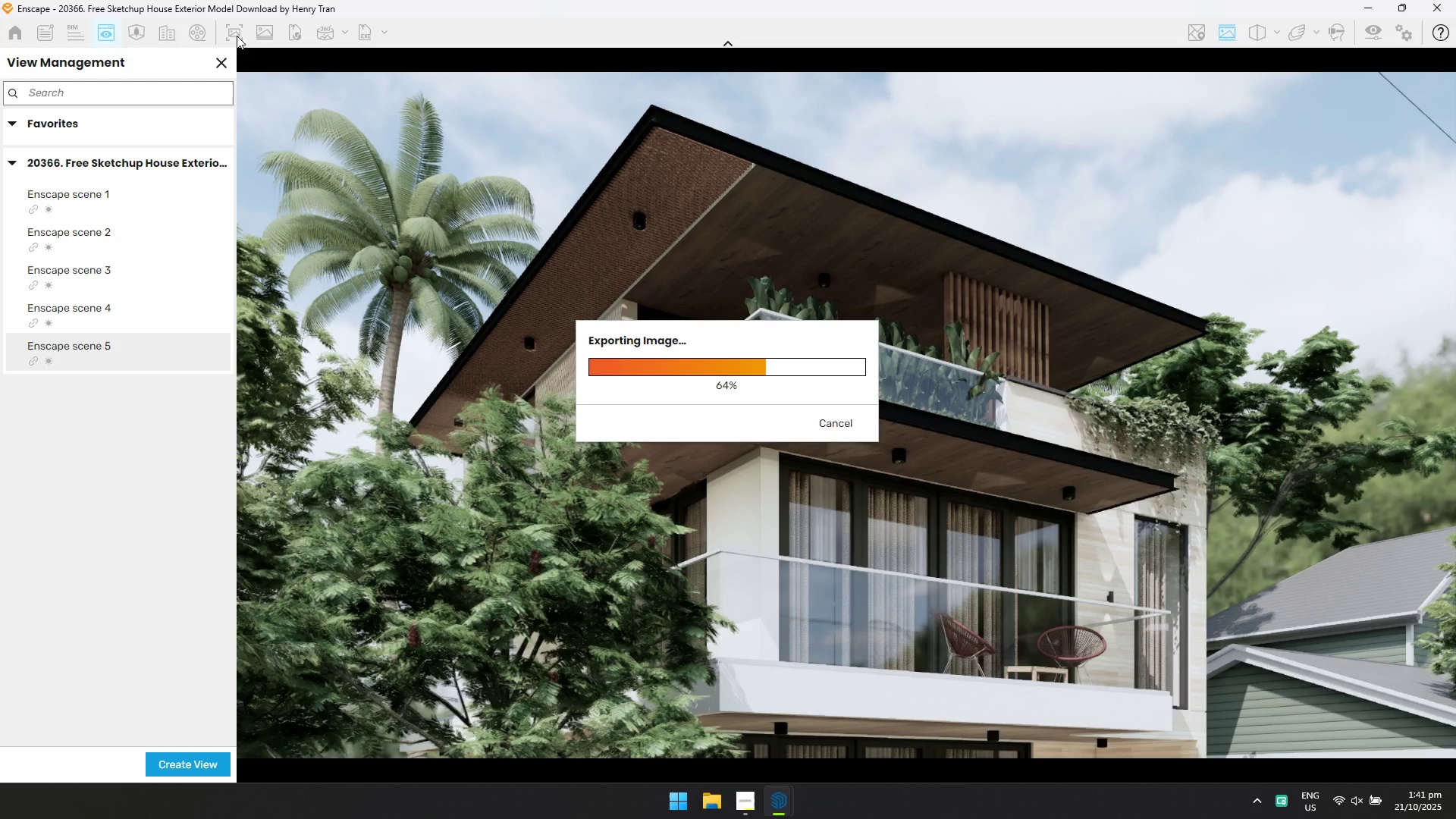 
wait(8.19)
 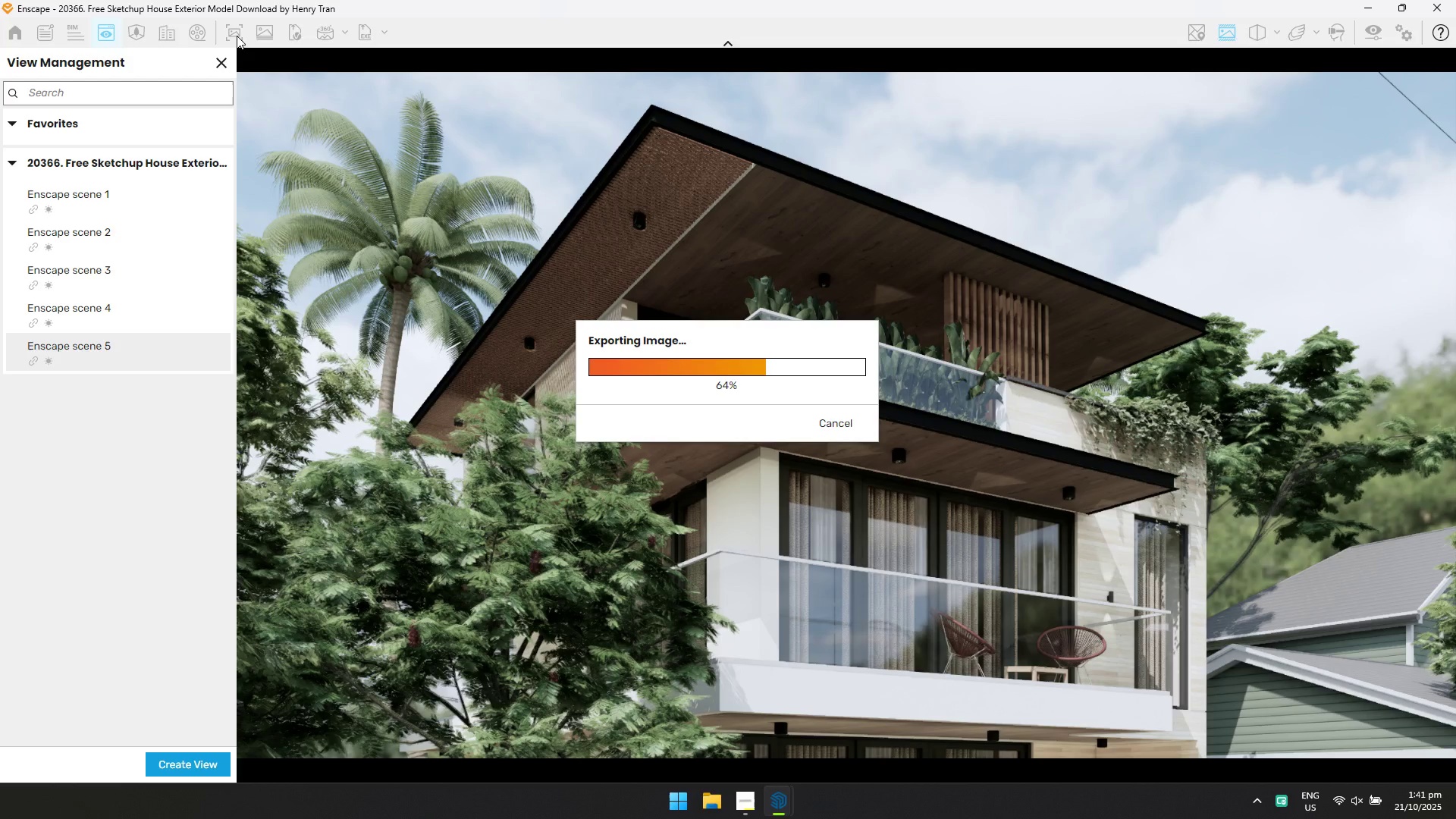 
key(Alt+AltLeft)
 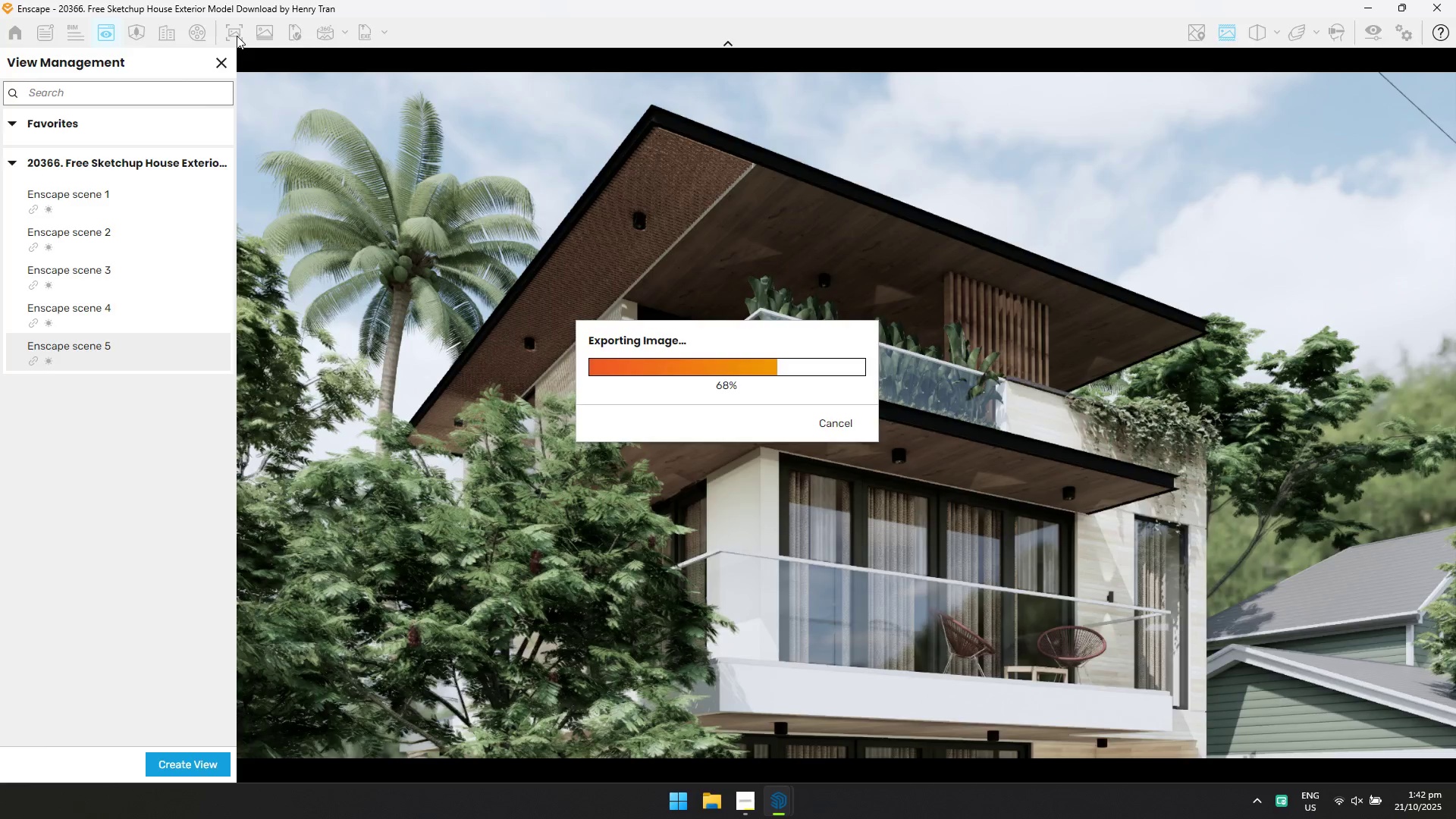 
key(Alt+Tab)
 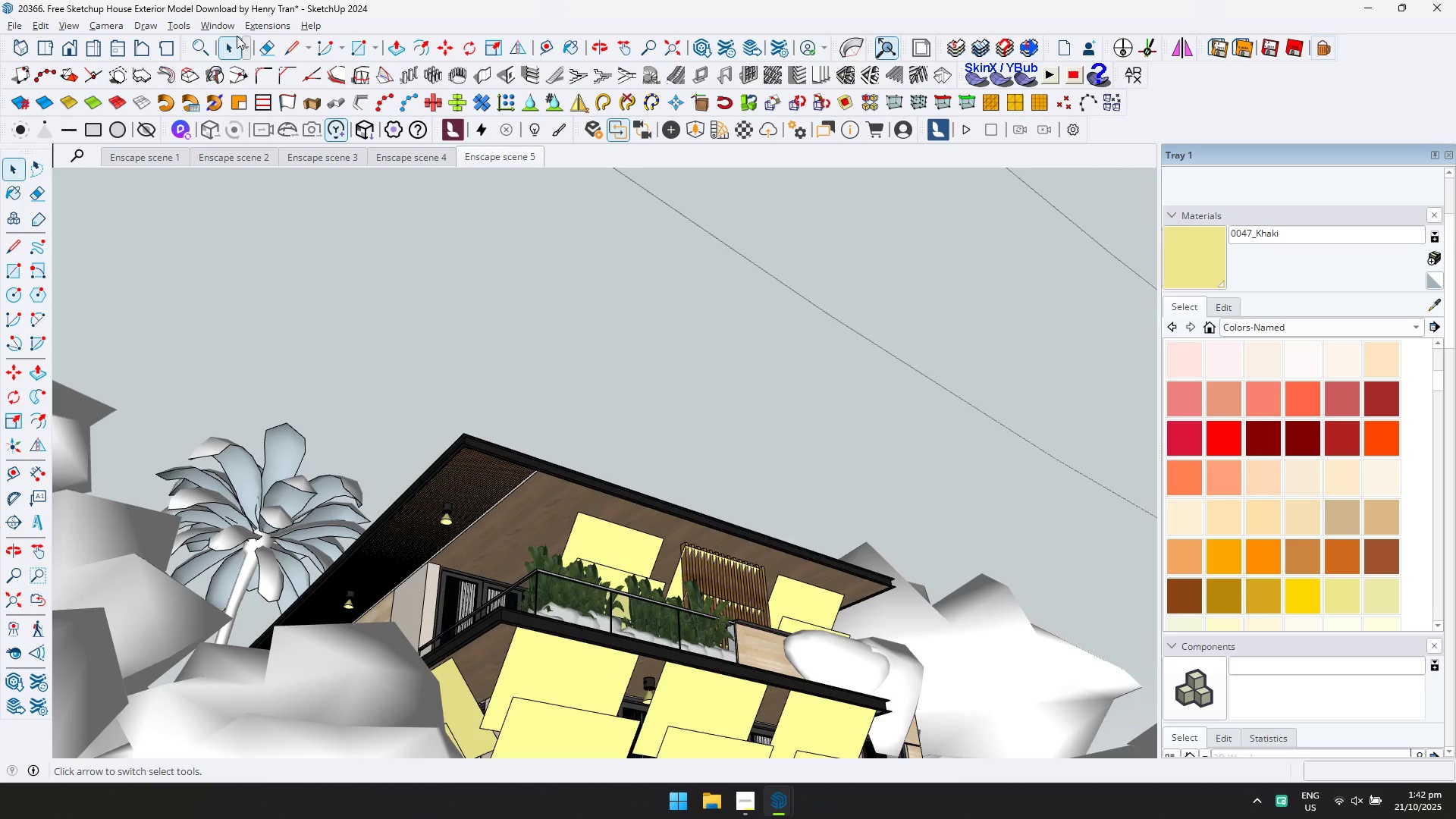 
key(Alt+AltLeft)
 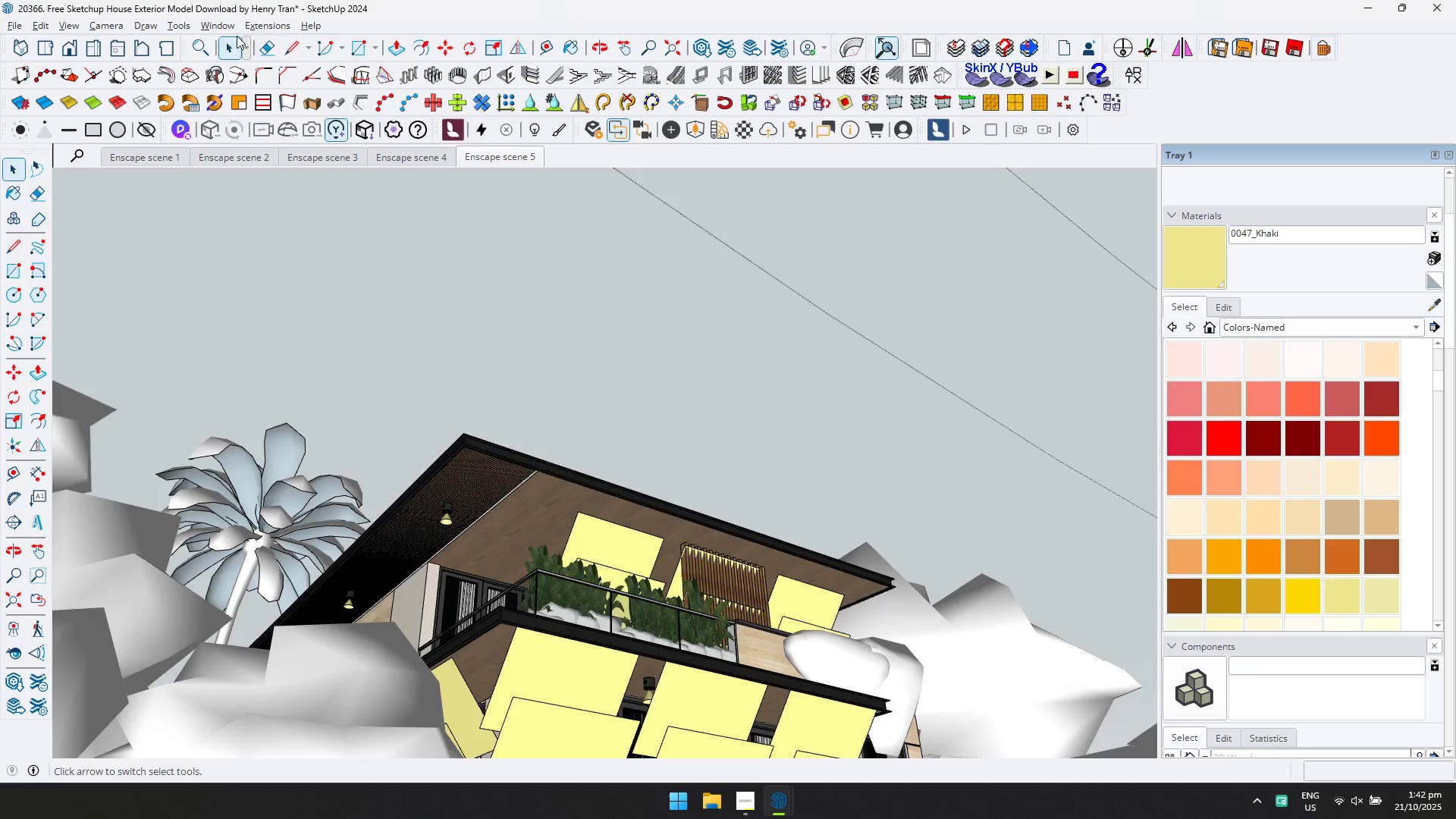 
key(Alt+Tab)
 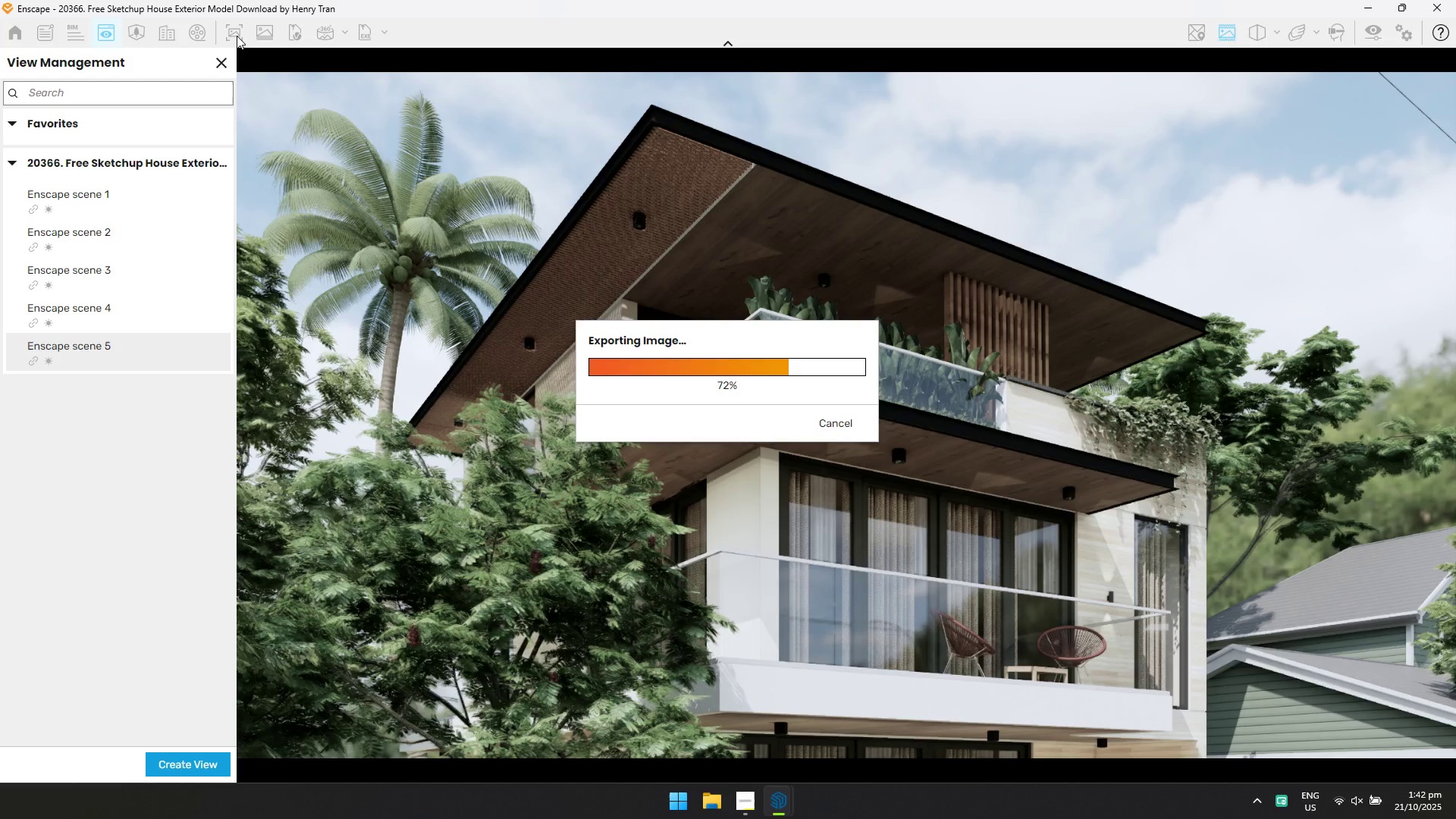 
key(Alt+AltLeft)
 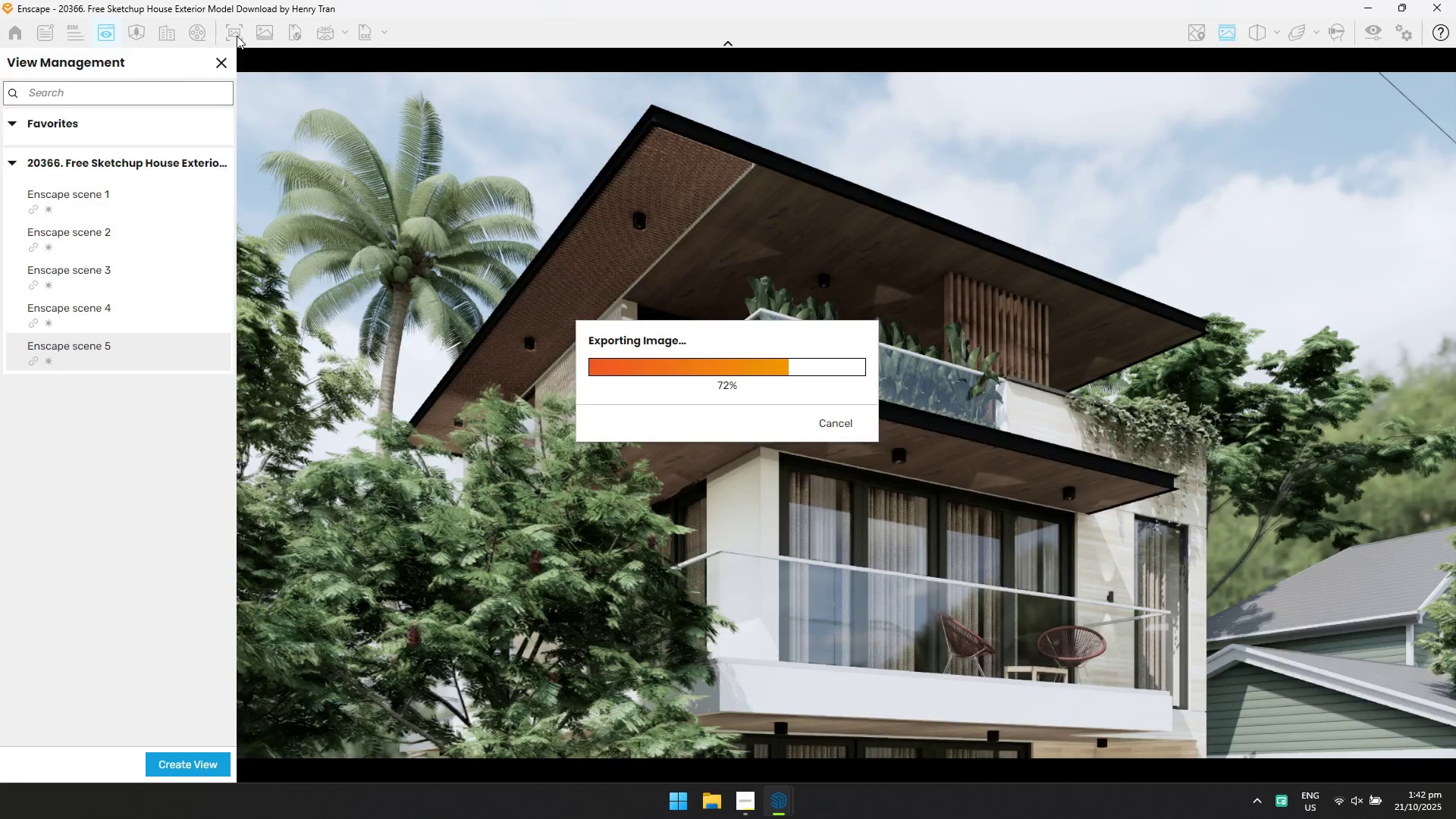 
key(Alt+Tab)
 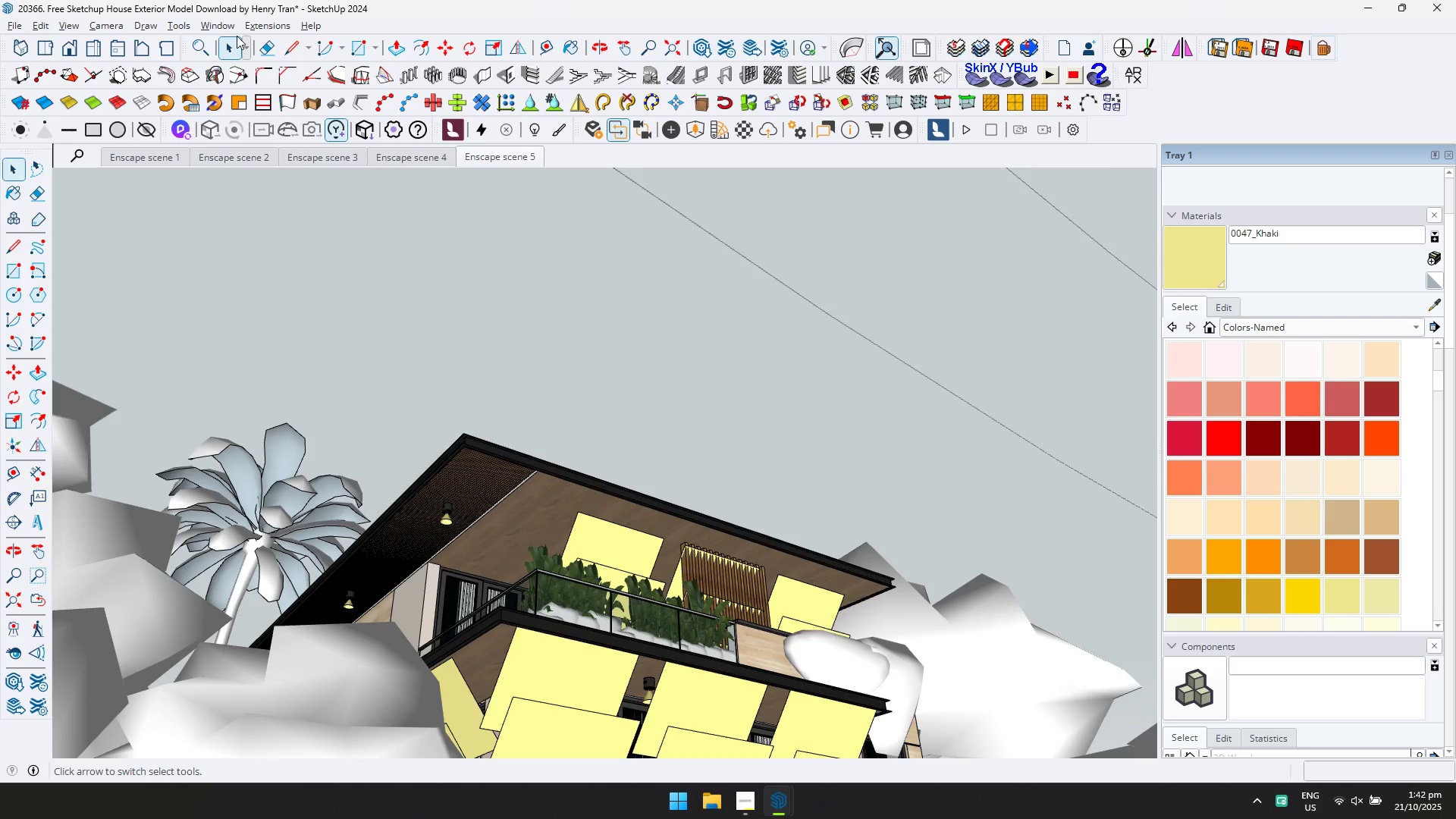 
wait(13.97)
 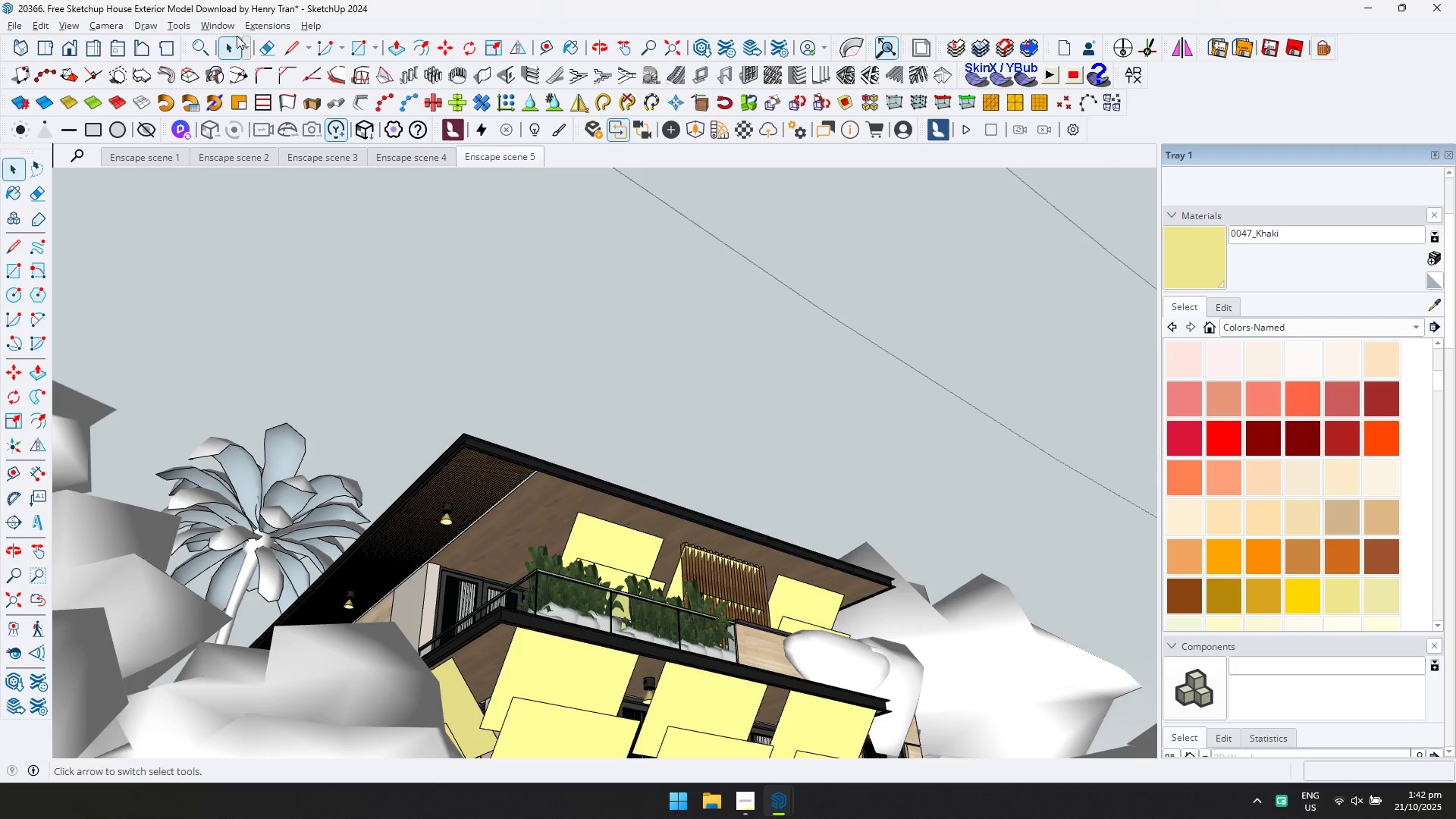 
key(Alt+AltLeft)
 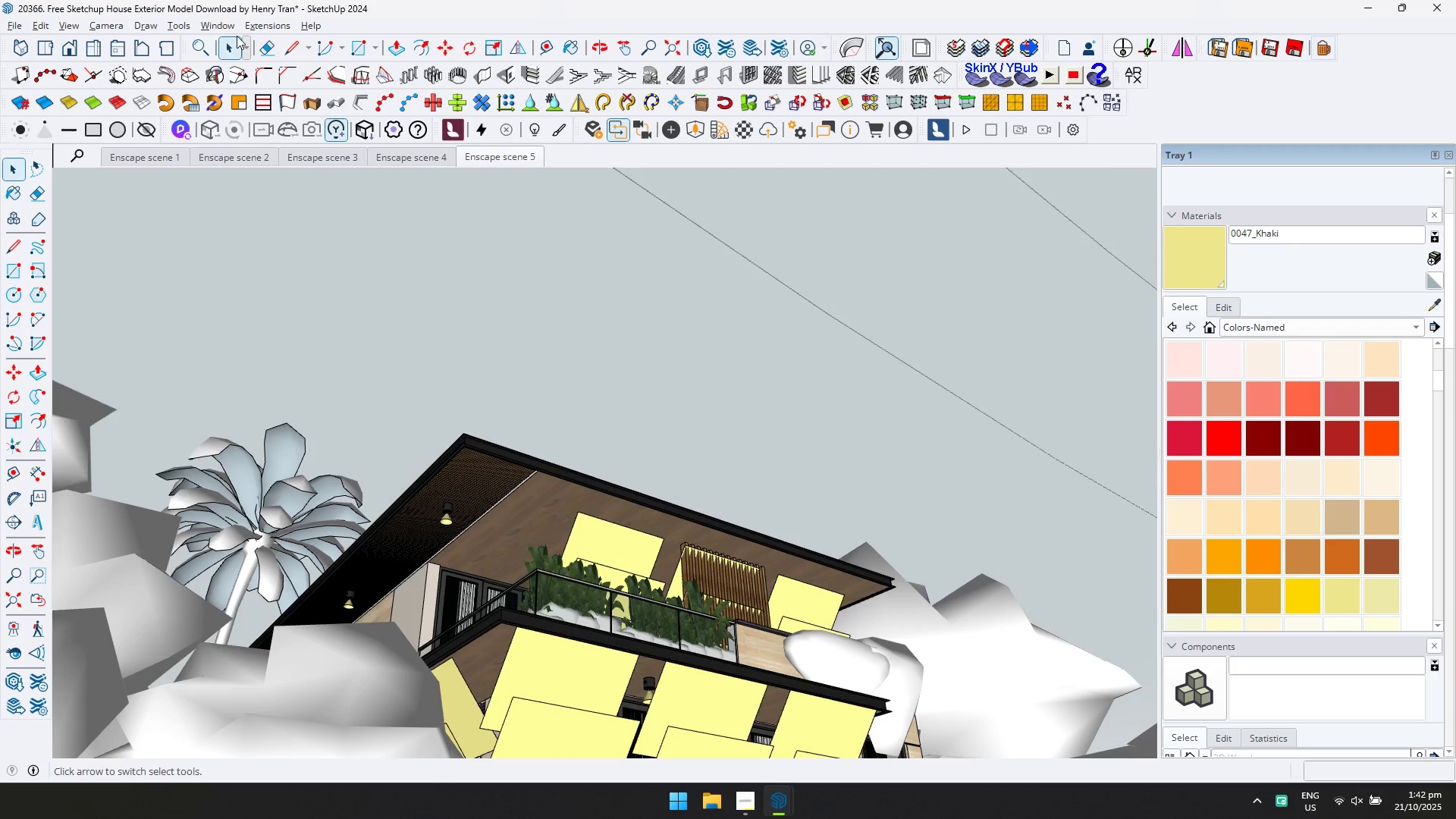 
key(Alt+Tab)
 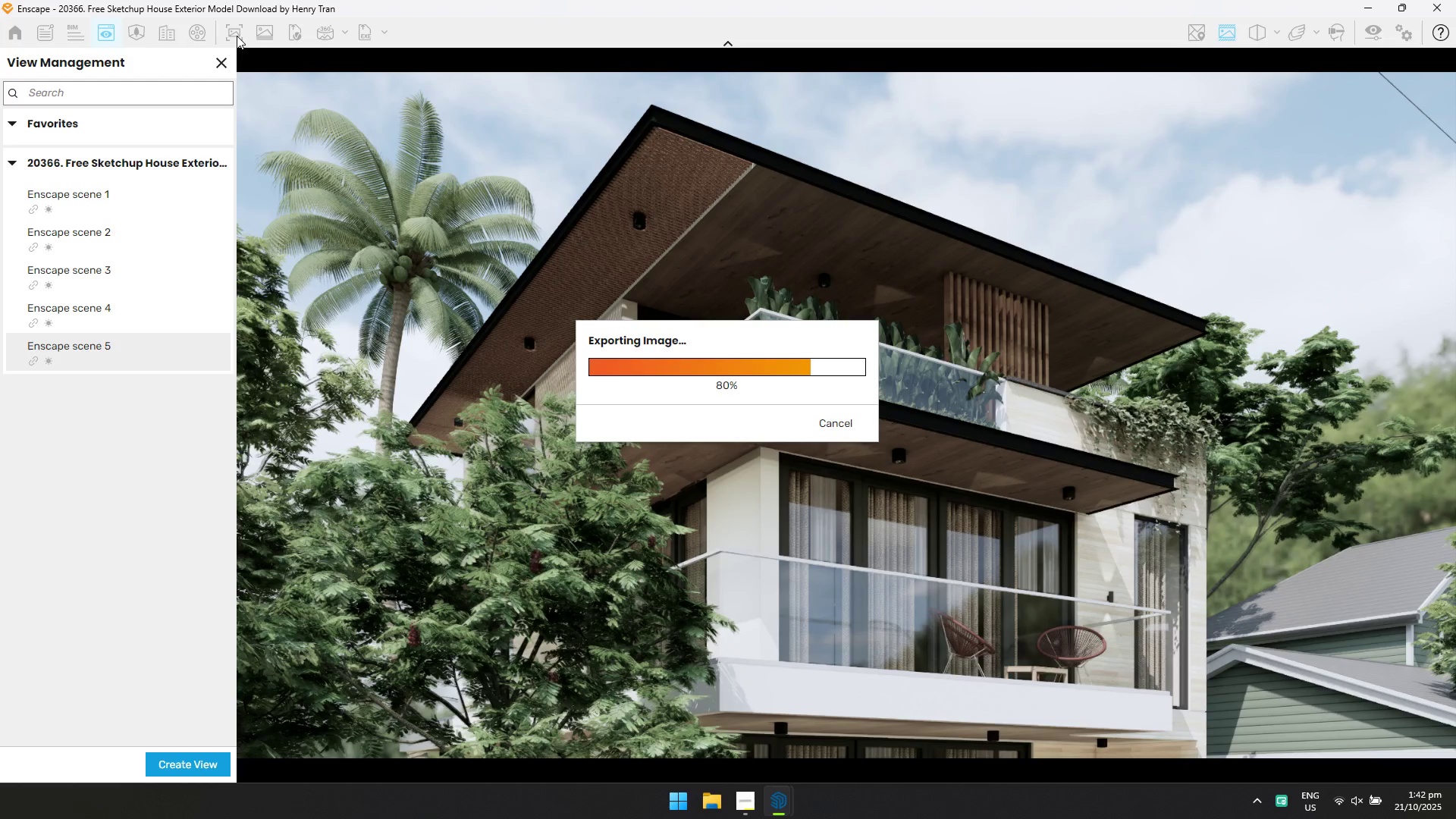 
key(Alt+AltLeft)
 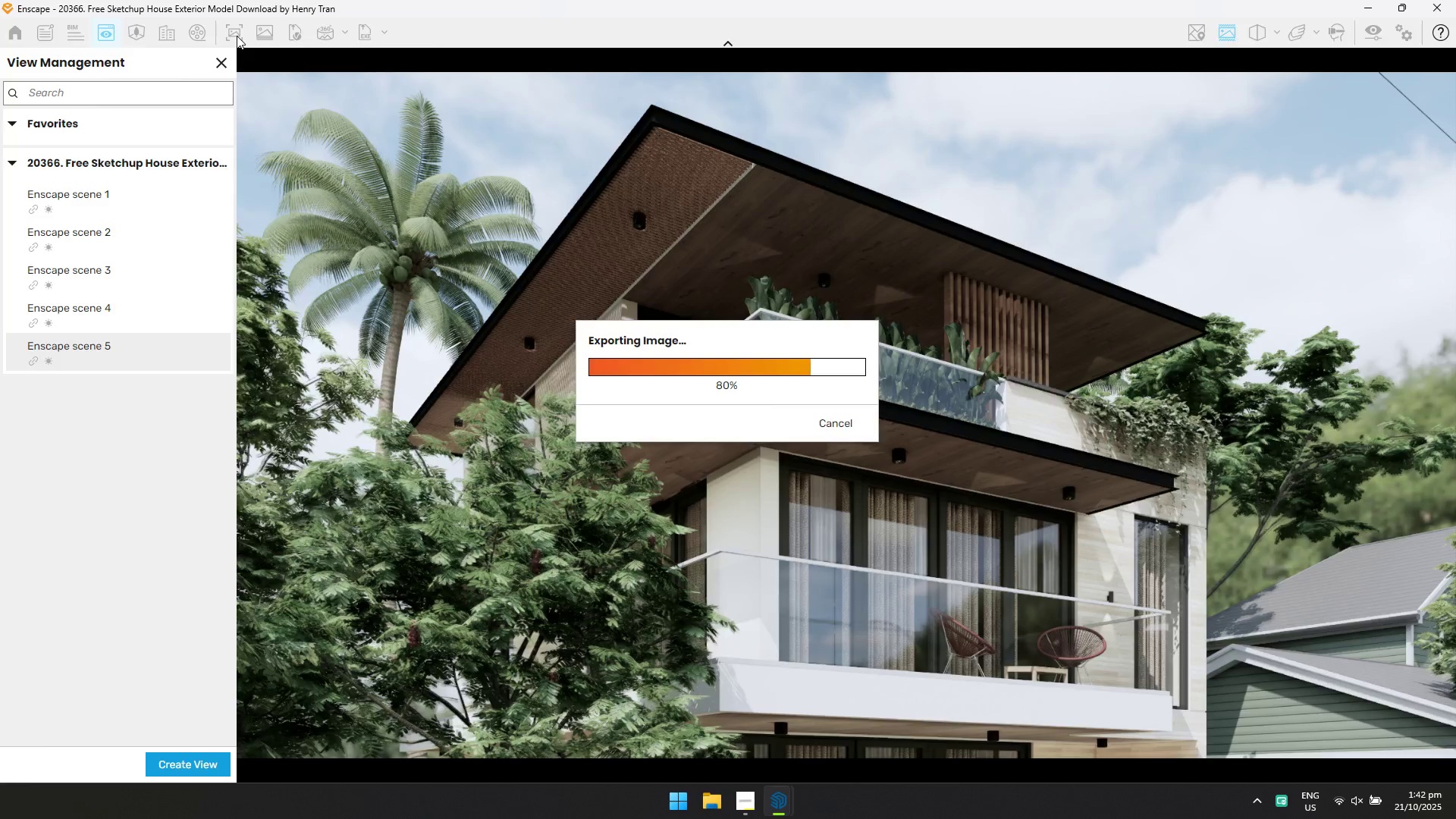 
key(Alt+Tab)
 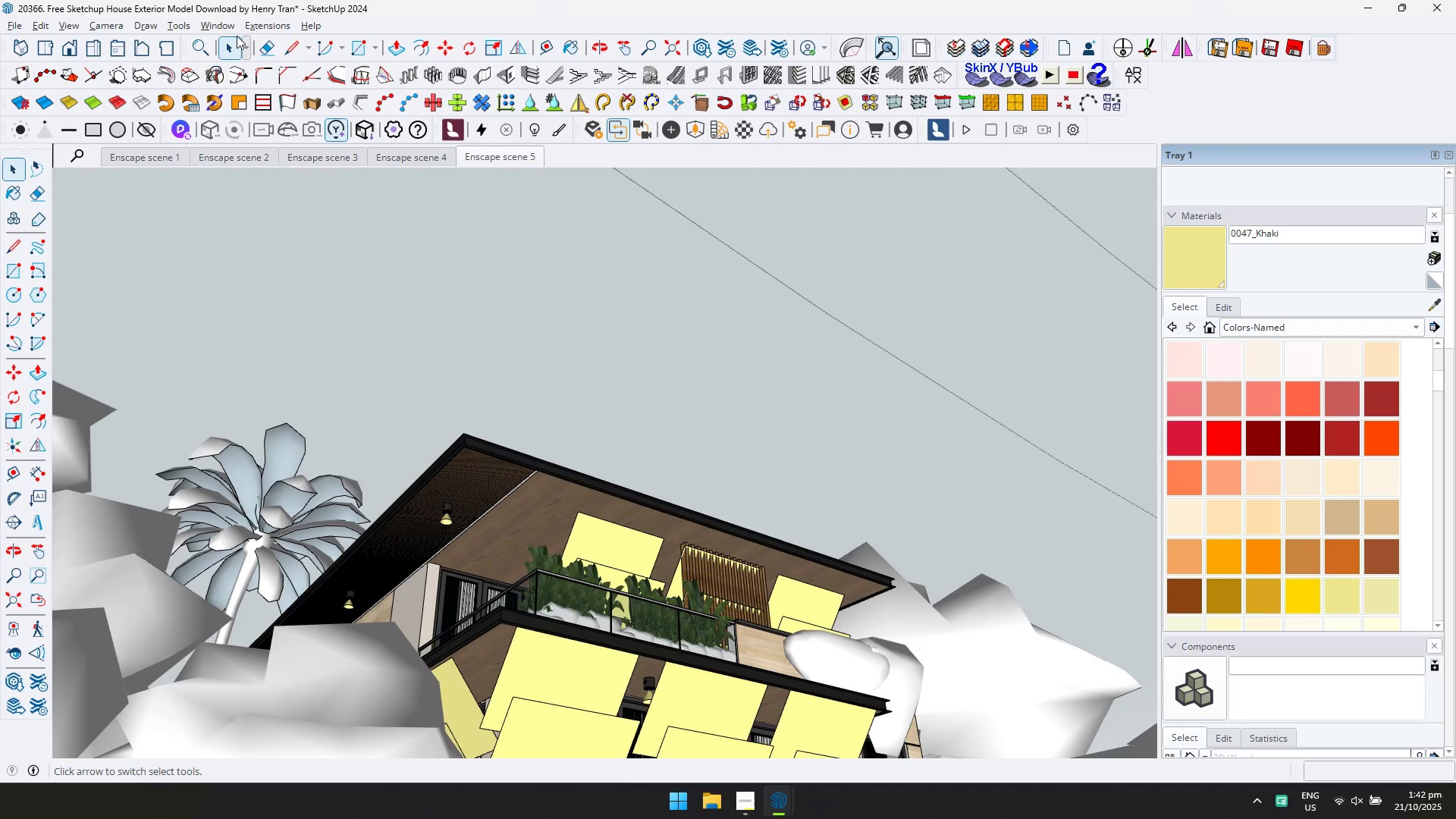 
key(Alt+AltLeft)
 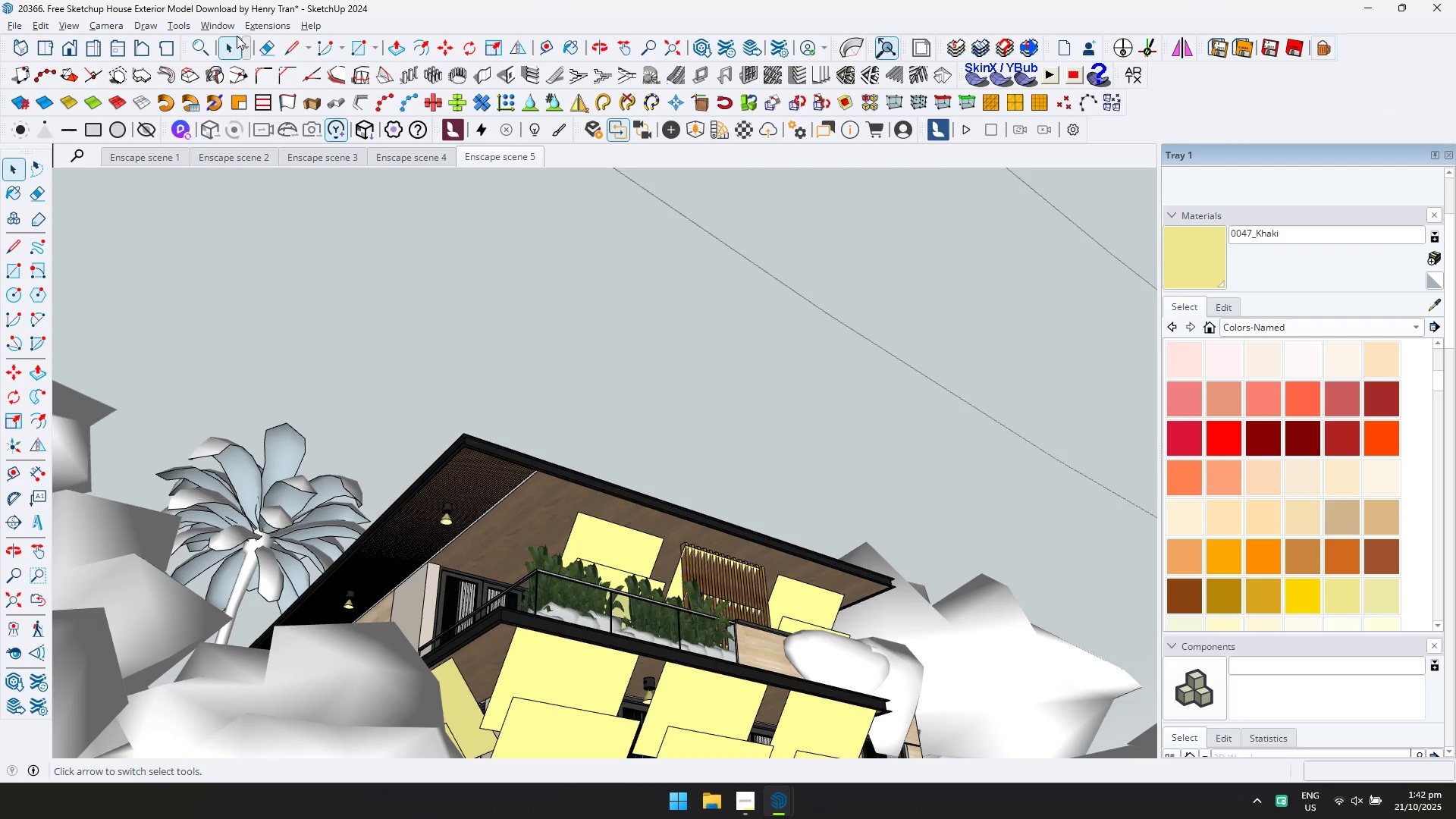 
key(Alt+Tab)
 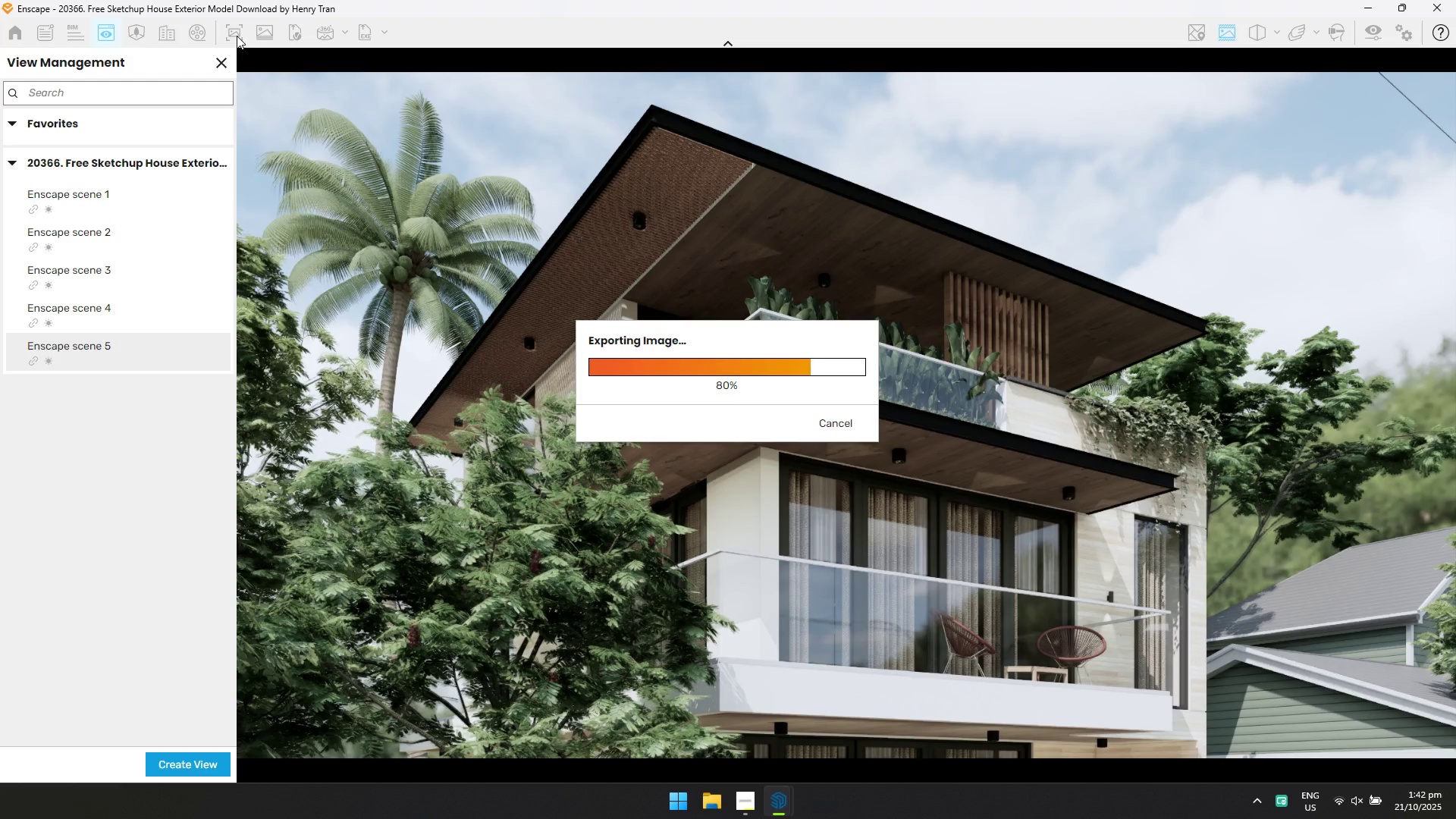 
key(Alt+AltLeft)
 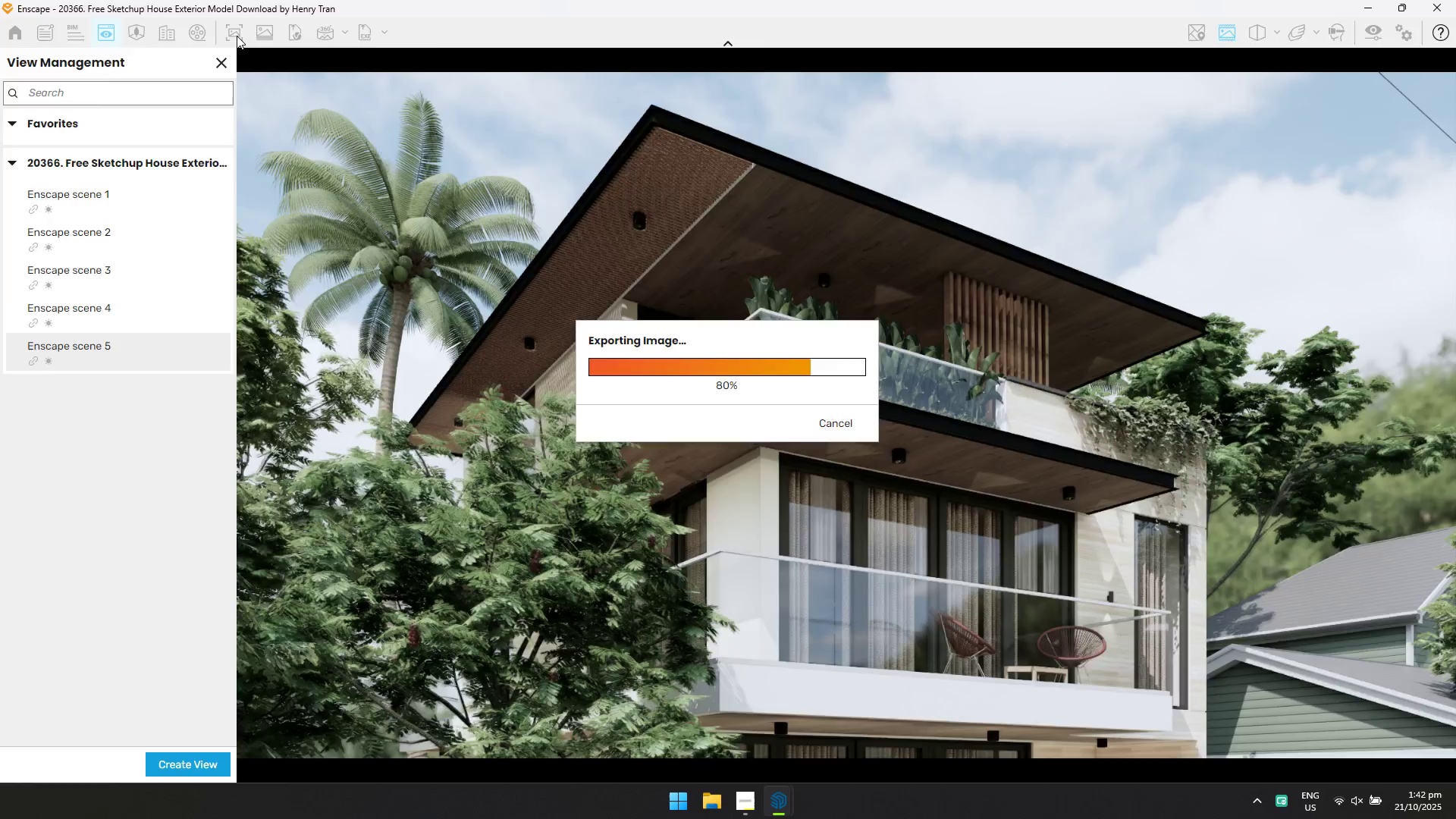 
key(Alt+Tab)
 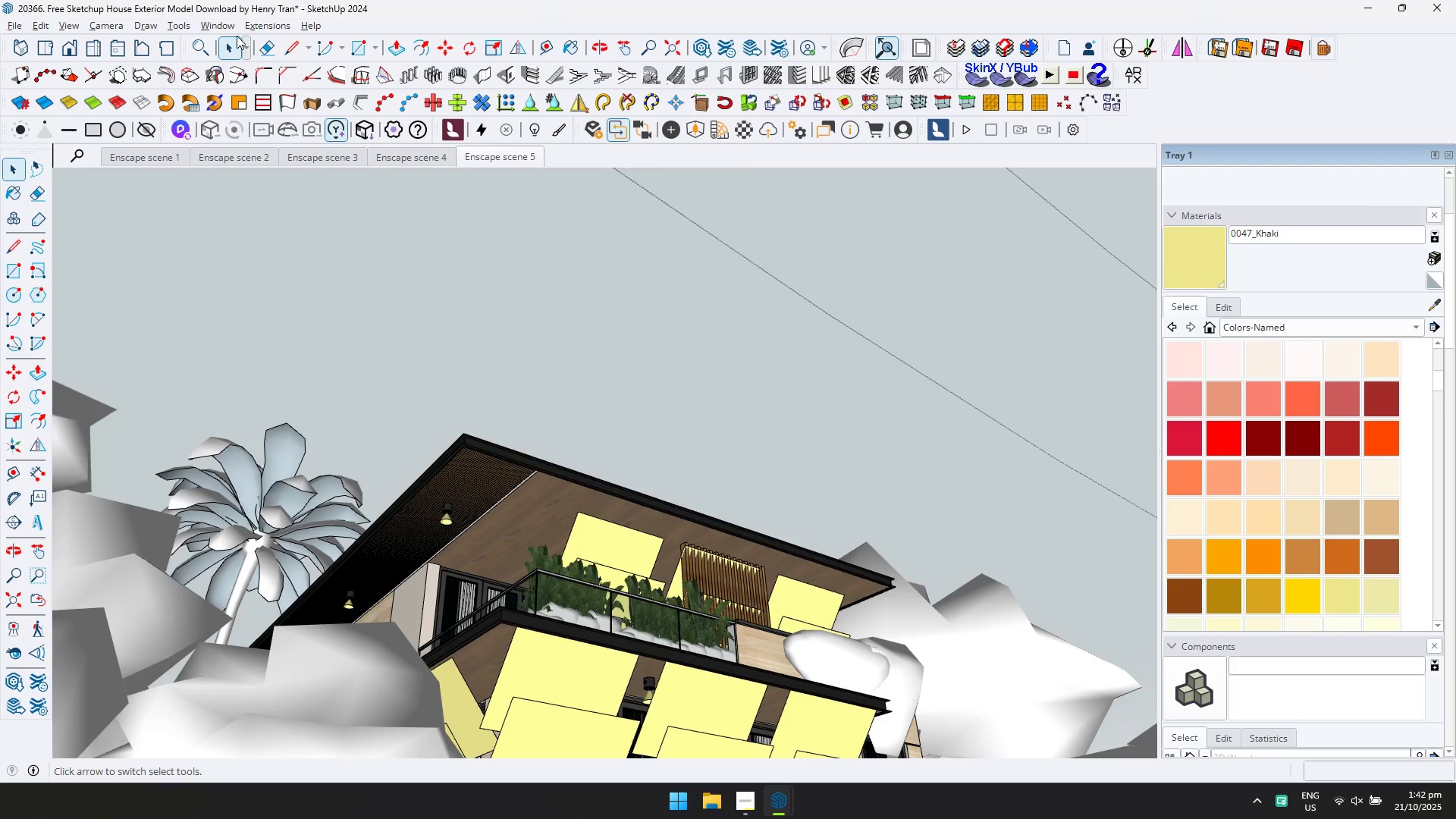 
key(Alt+AltLeft)
 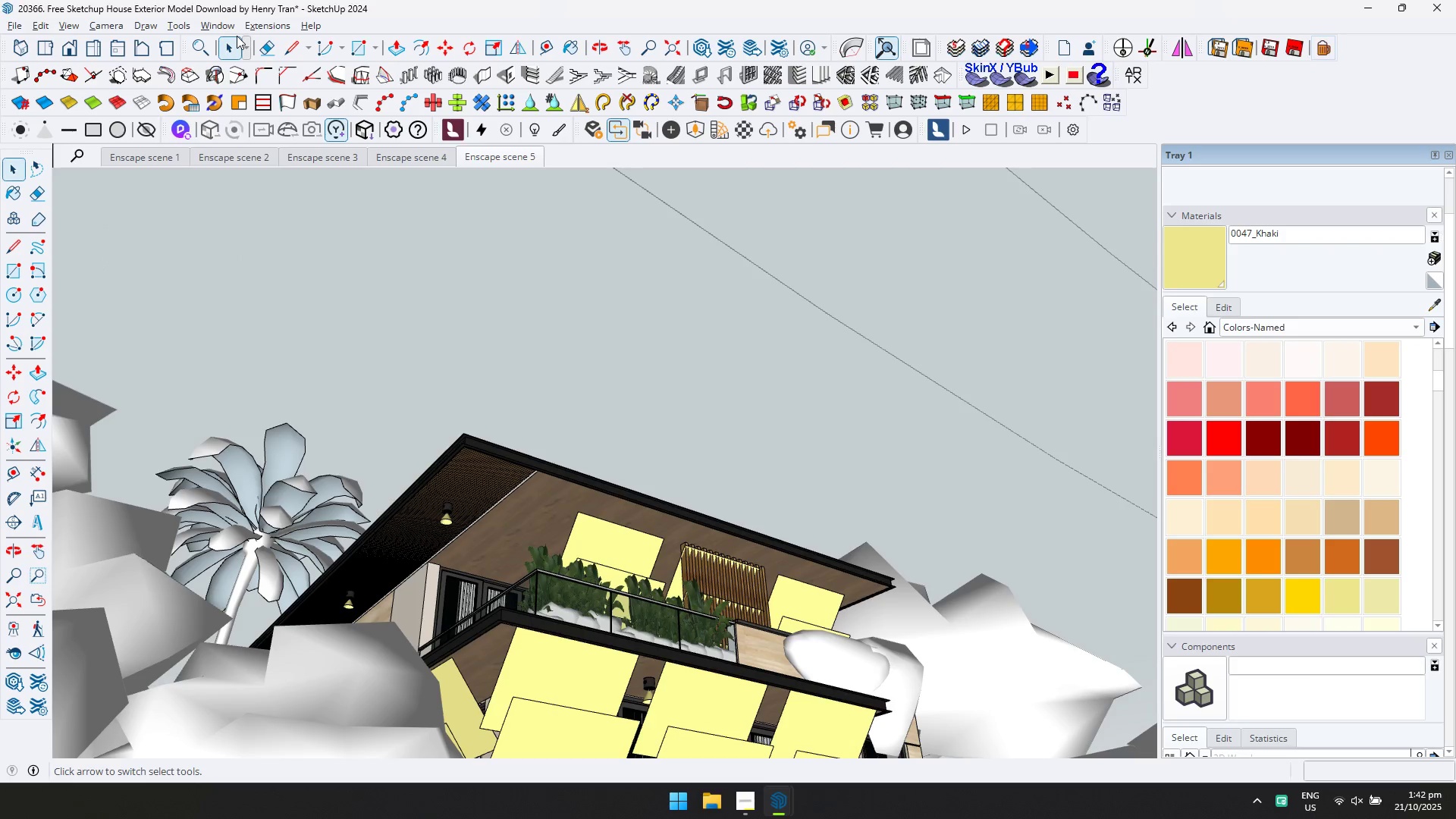 
key(Alt+Tab)
 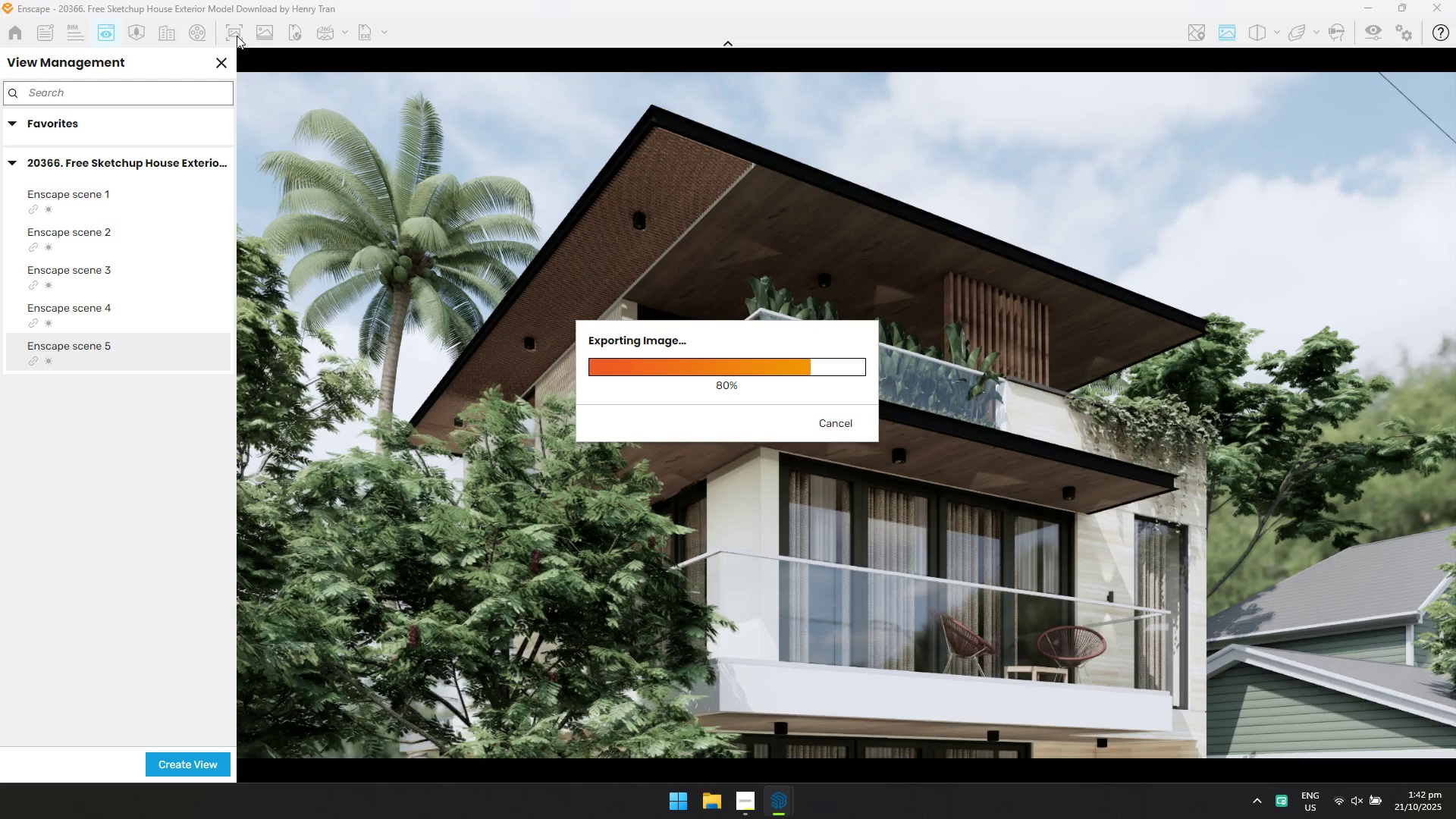 
key(Alt+AltLeft)
 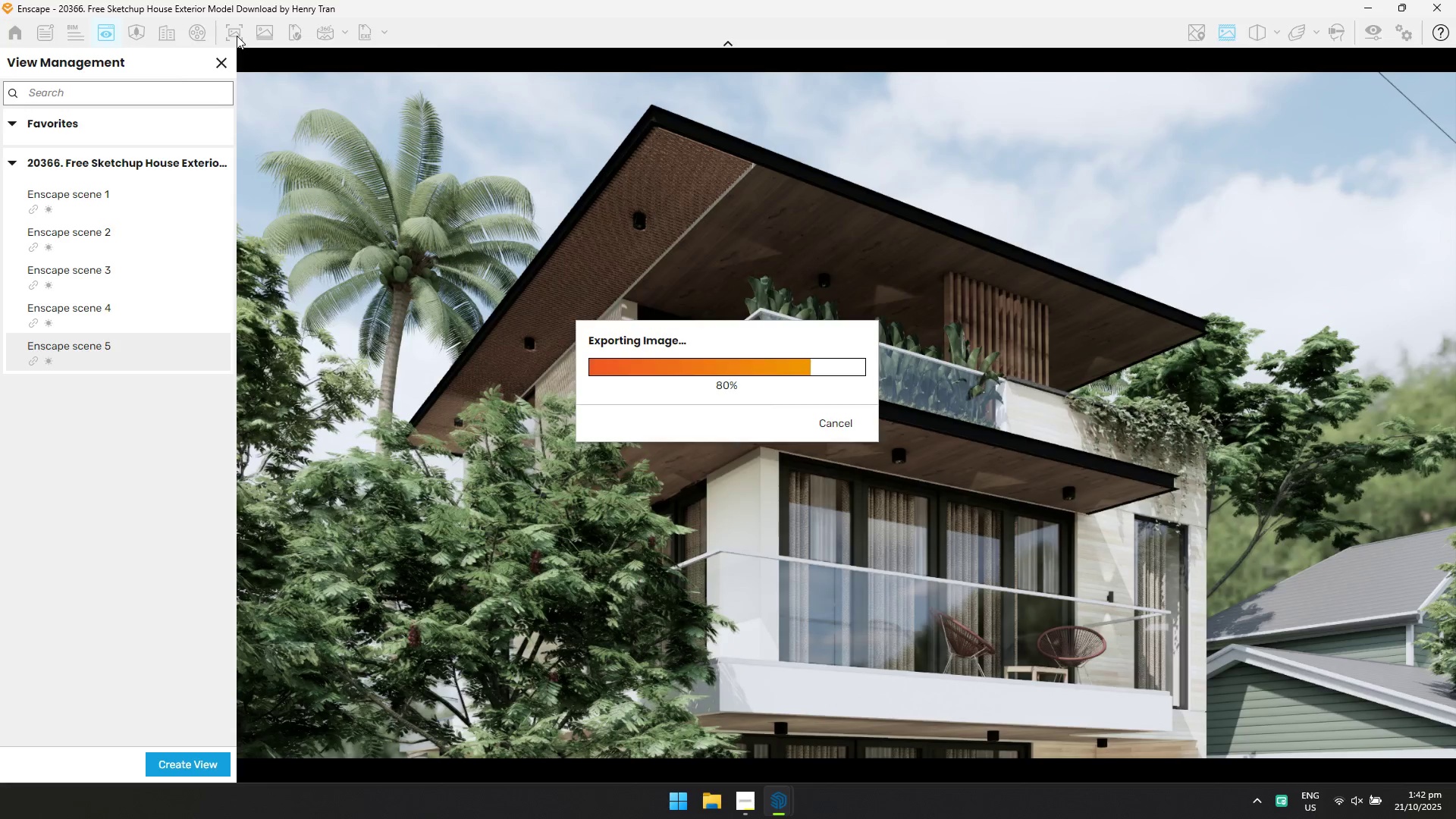 
key(Alt+Tab)
 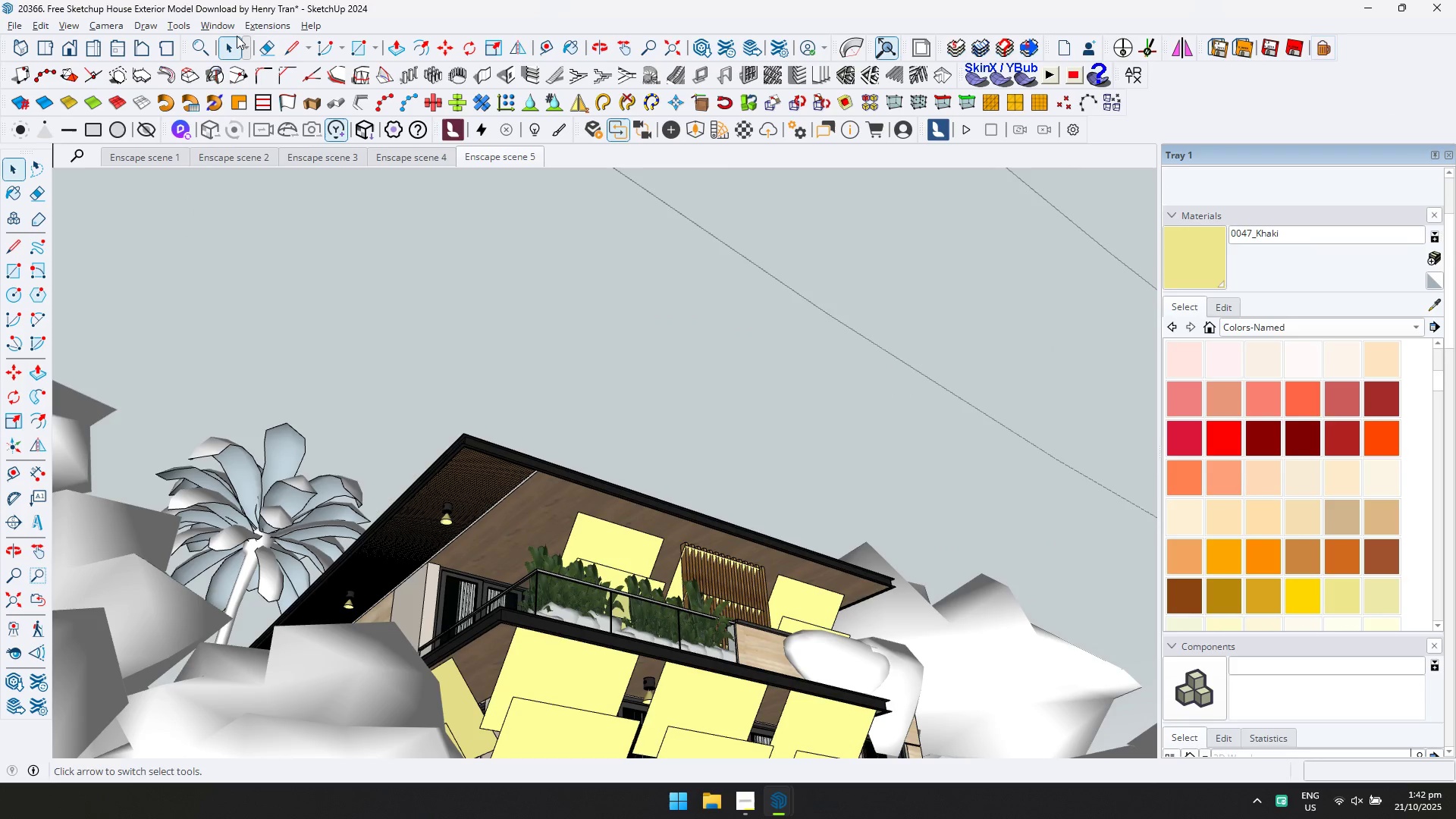 
key(Alt+AltLeft)
 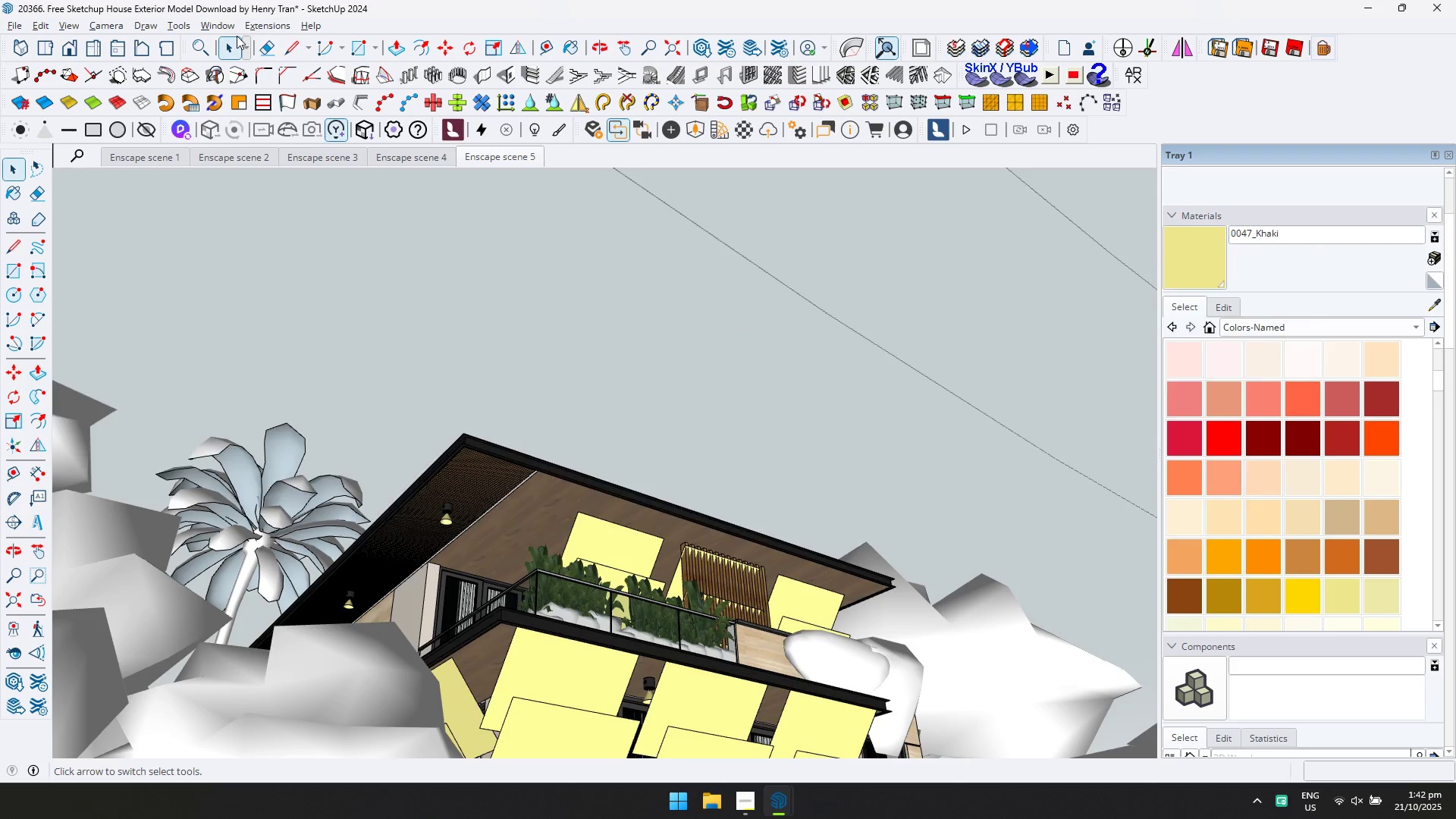 
key(Alt+Tab)
 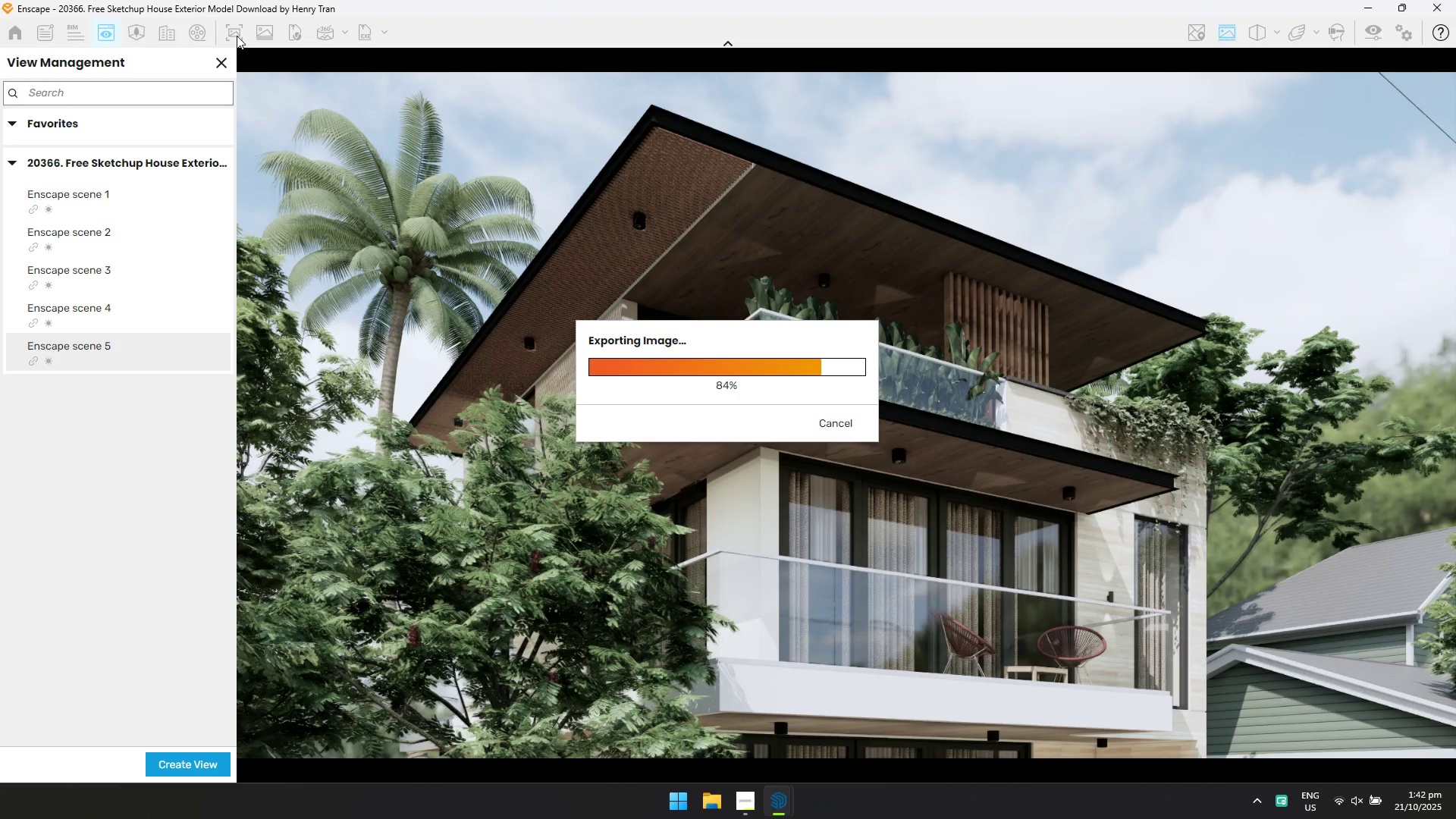 
key(Alt+AltLeft)
 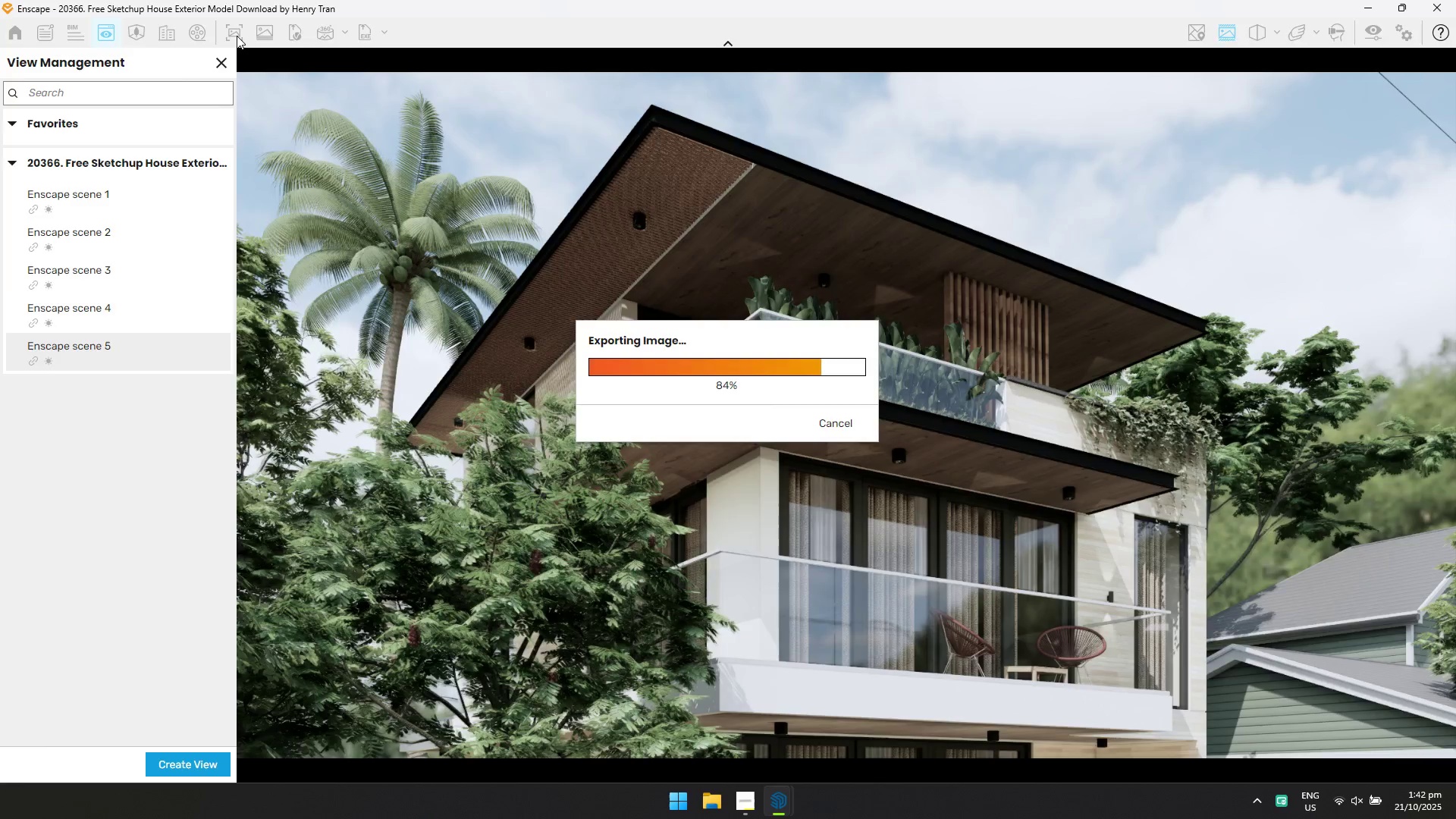 
key(Alt+Tab)
 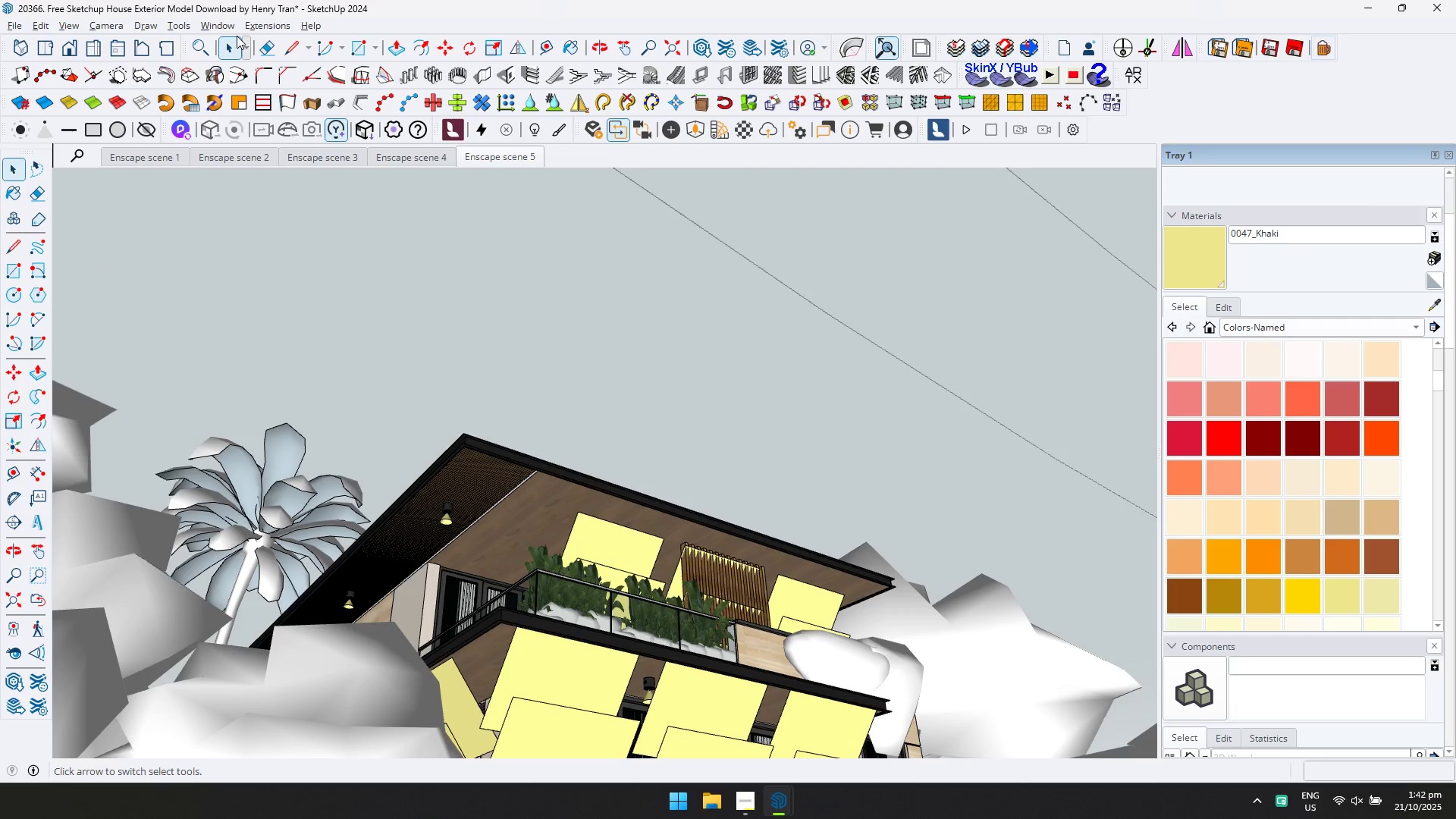 
key(Alt+AltLeft)
 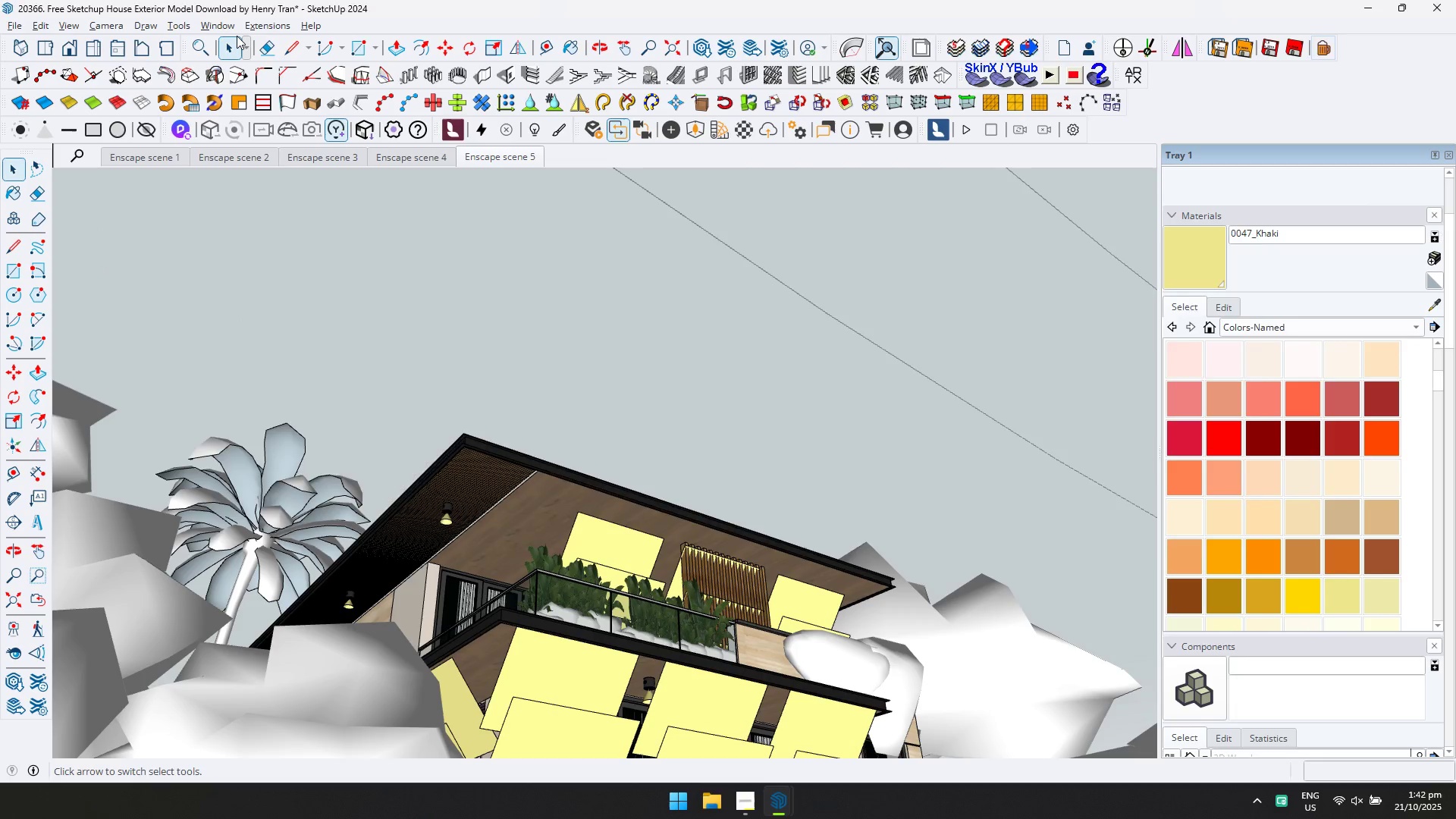 
key(Alt+Tab)